 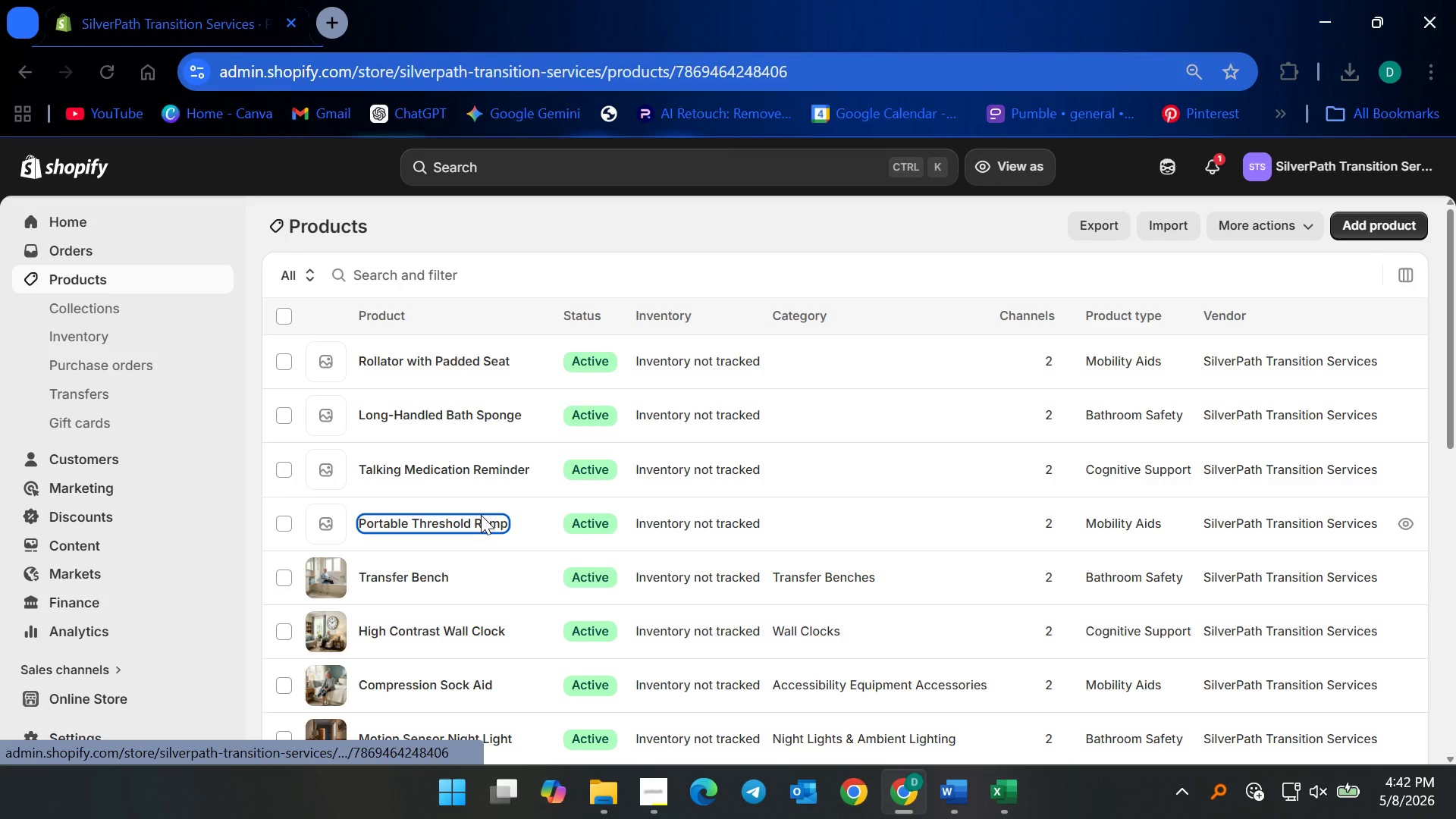 
left_click([763, 485])
 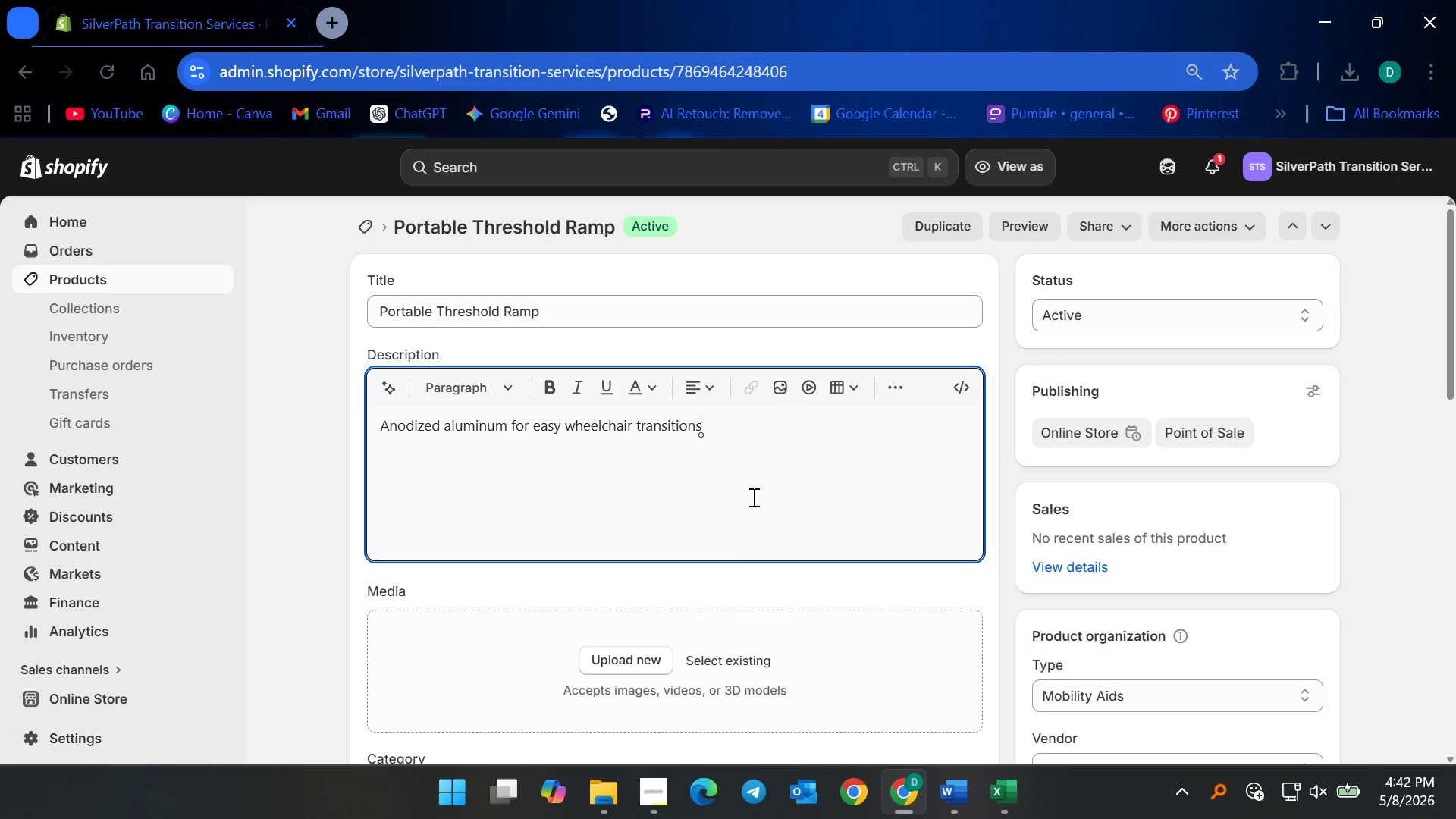 
key(Control+ControlLeft)
 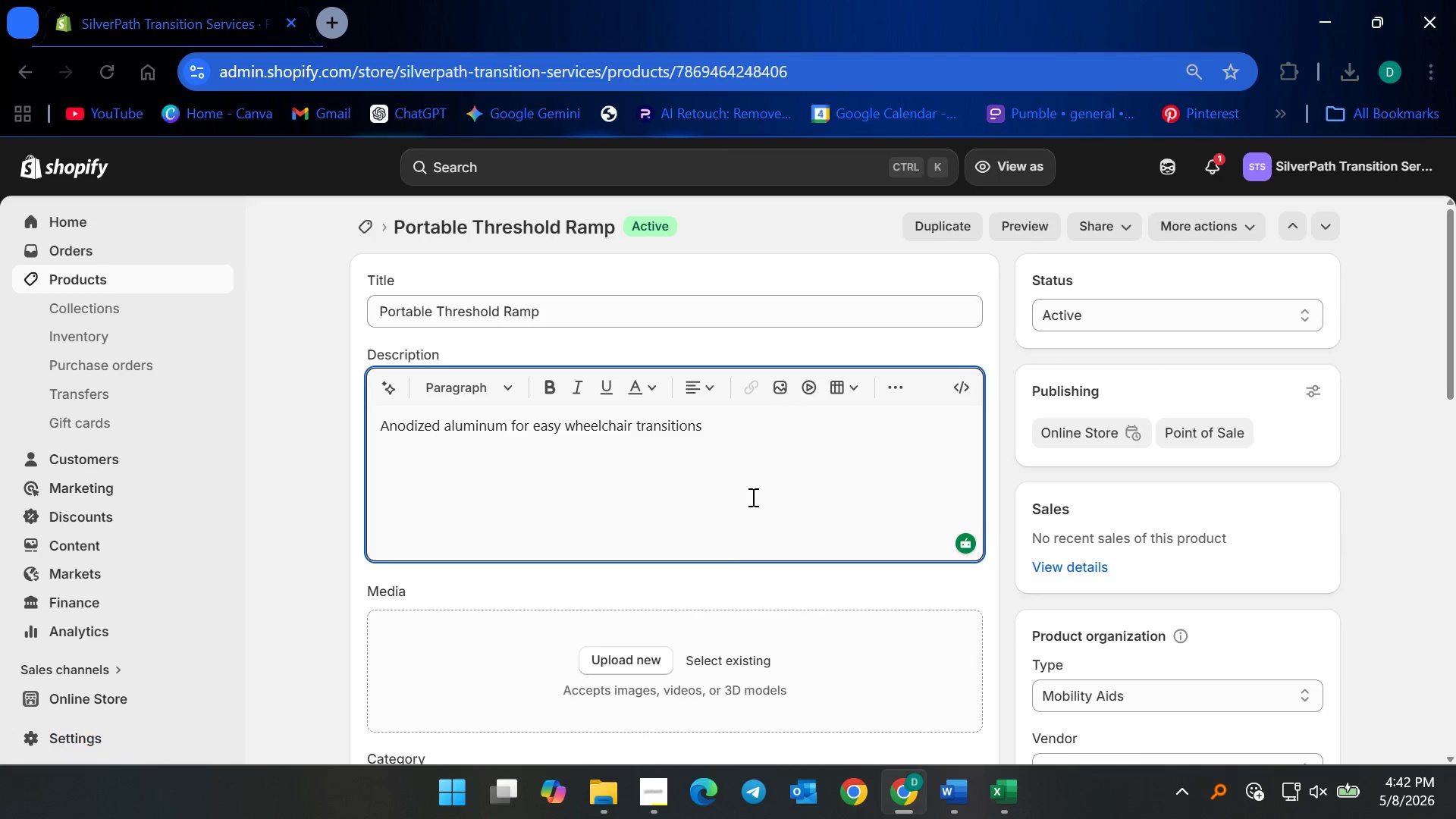 
key(Control+A)
 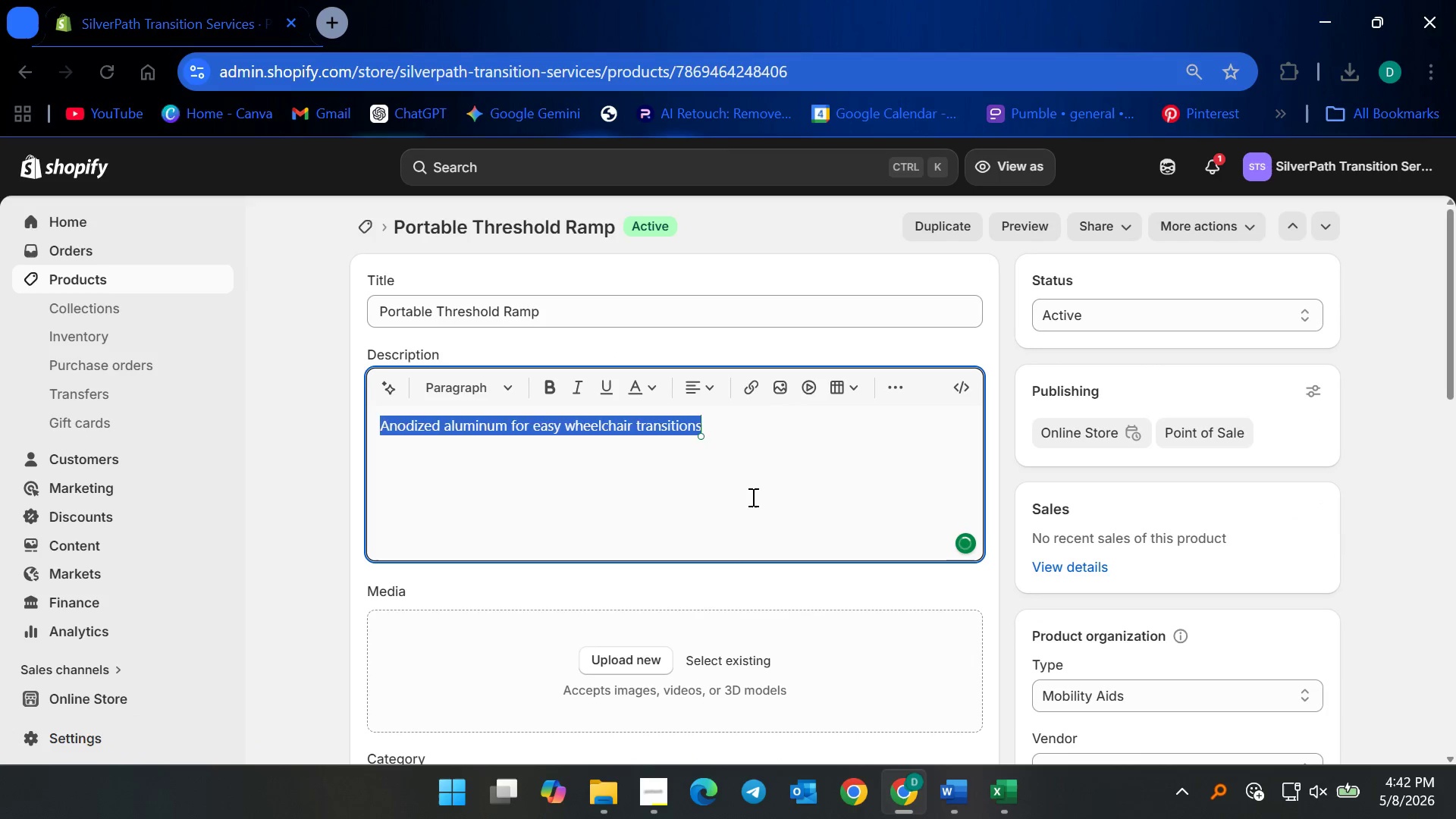 
key(Backspace)
 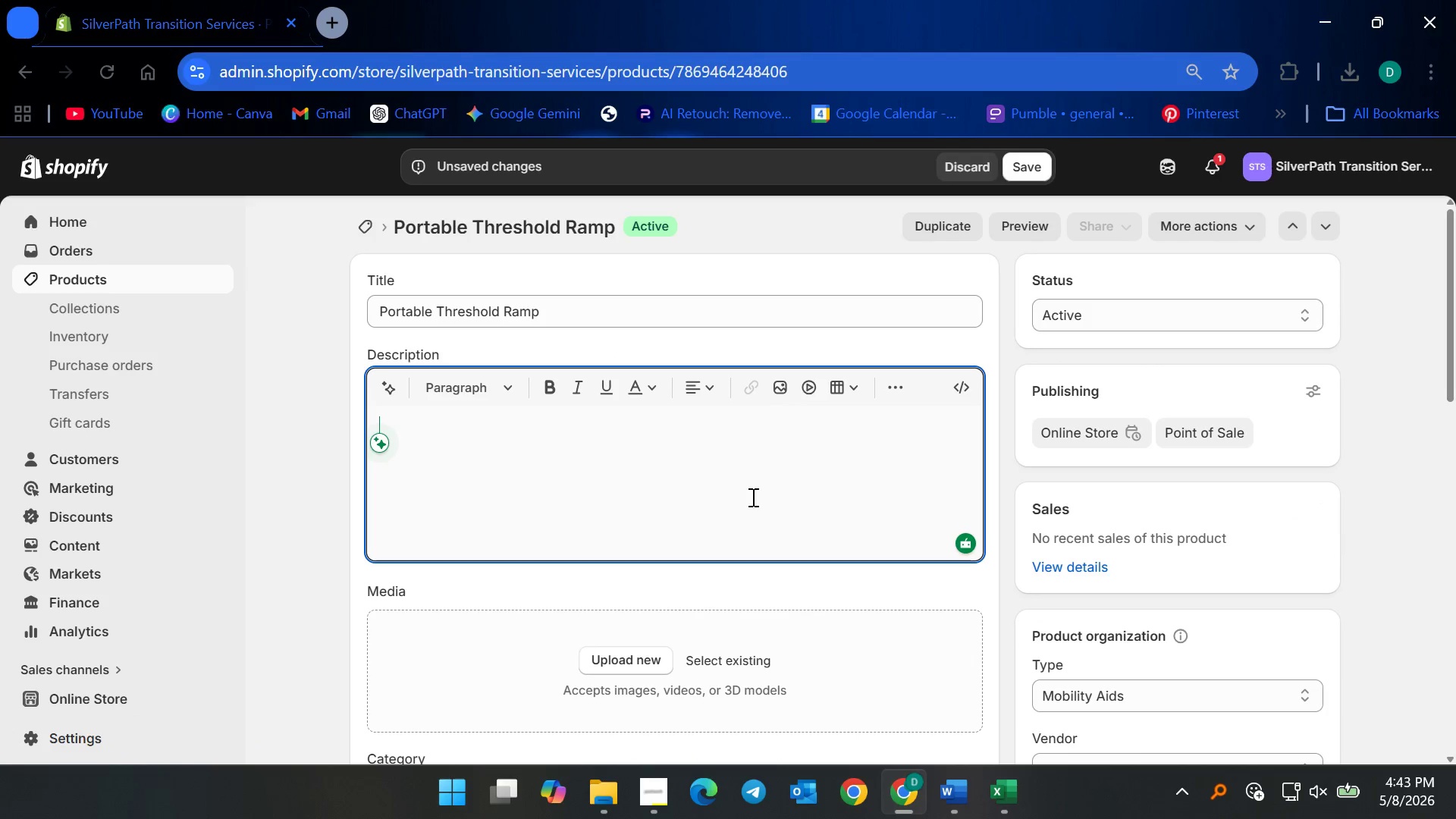 
wait(10.73)
 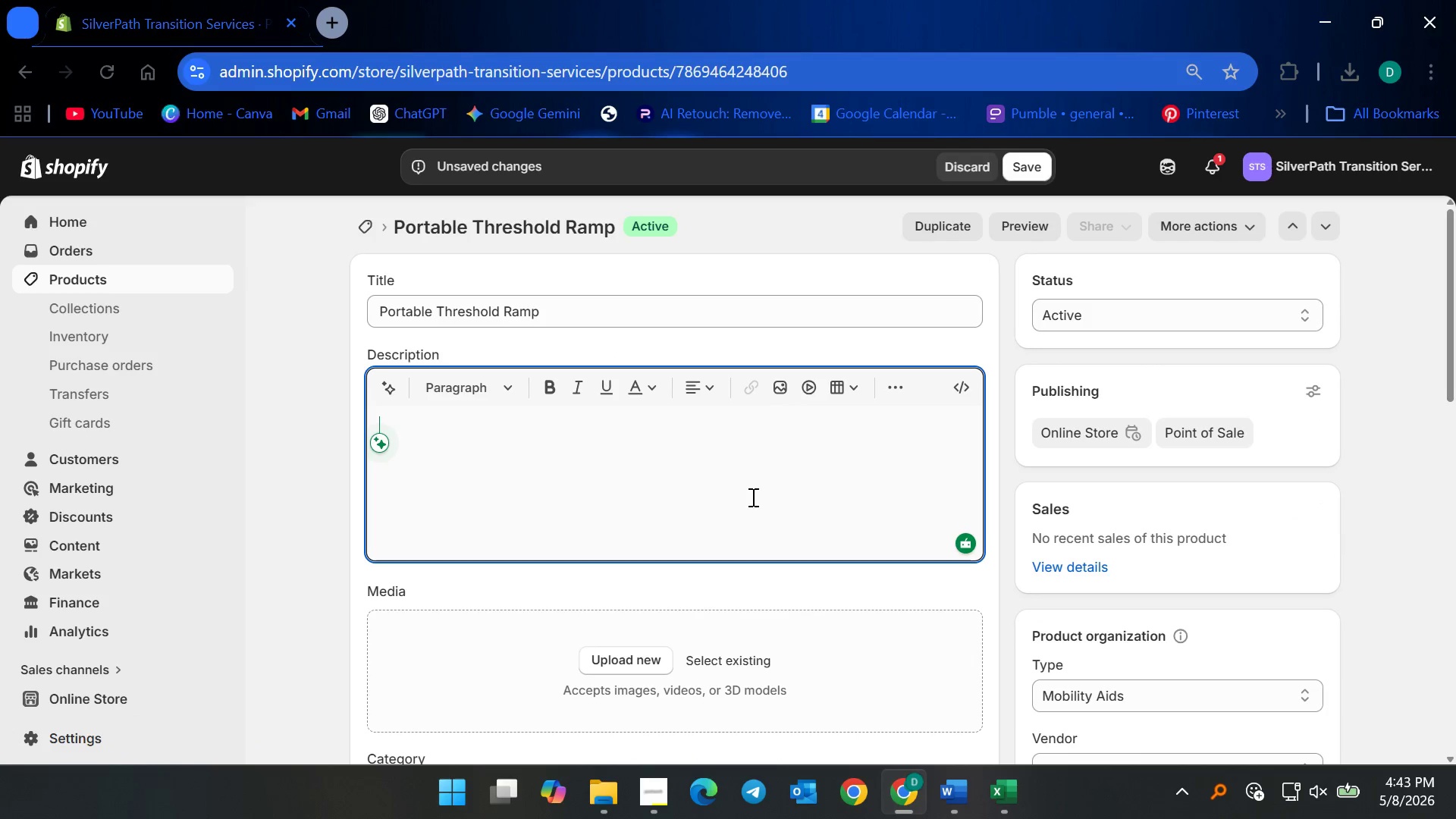 
left_click([974, 383])
 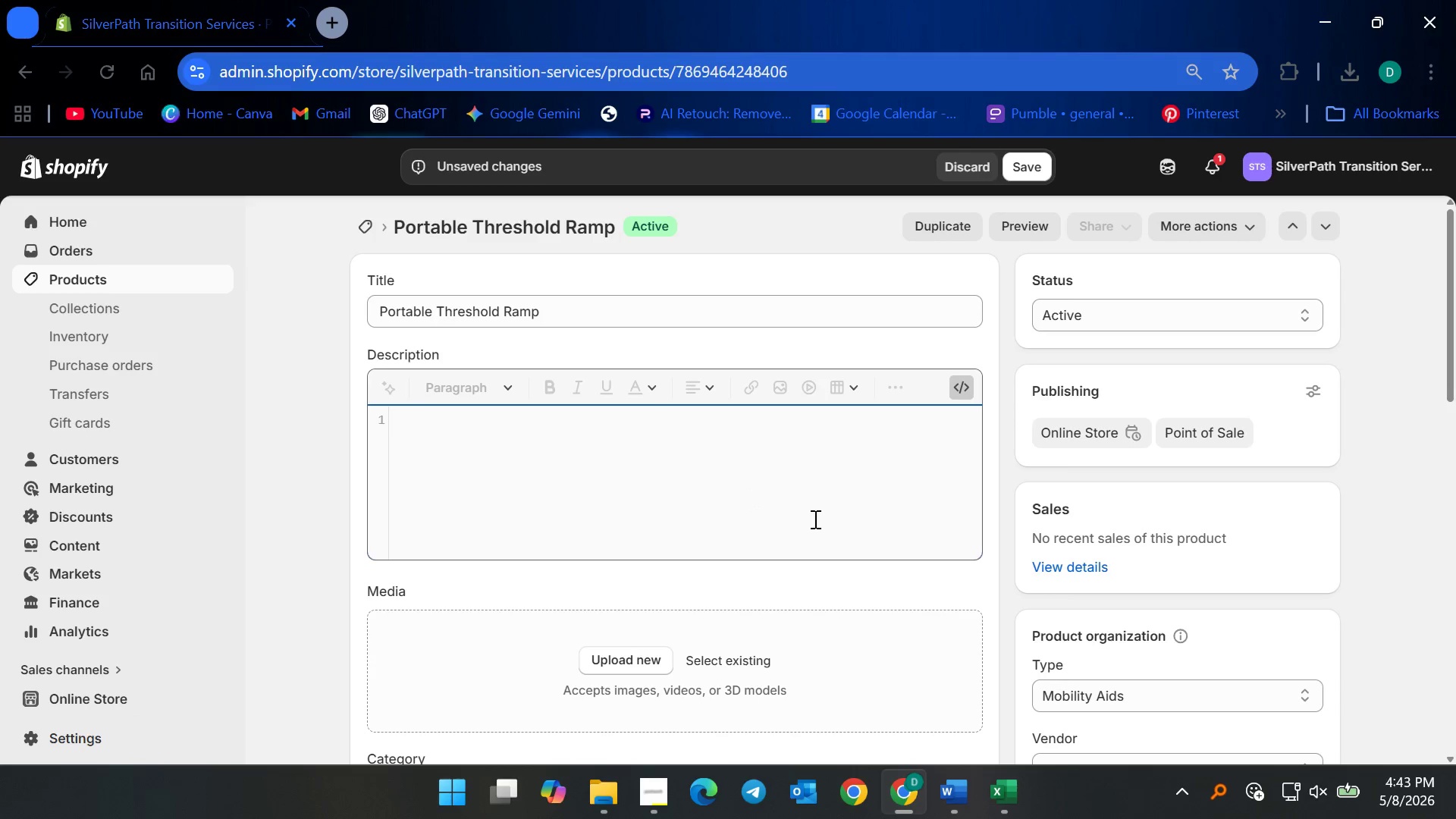 
left_click([813, 519])
 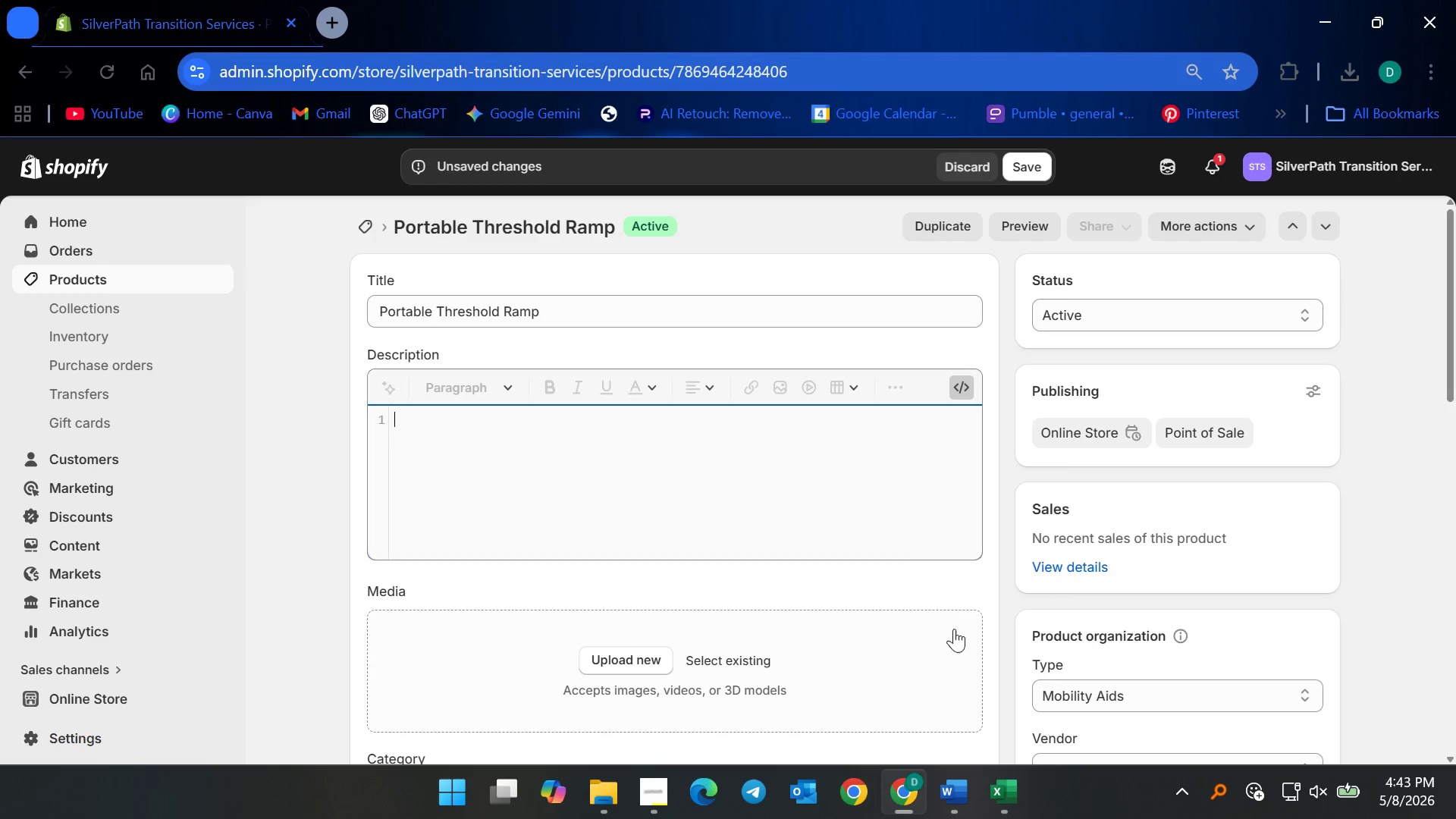 
left_click([944, 803])
 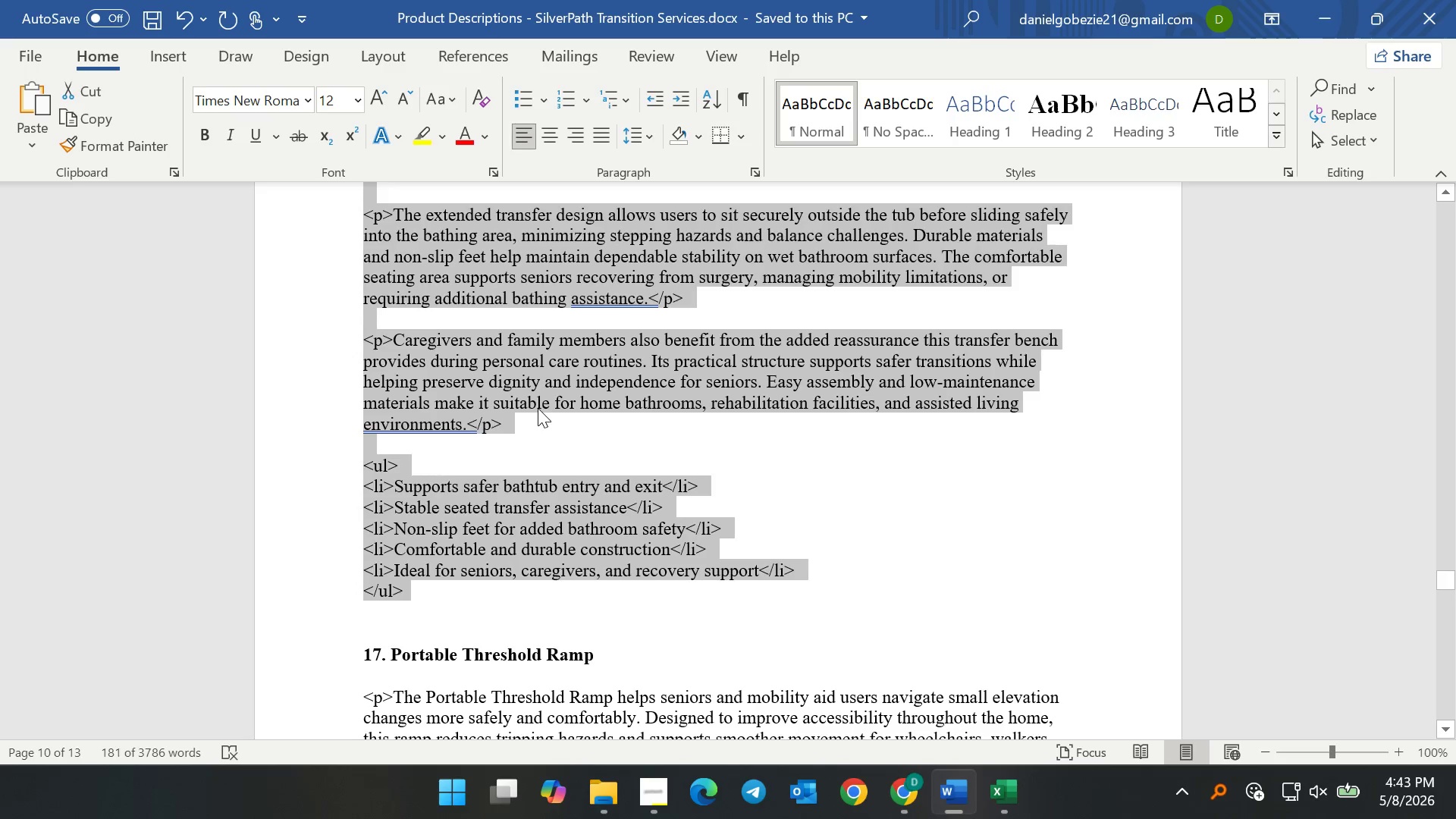 
left_click([440, 638])
 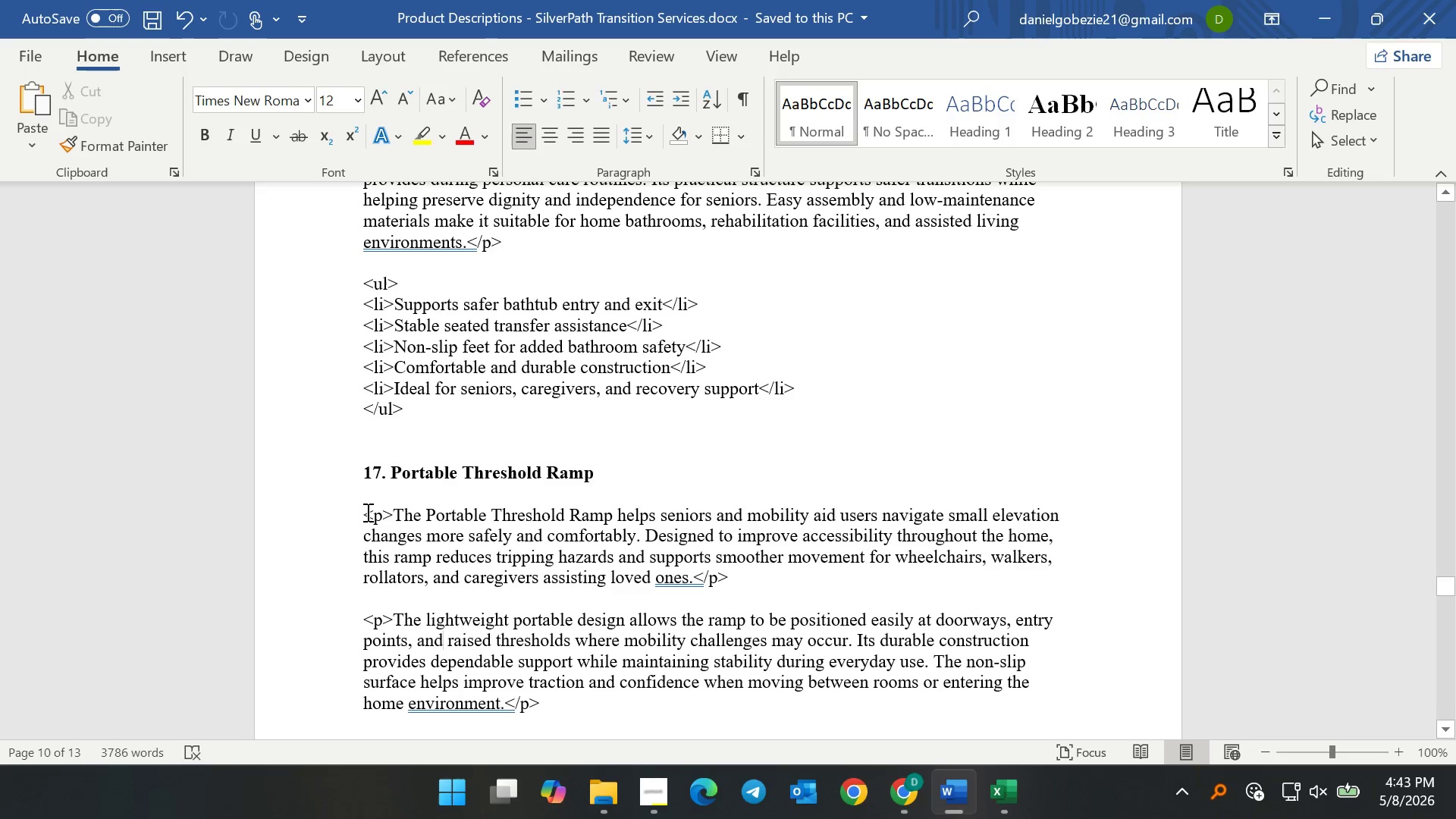 
scroll: coordinate [523, 676], scroll_direction: down, amount: 5.0
 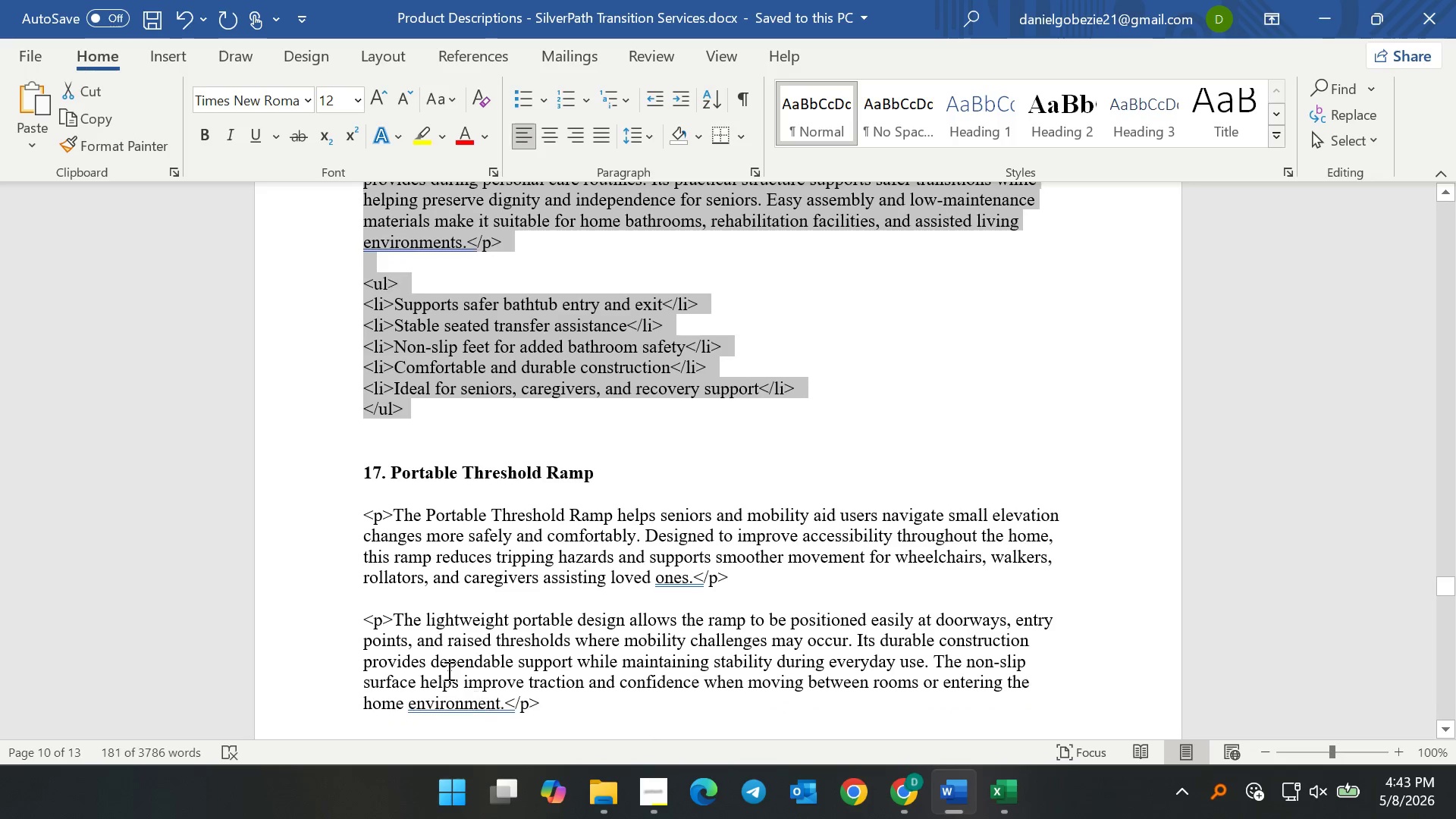 
left_click_drag(start_coordinate=[366, 512], to_coordinate=[525, 601])
 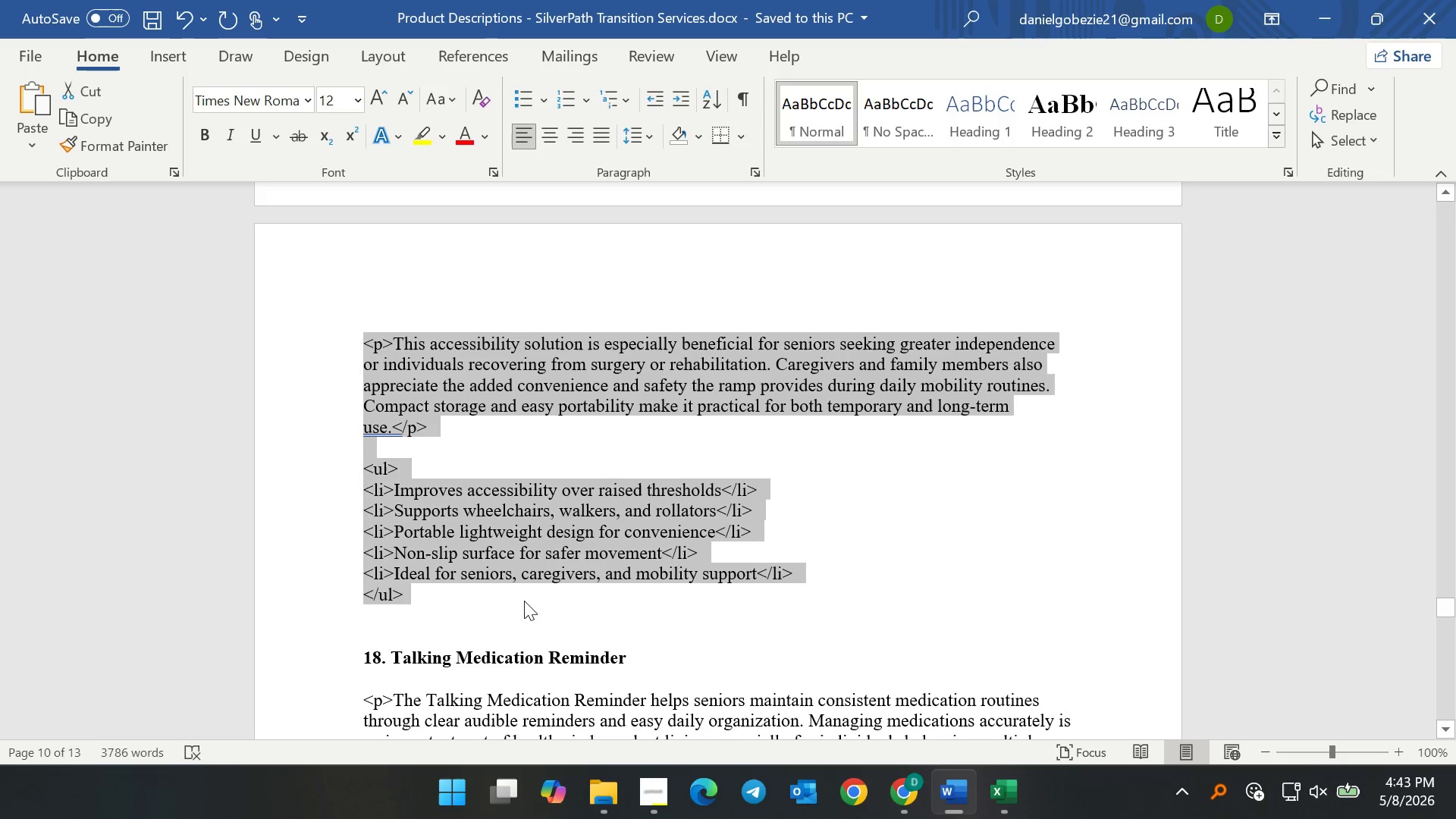 
key(Control+C)
 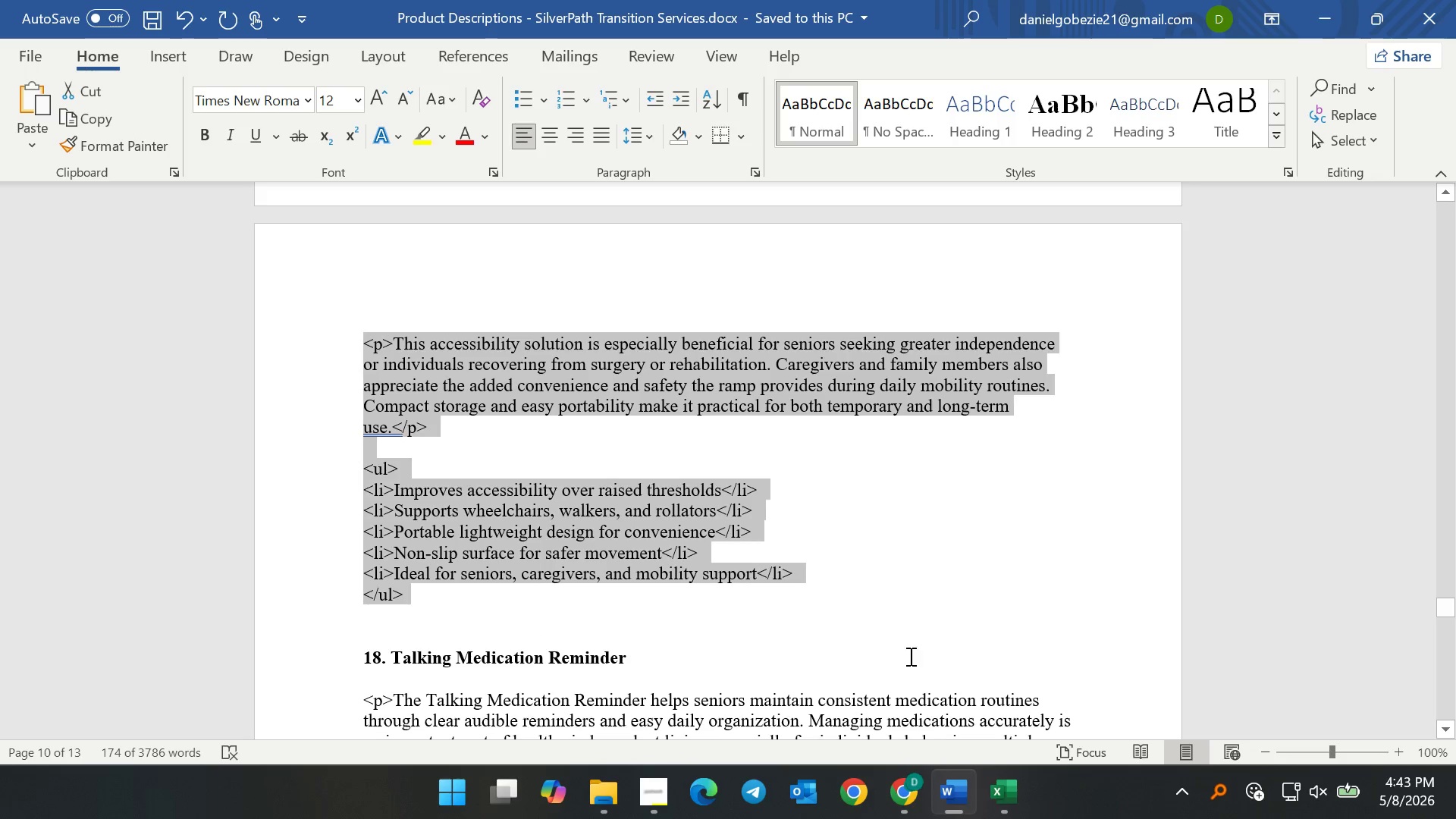 
key(Control+C)
 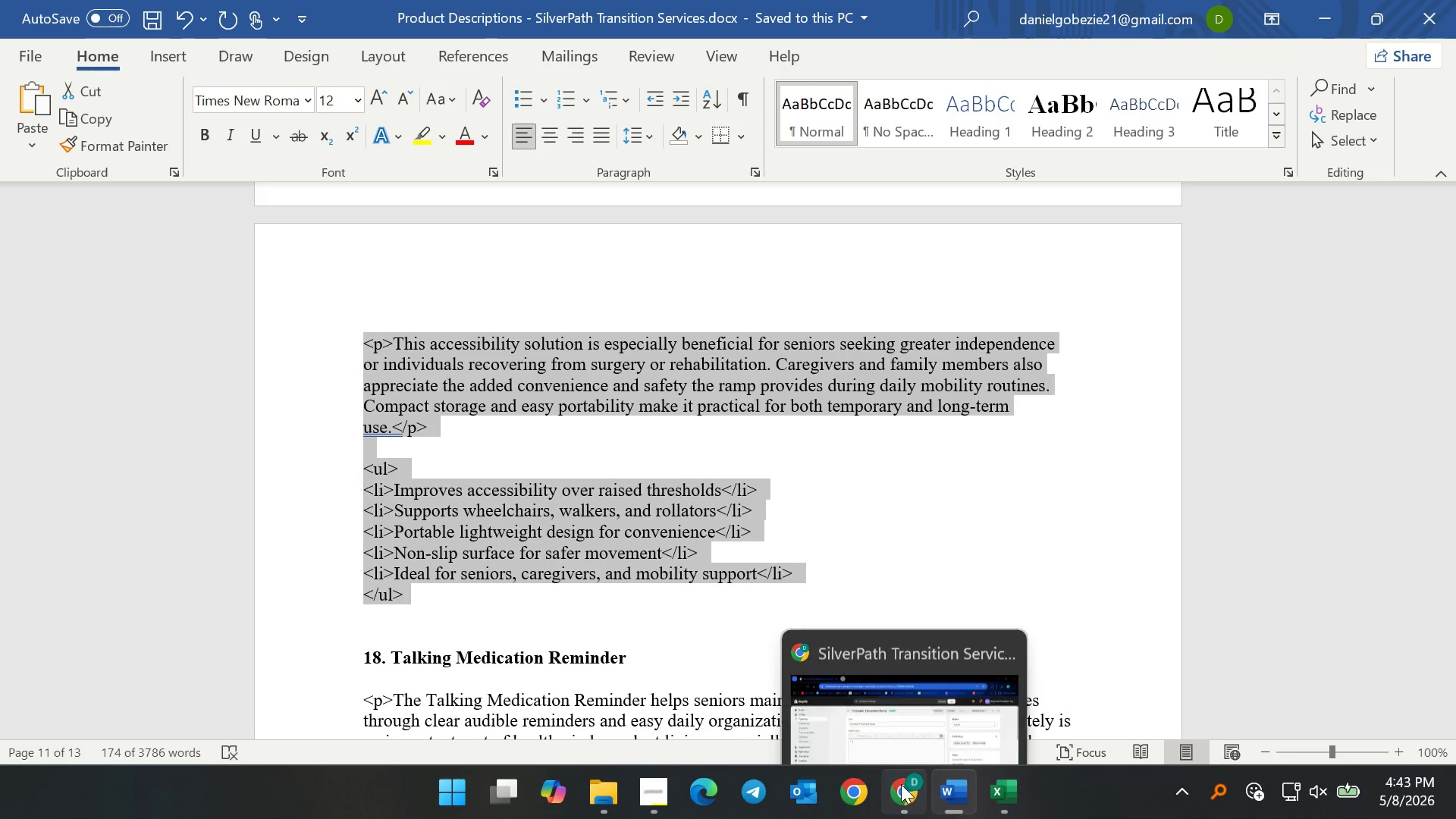 
key(Control+C)
 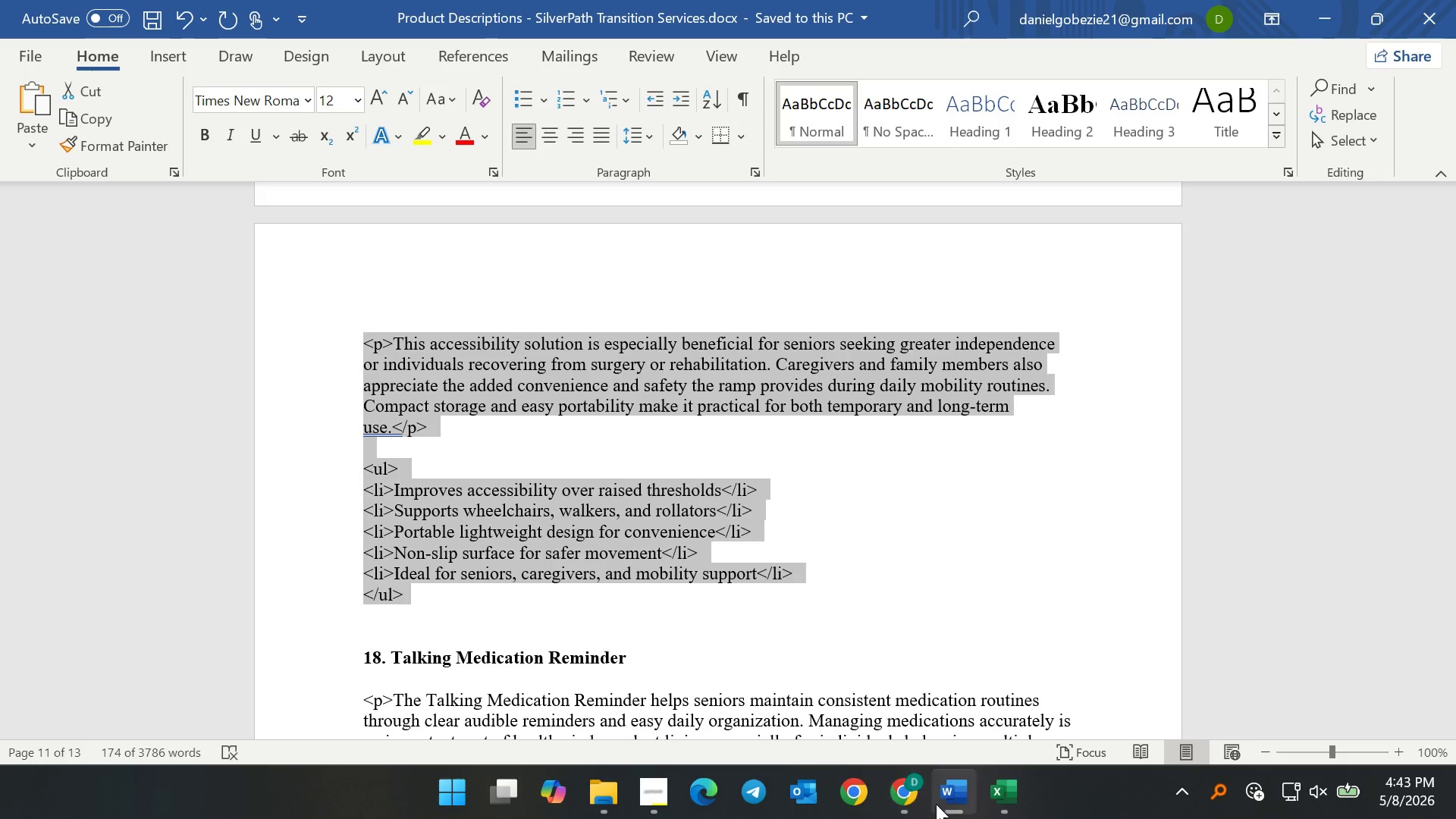 
key(Control+C)
 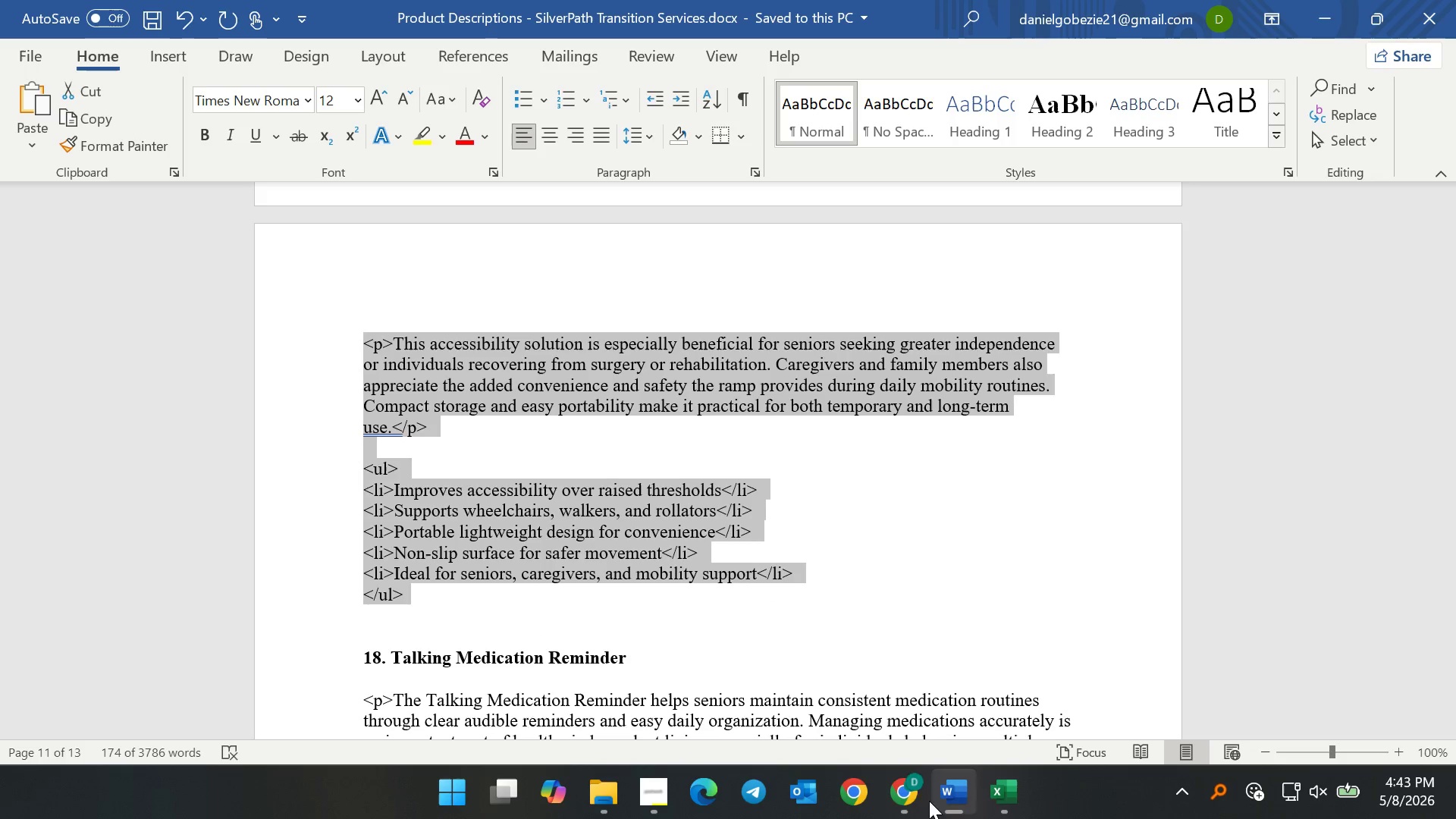 
key(Control+C)
 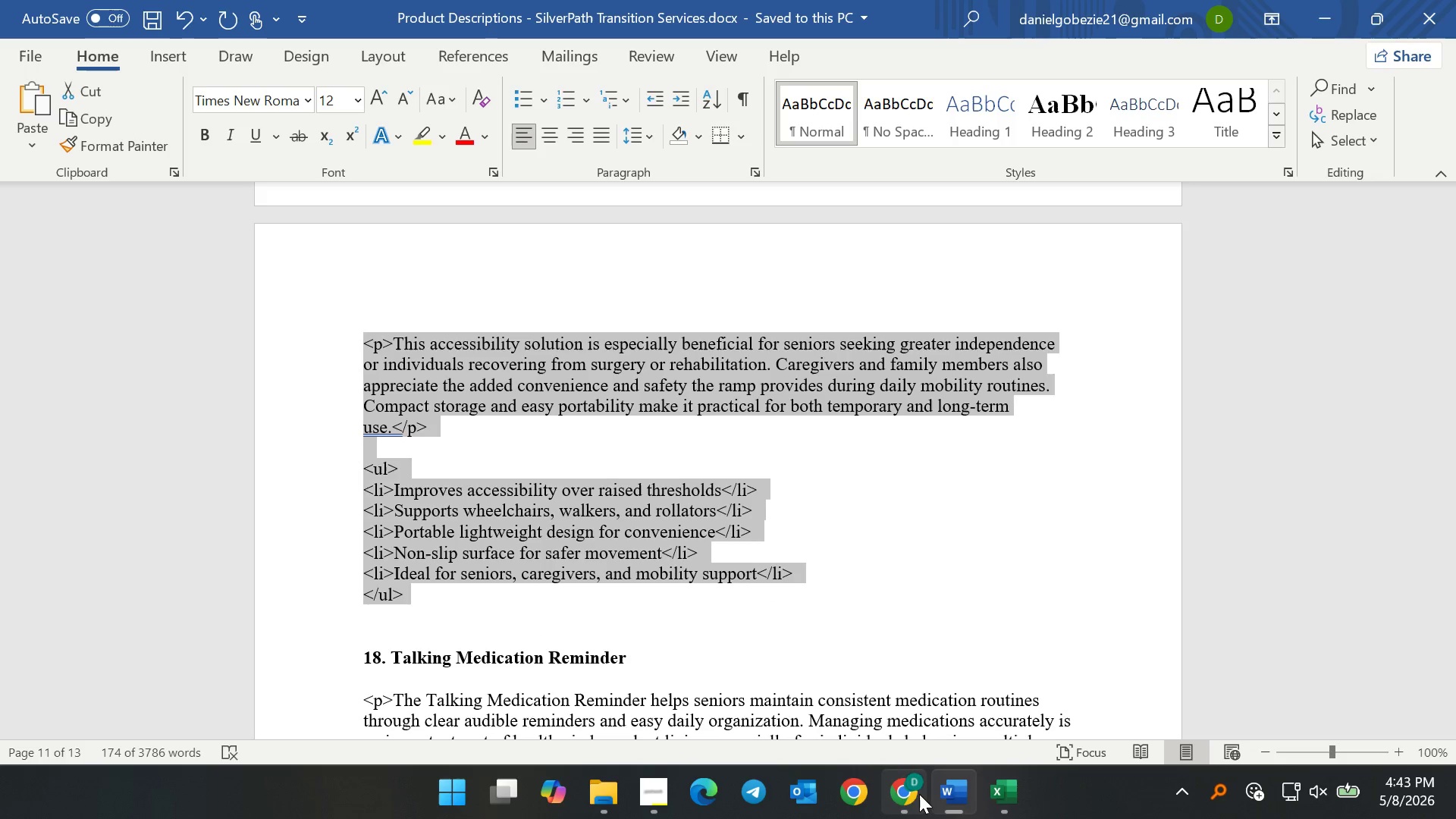 
key(Control+C)
 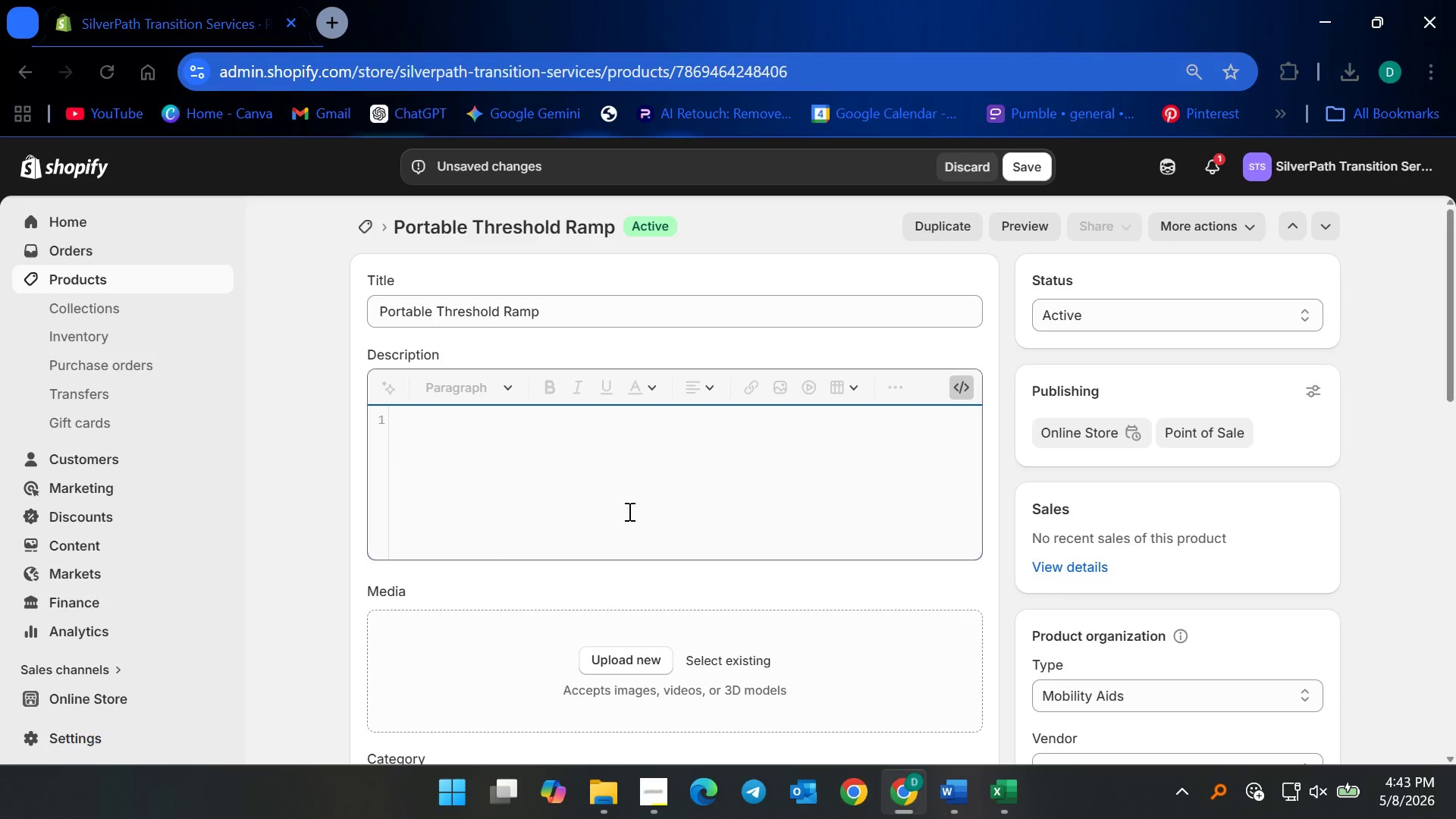 
left_click_drag(start_coordinate=[619, 499], to_coordinate=[619, 504])
 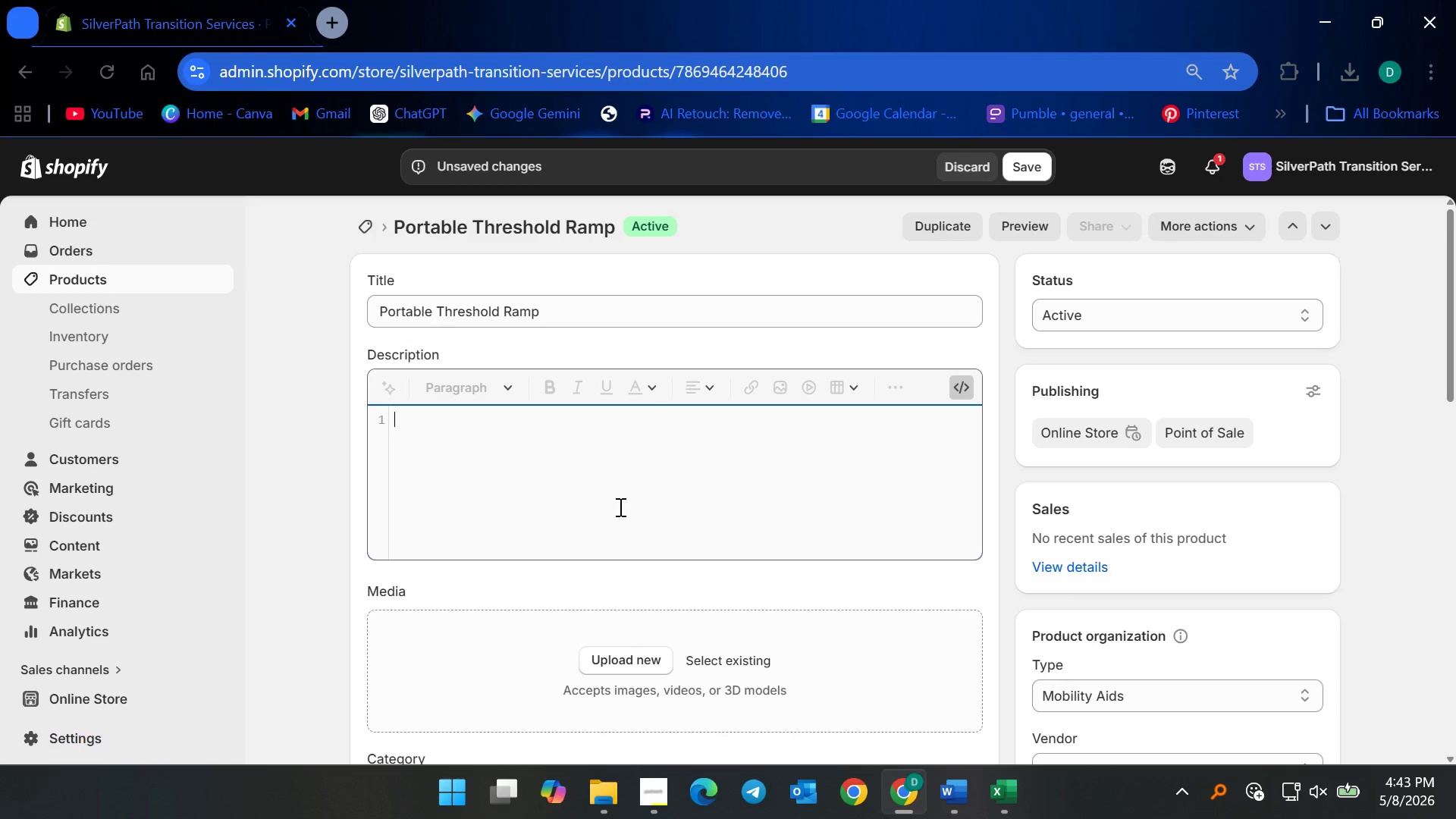 
key(Control+V)
 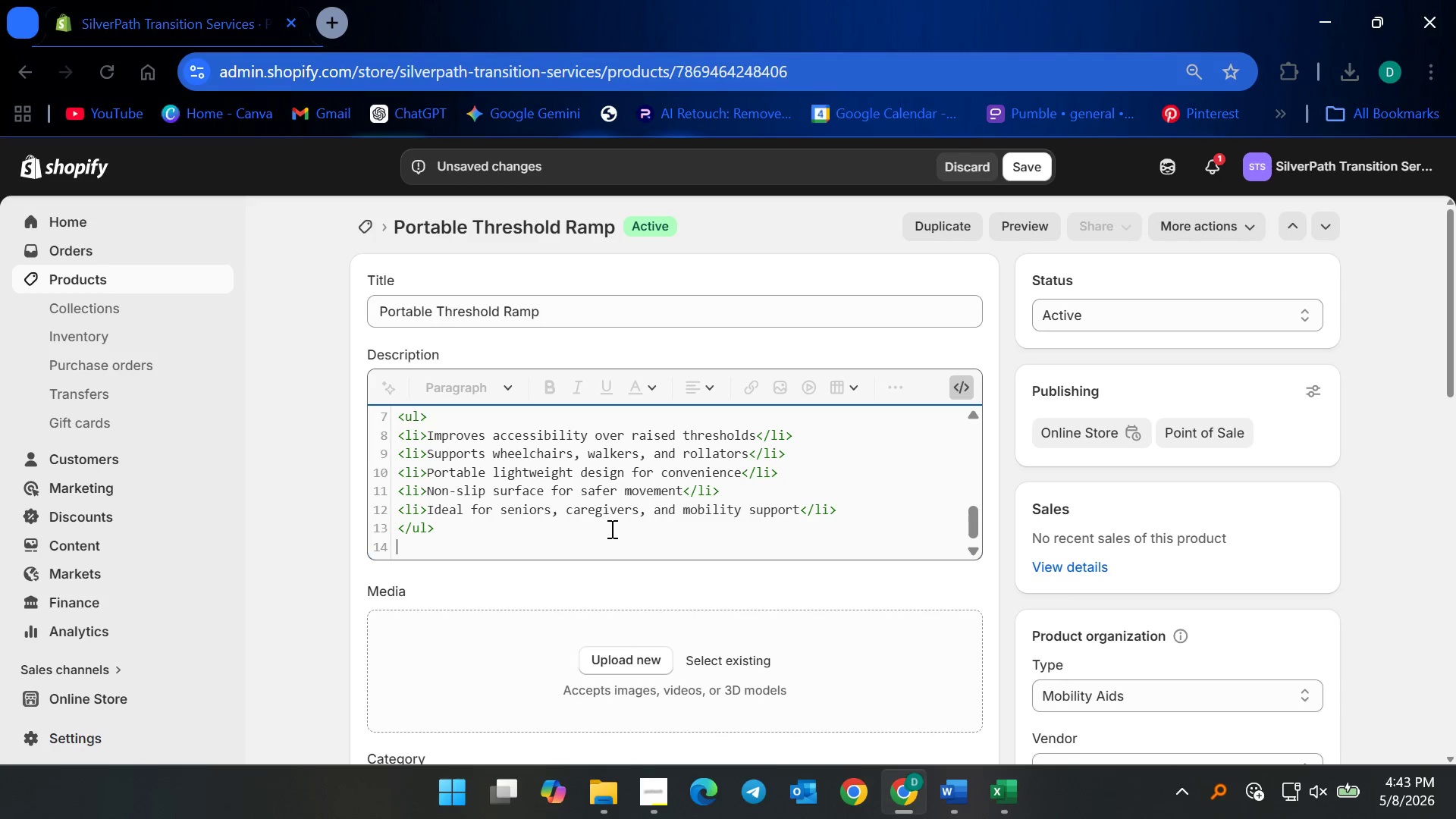 
key(Backspace)
 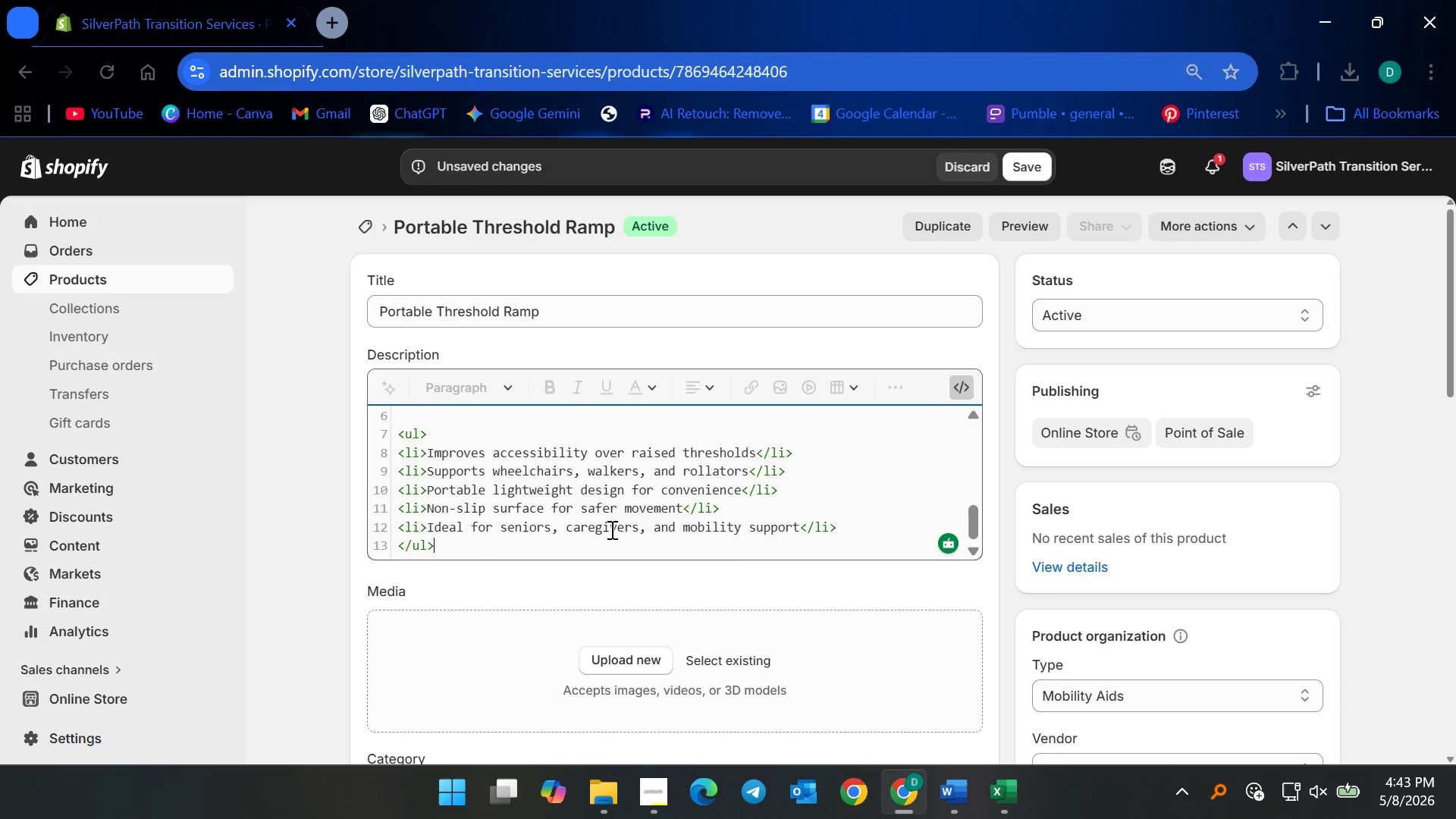 
scroll: coordinate [632, 516], scroll_direction: up, amount: 12.0
 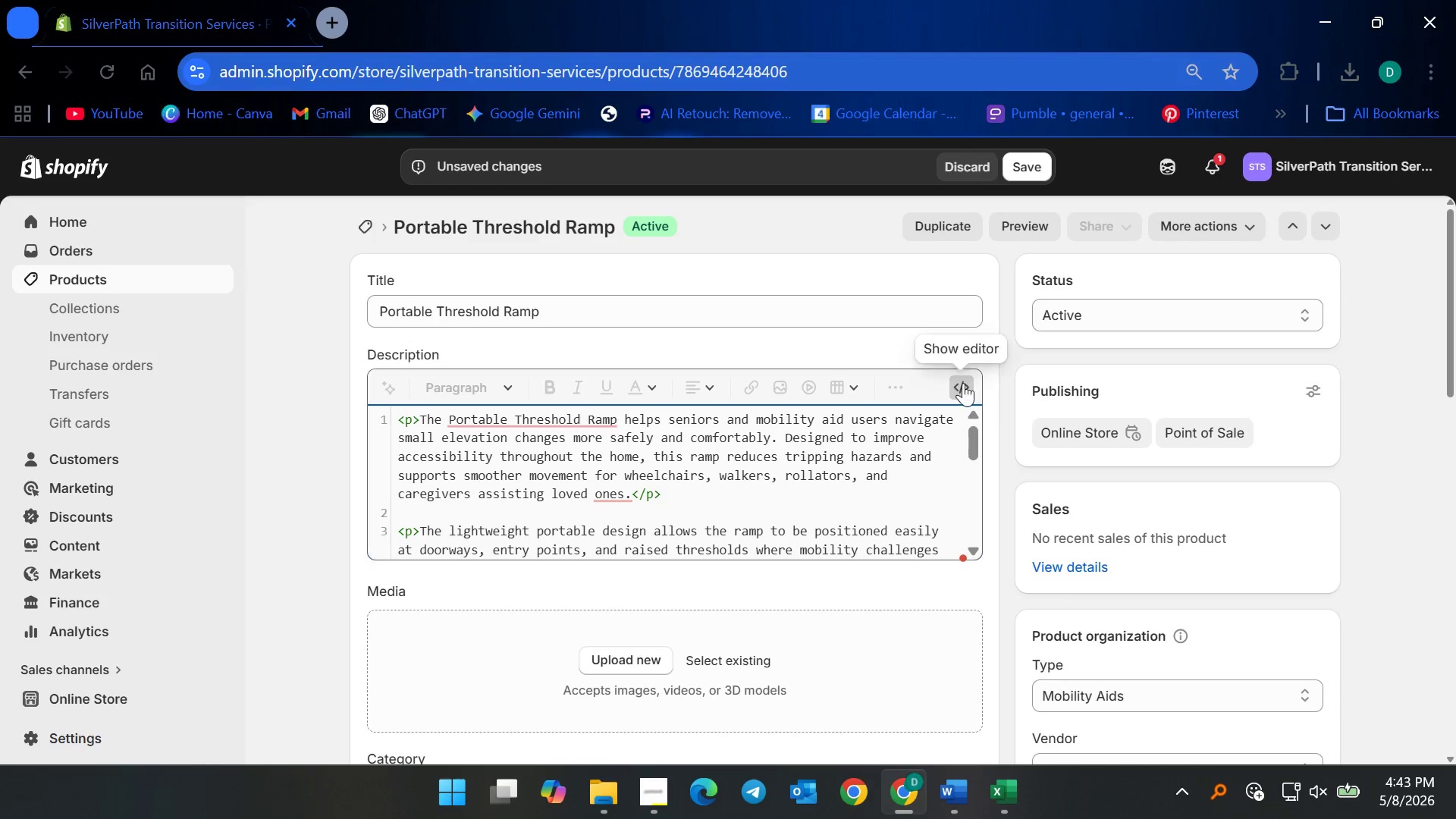 
left_click([961, 383])
 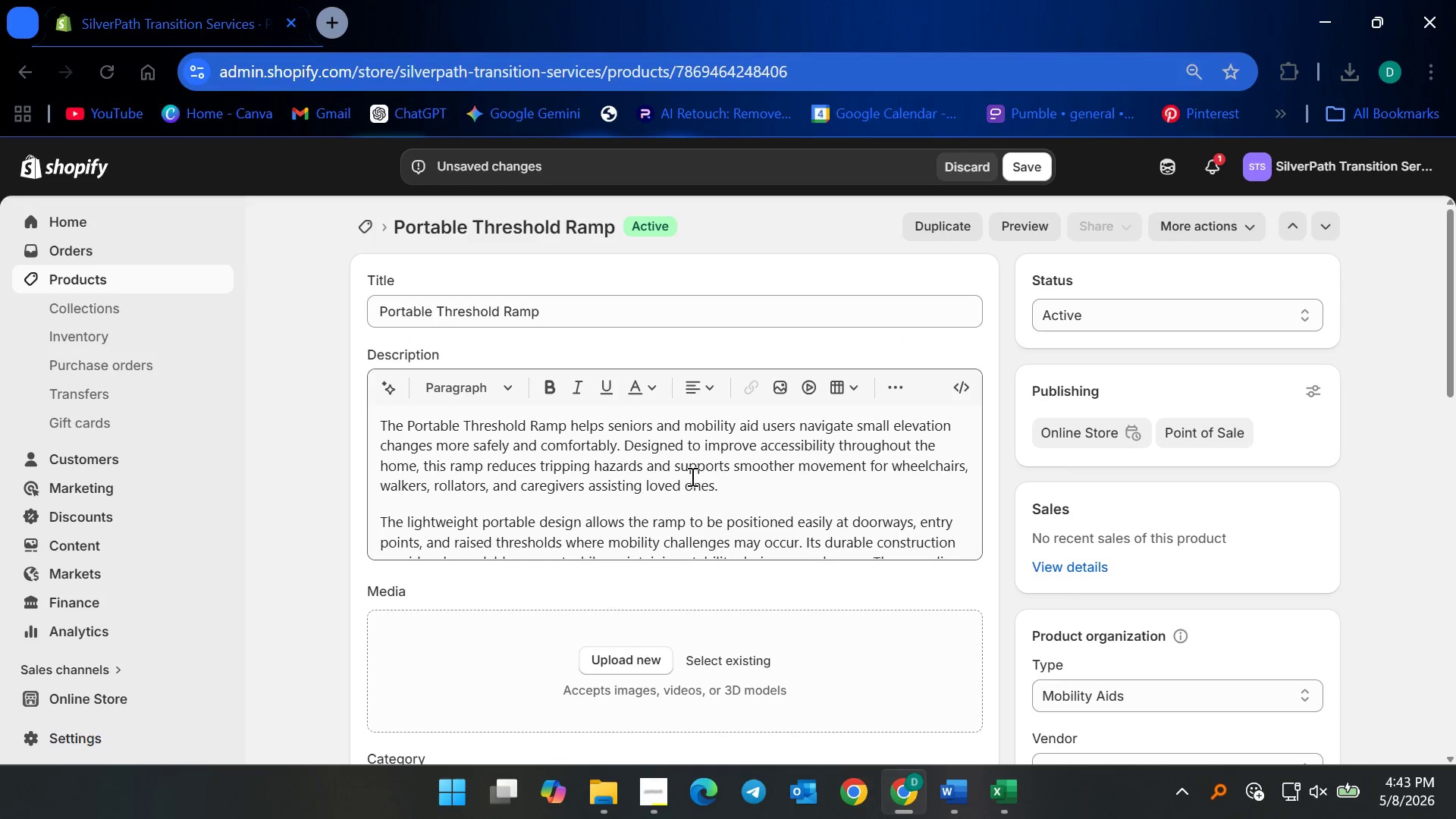 
left_click([689, 479])
 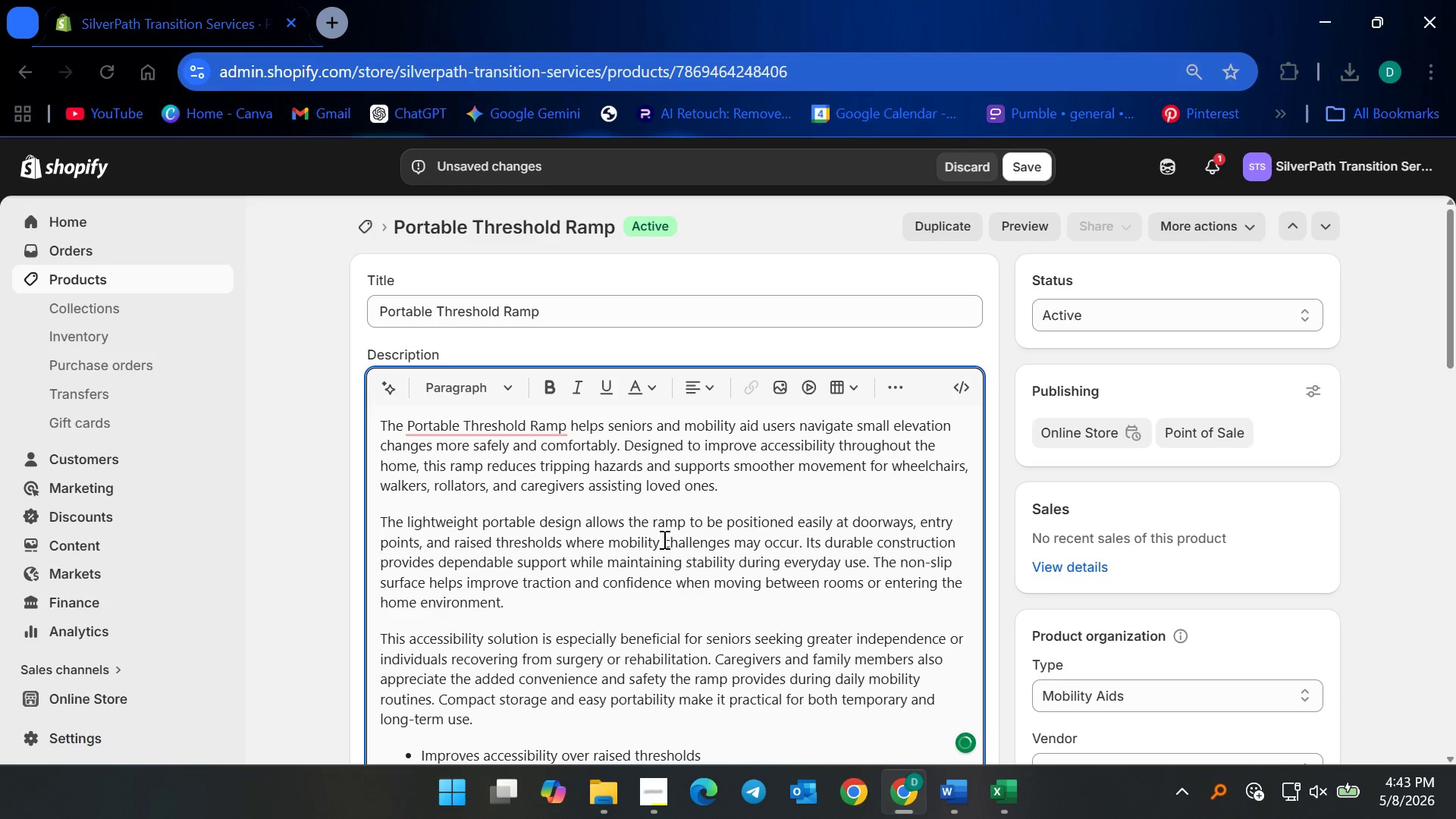 
scroll: coordinate [681, 568], scroll_direction: down, amount: 1.0
 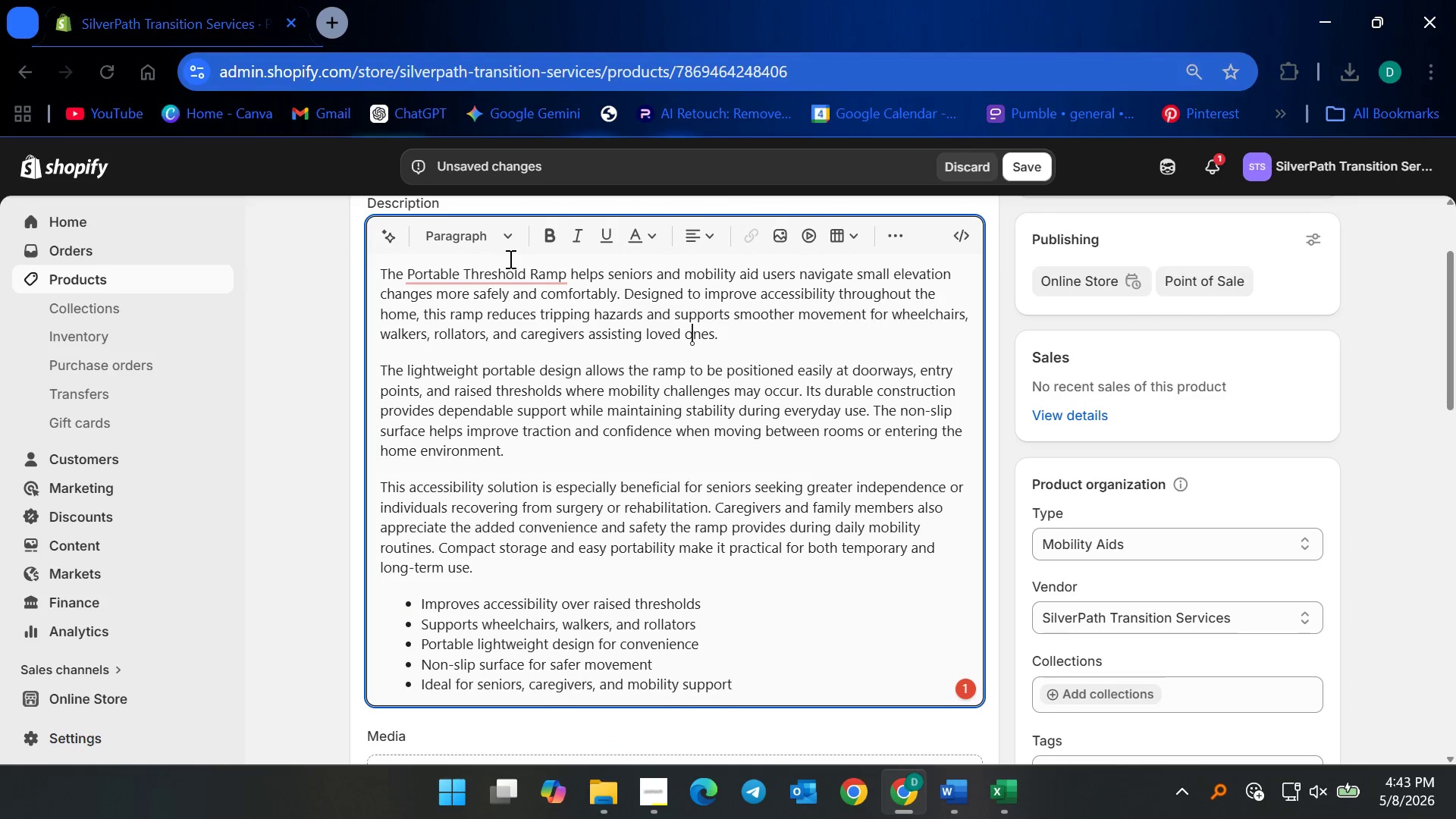 
left_click([523, 275])
 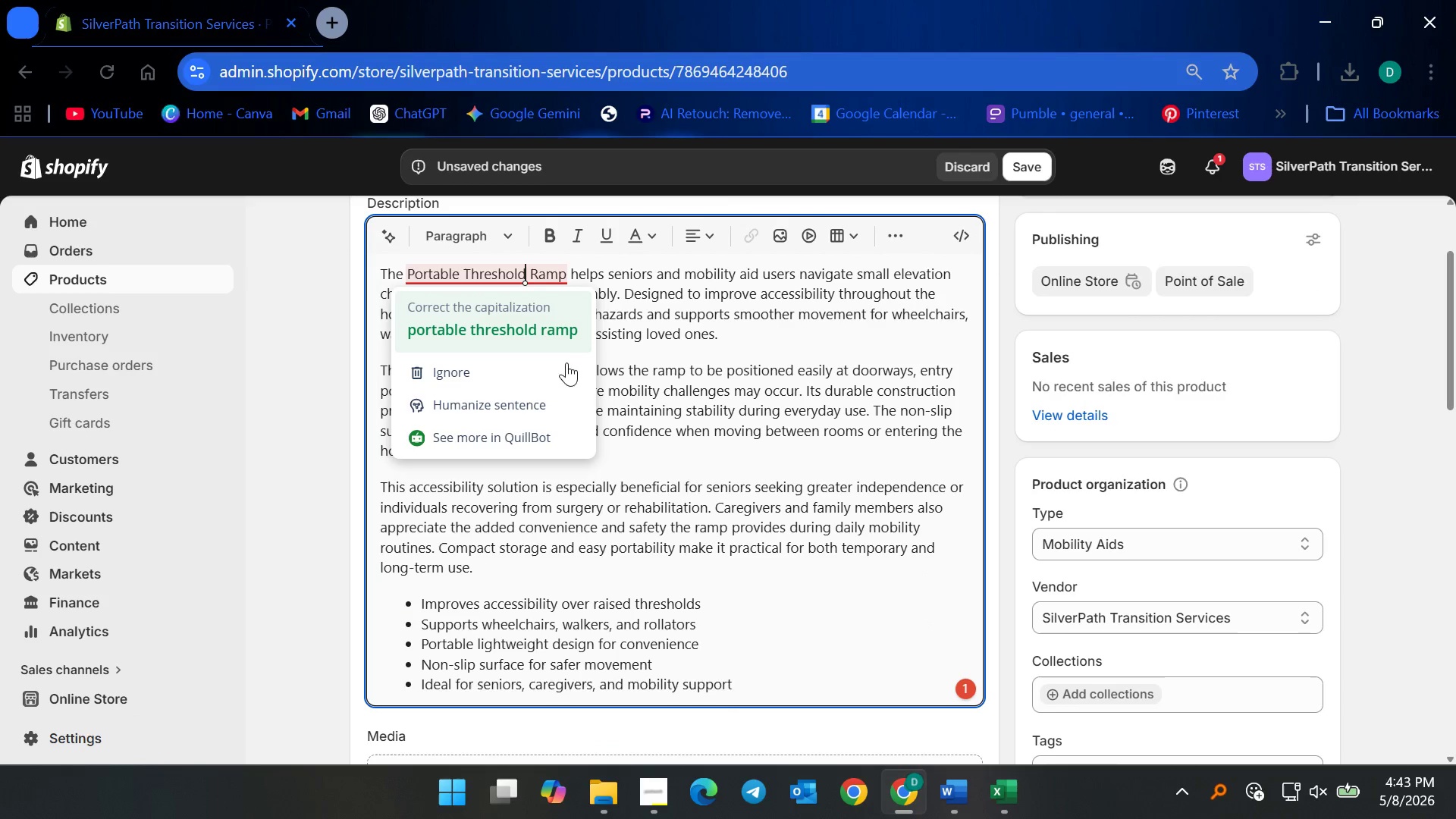 
left_click([532, 373])
 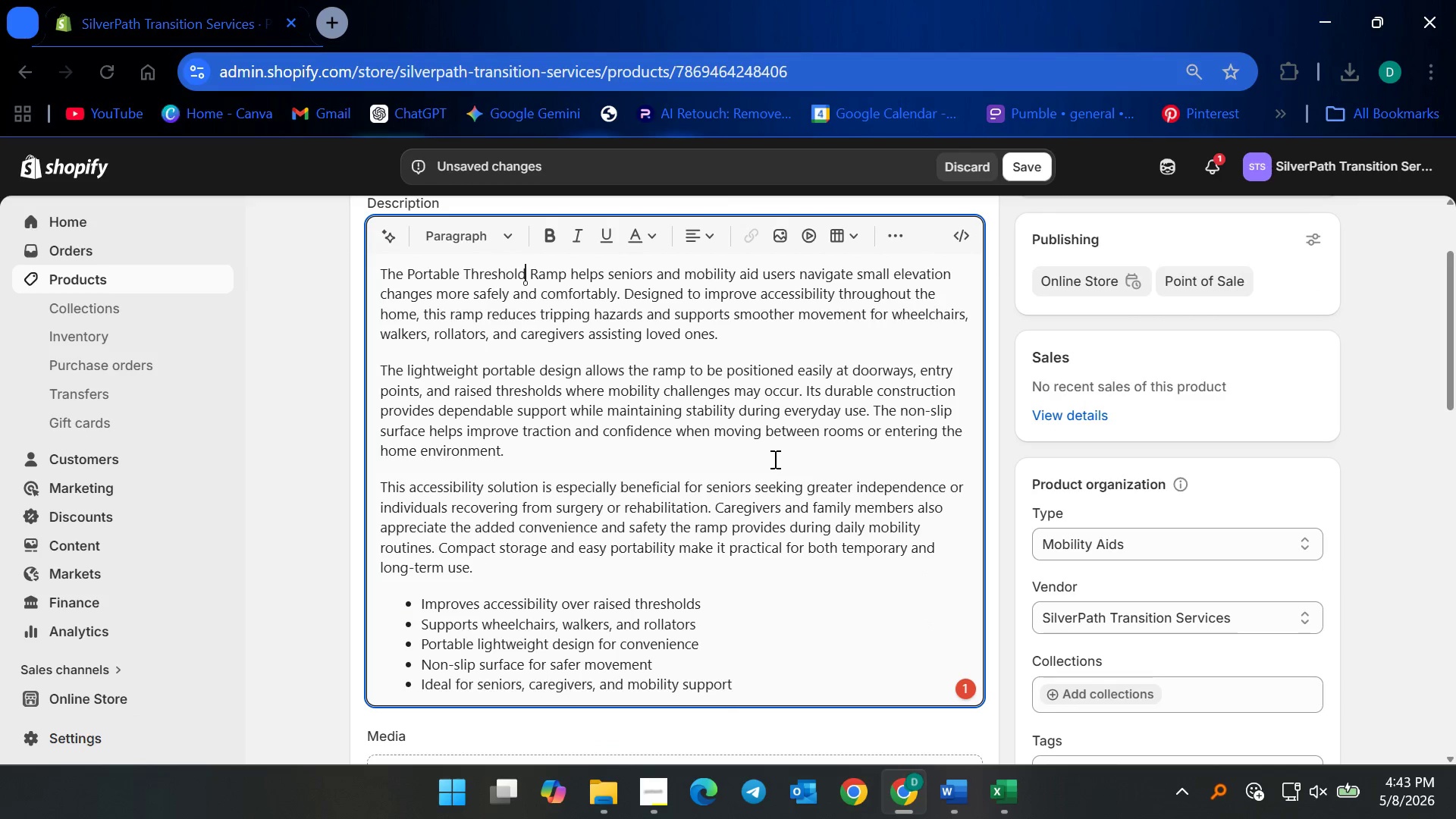 
left_click_drag(start_coordinate=[761, 460], to_coordinate=[762, 463])
 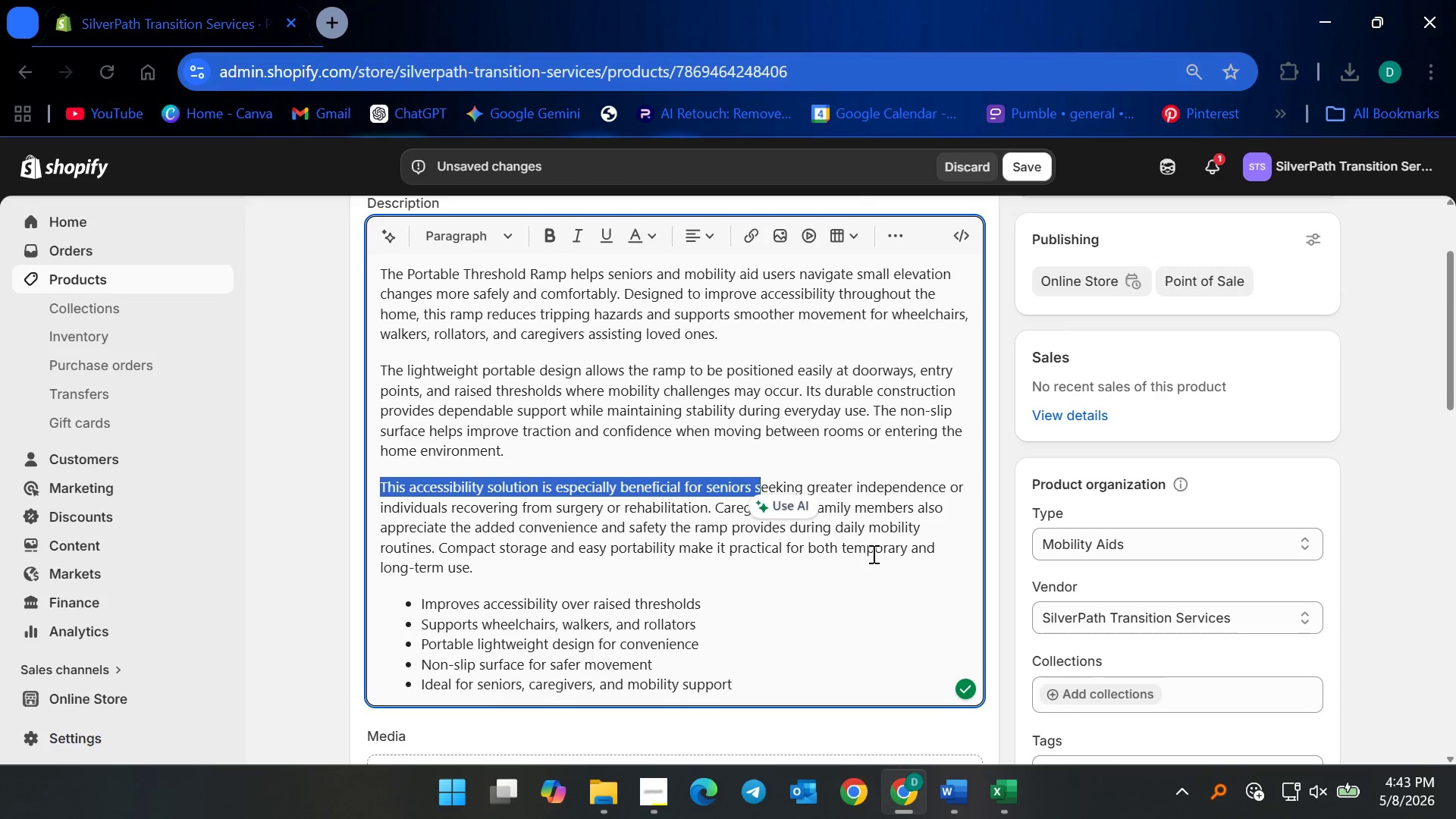 
scroll: coordinate [868, 598], scroll_direction: down, amount: 5.0
 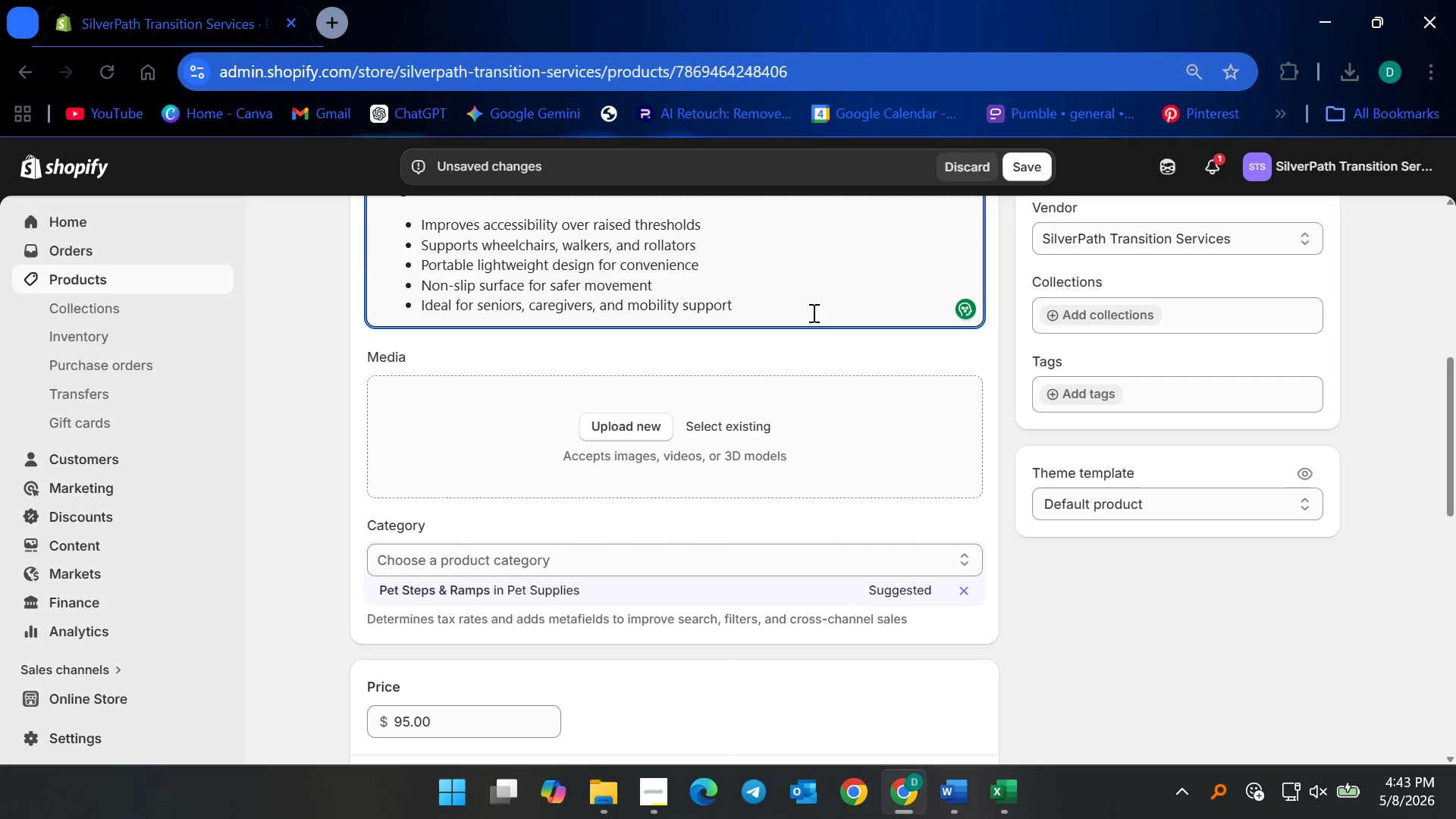 
left_click([808, 356])
 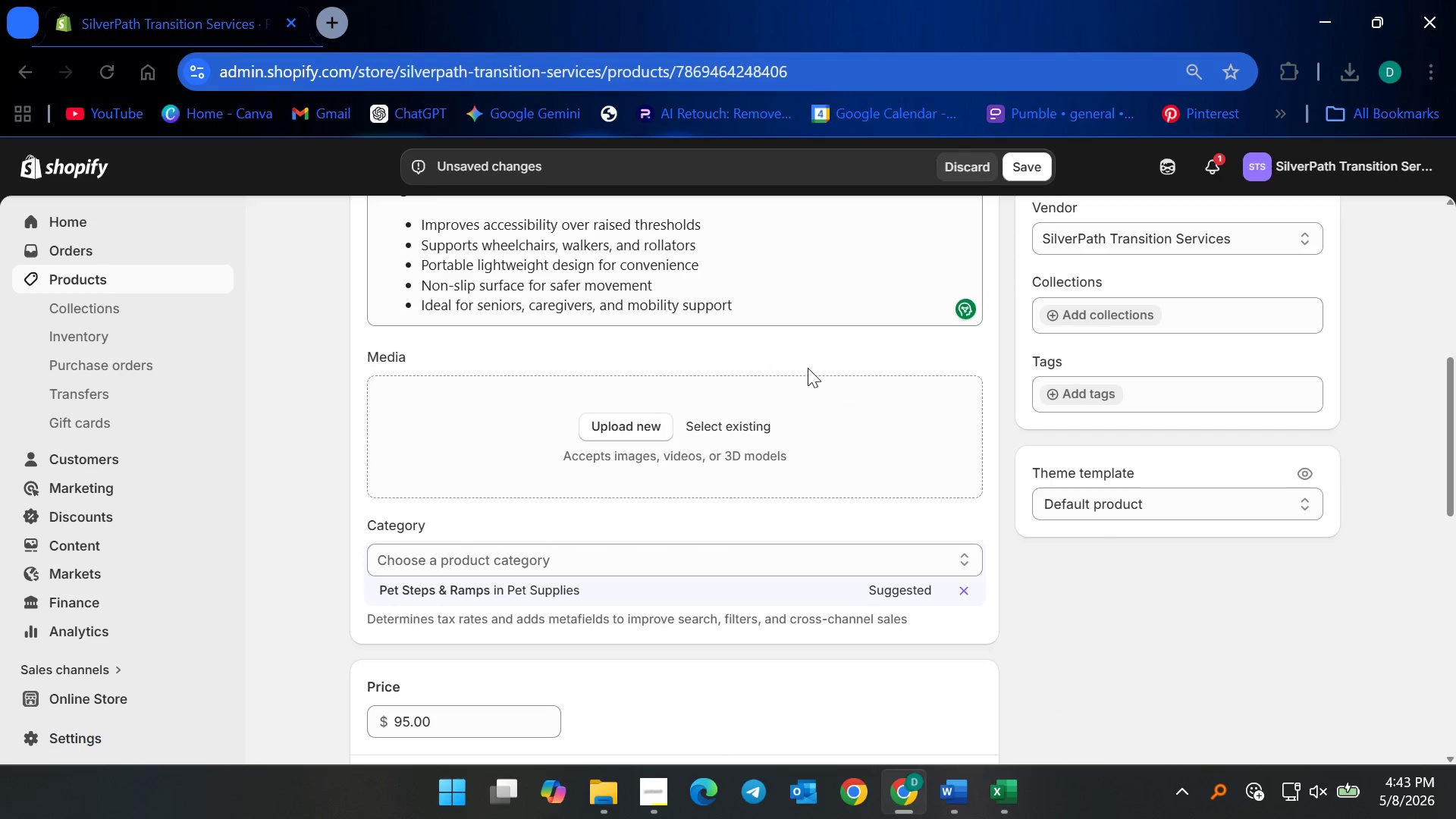 
scroll: coordinate [810, 379], scroll_direction: up, amount: 6.0
 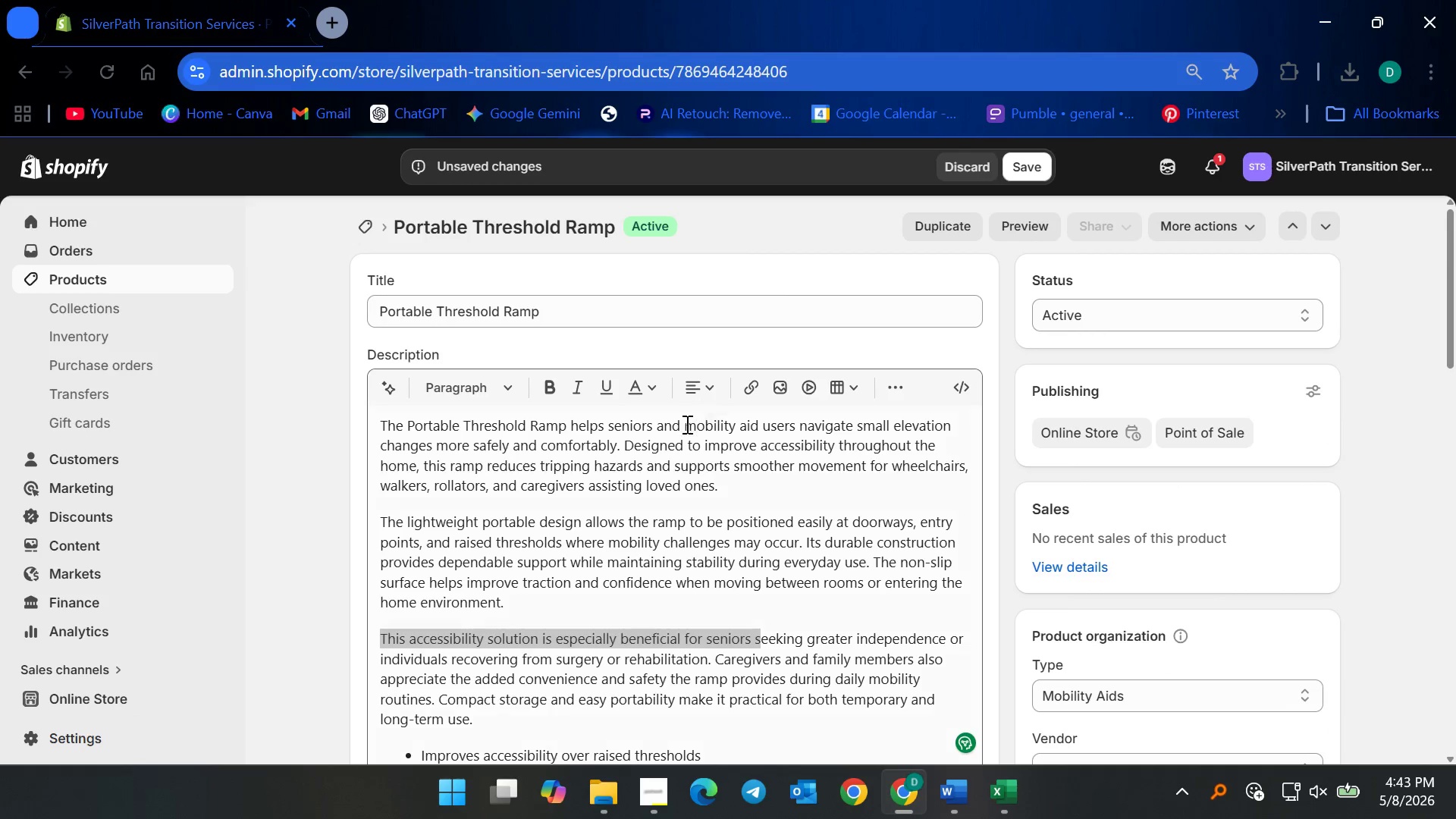 
scroll: coordinate [691, 576], scroll_direction: down, amount: 5.0
 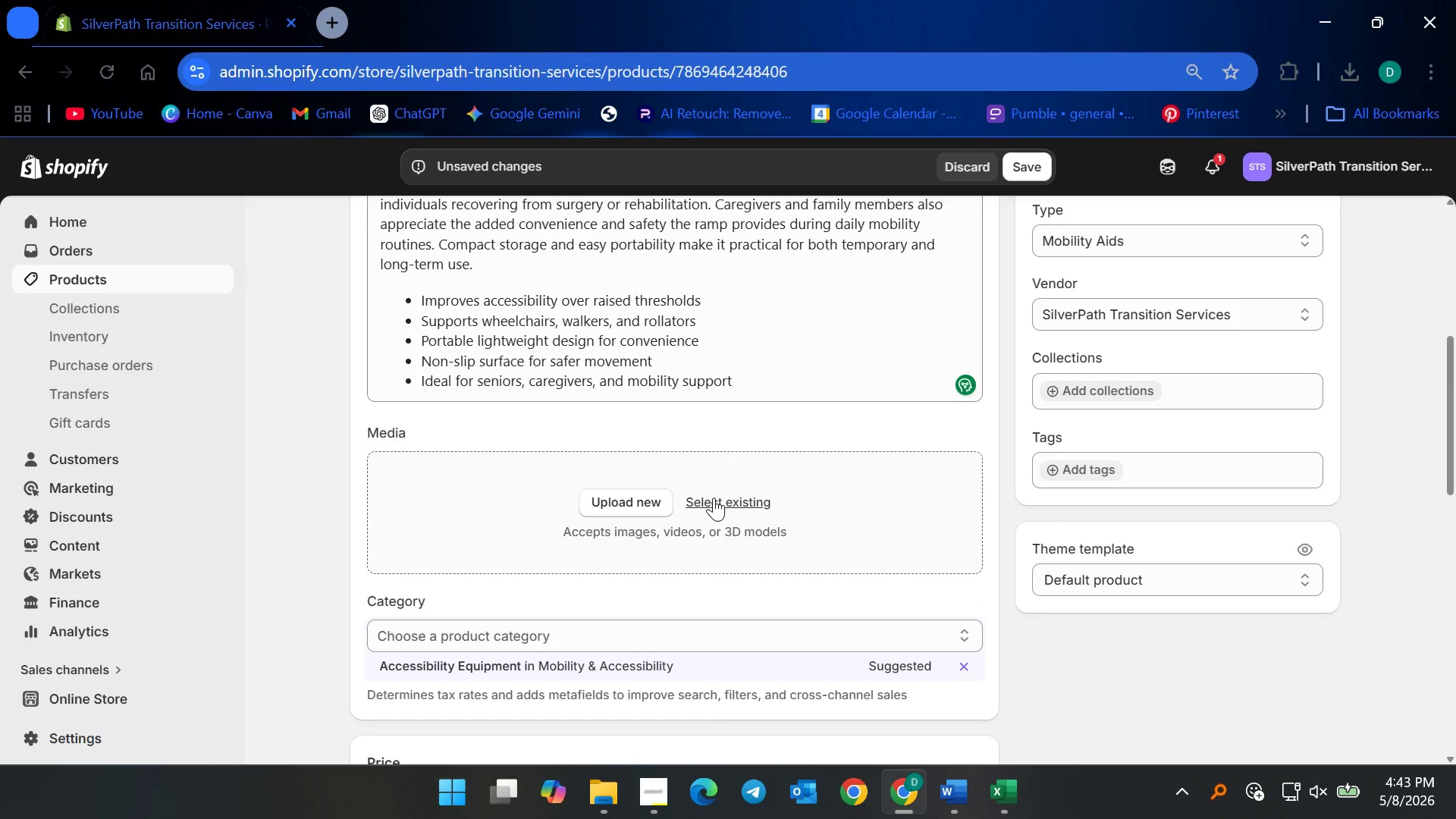 
left_click([714, 500])
 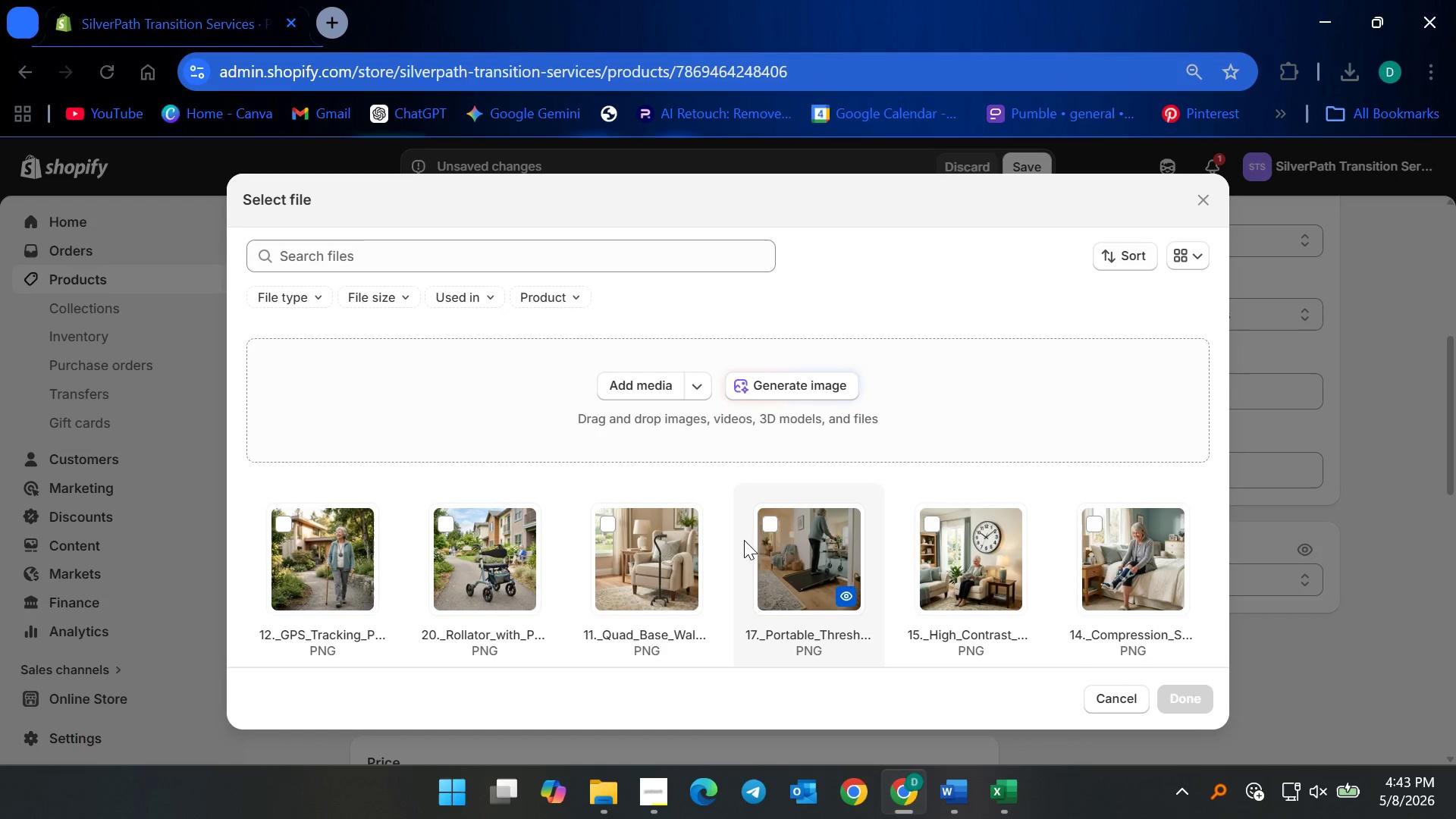 
scroll: coordinate [863, 541], scroll_direction: down, amount: 9.0
 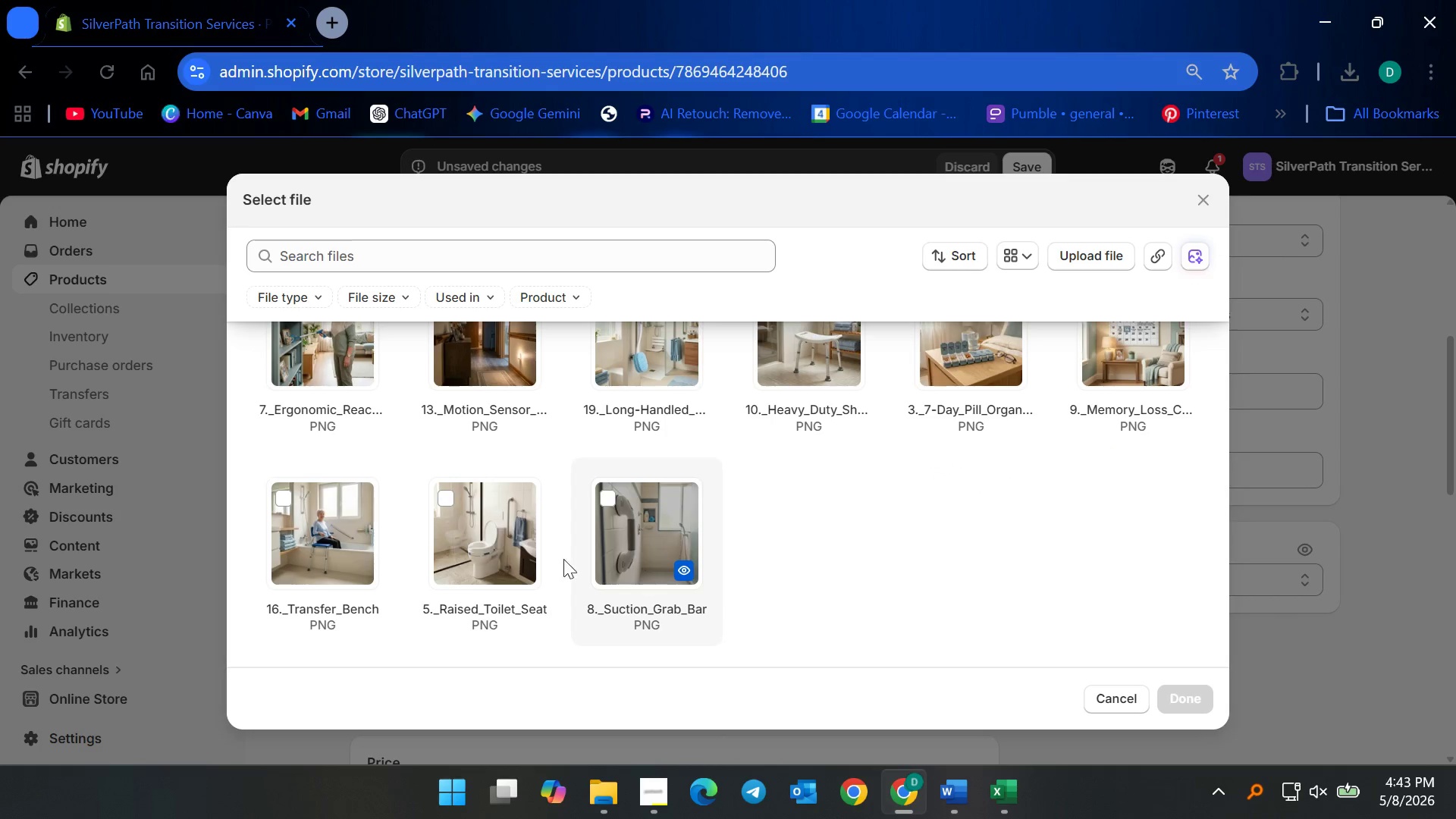 
scroll: coordinate [606, 511], scroll_direction: up, amount: 5.0
 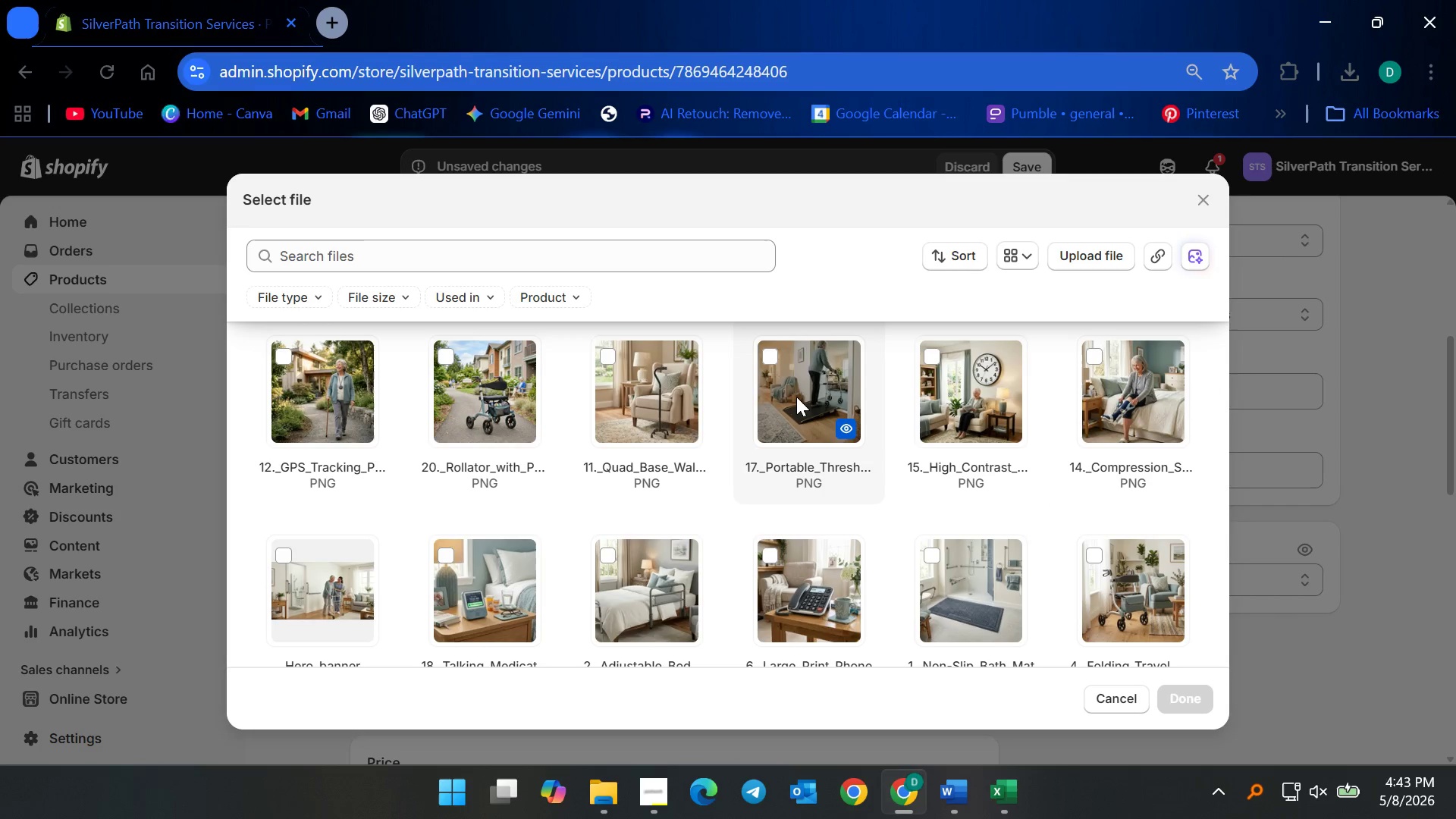 
left_click([796, 397])
 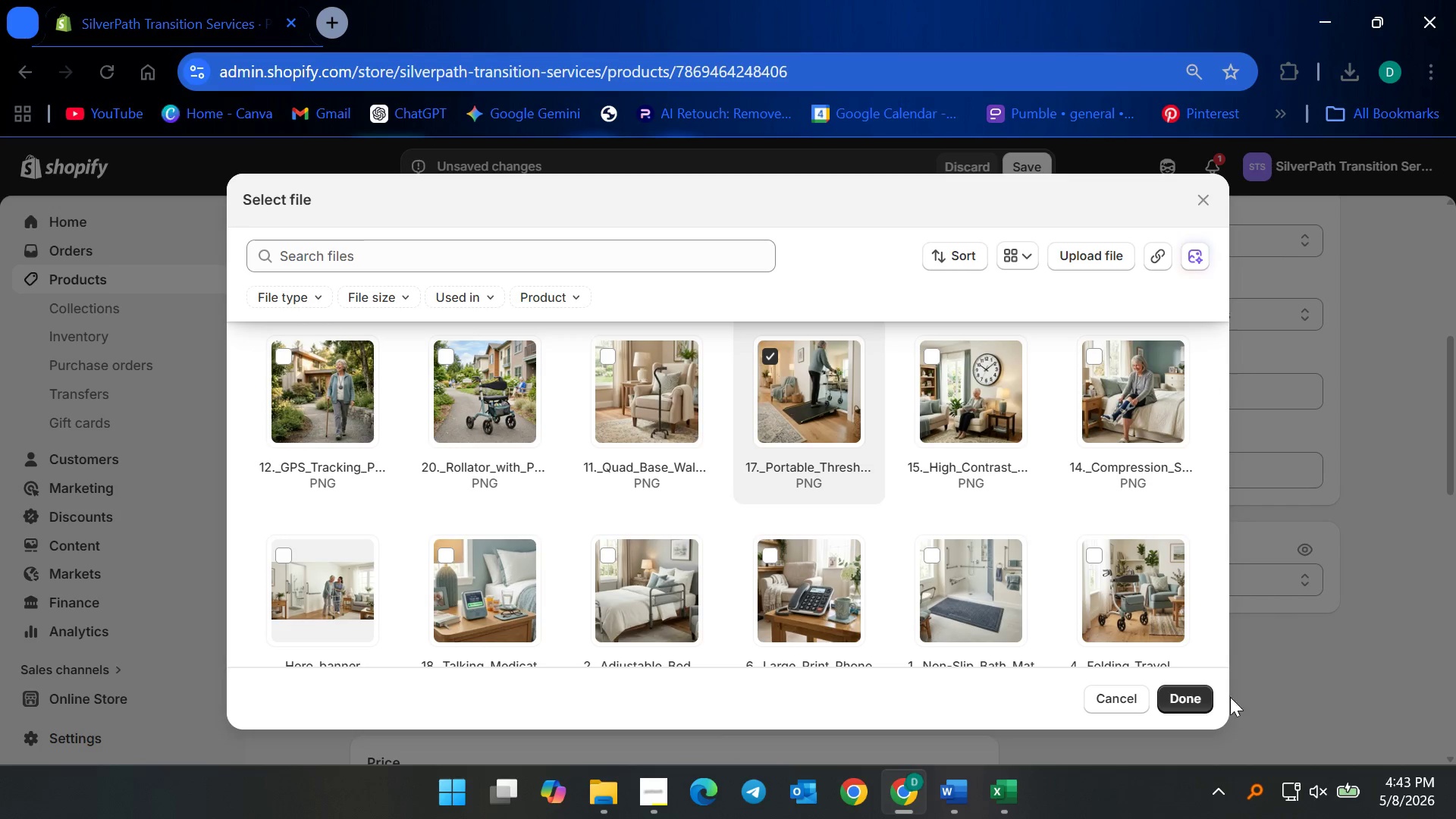 
left_click([1198, 691])
 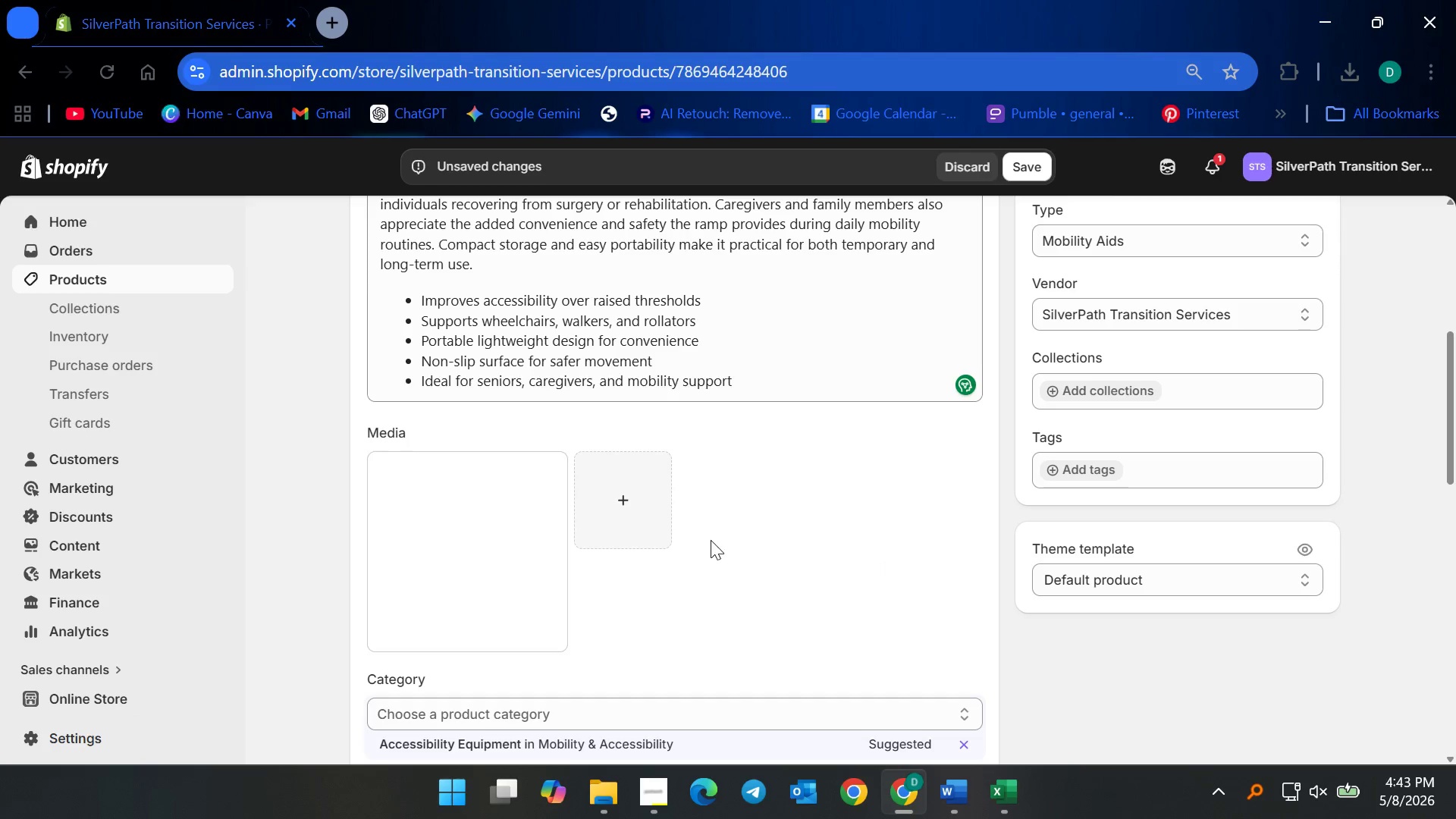 
scroll: coordinate [689, 544], scroll_direction: down, amount: 1.0
 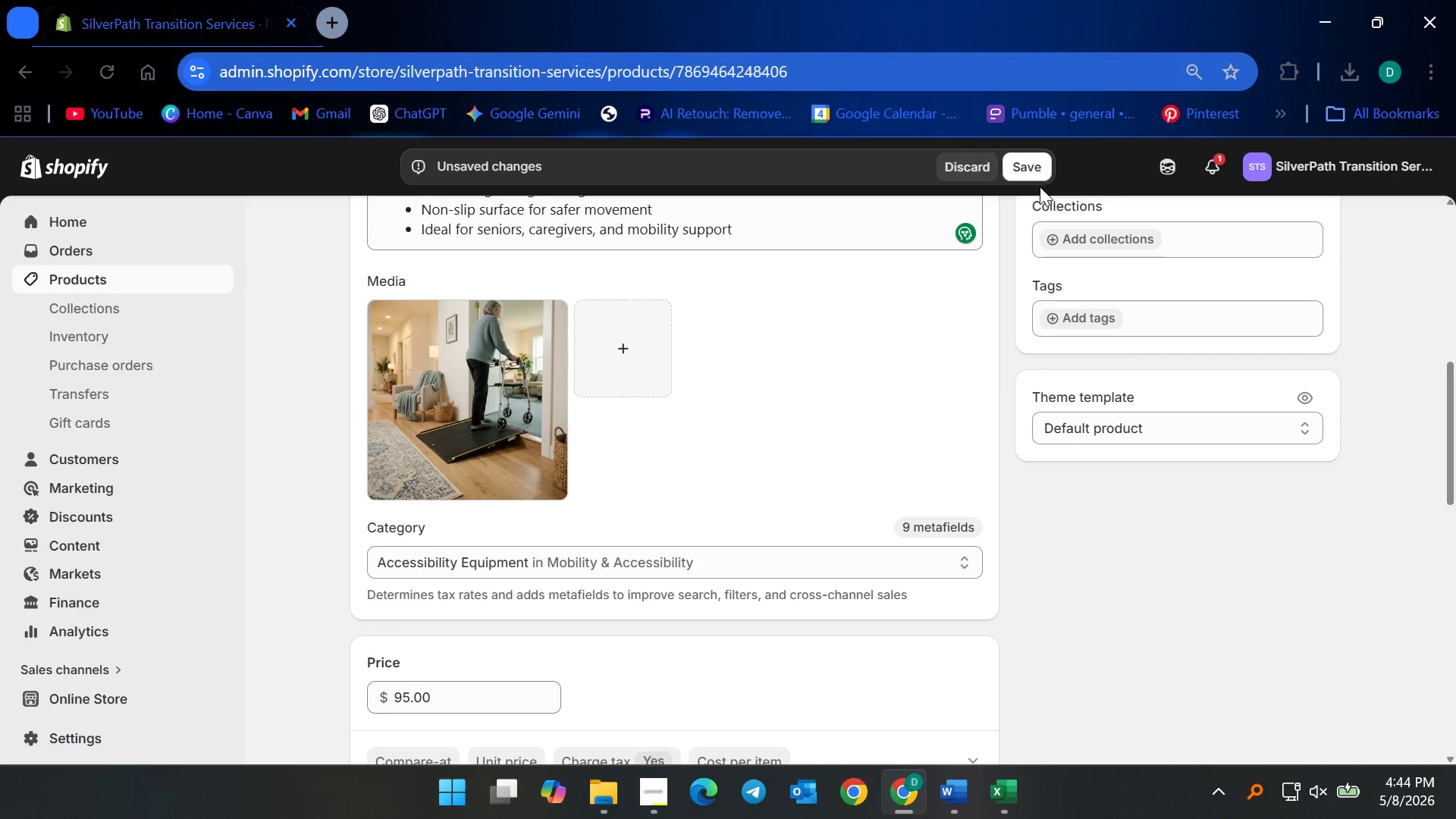 
left_click([1027, 177])
 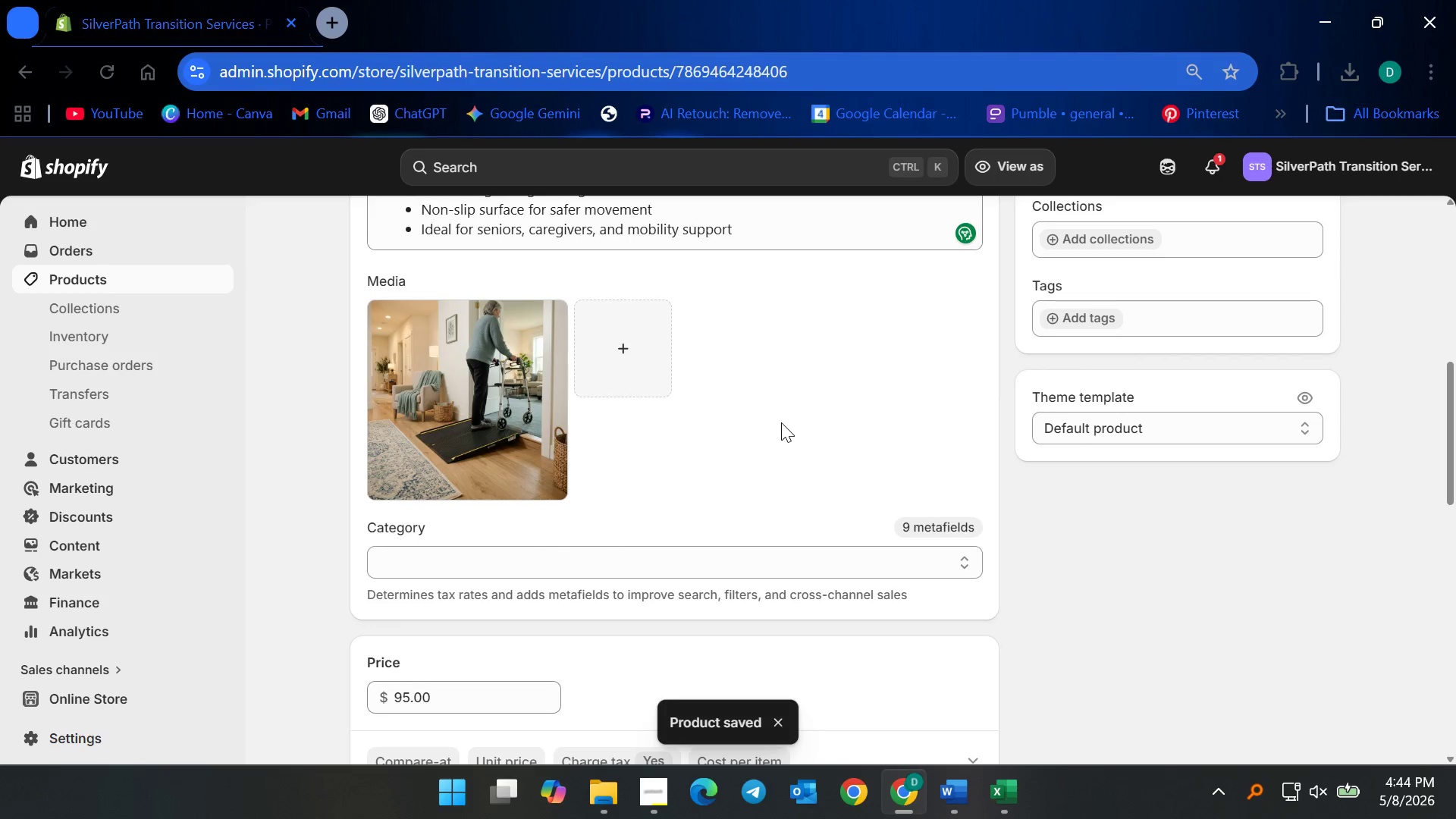 
wait(9.03)
 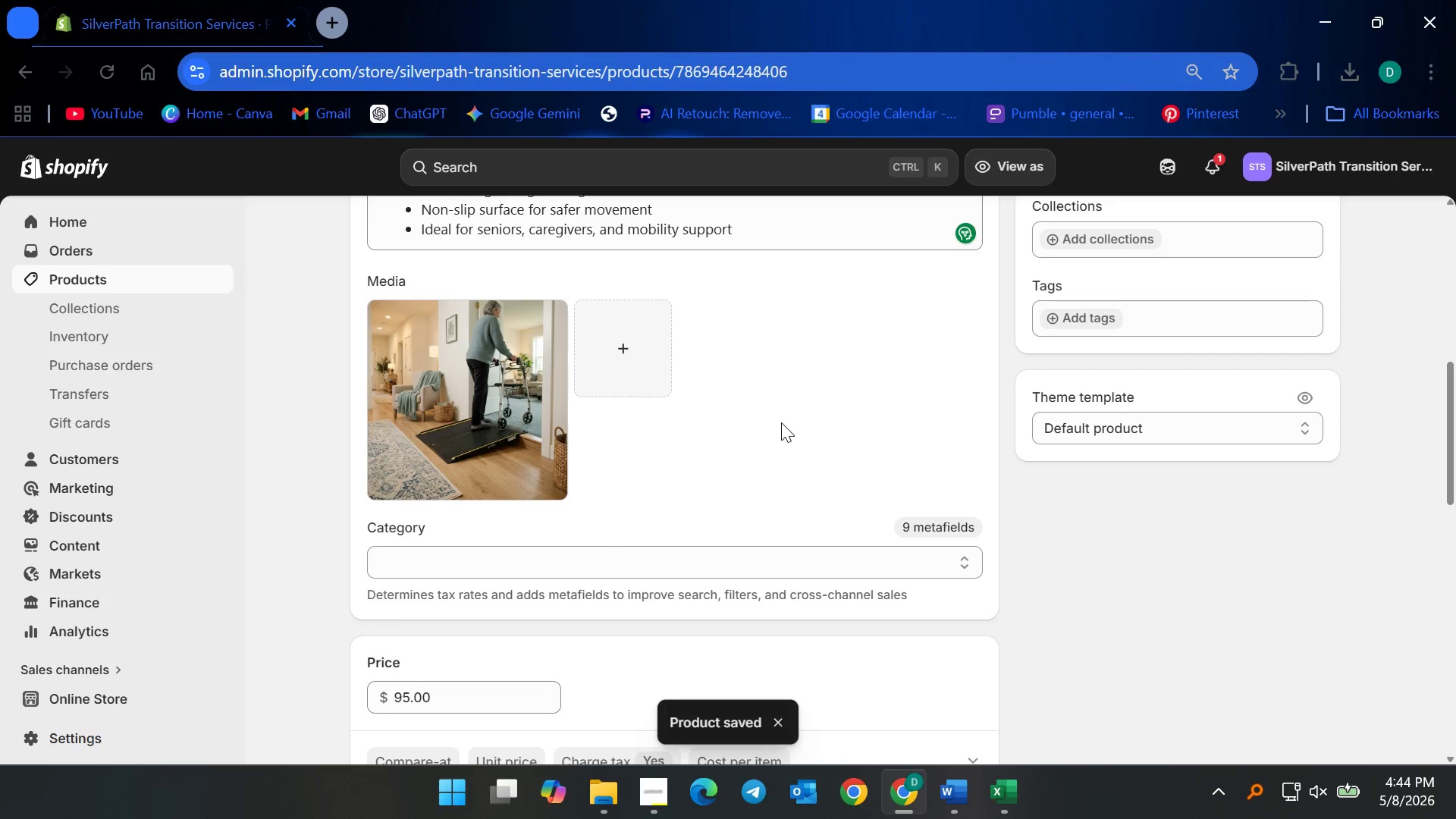 
left_click([77, 273])
 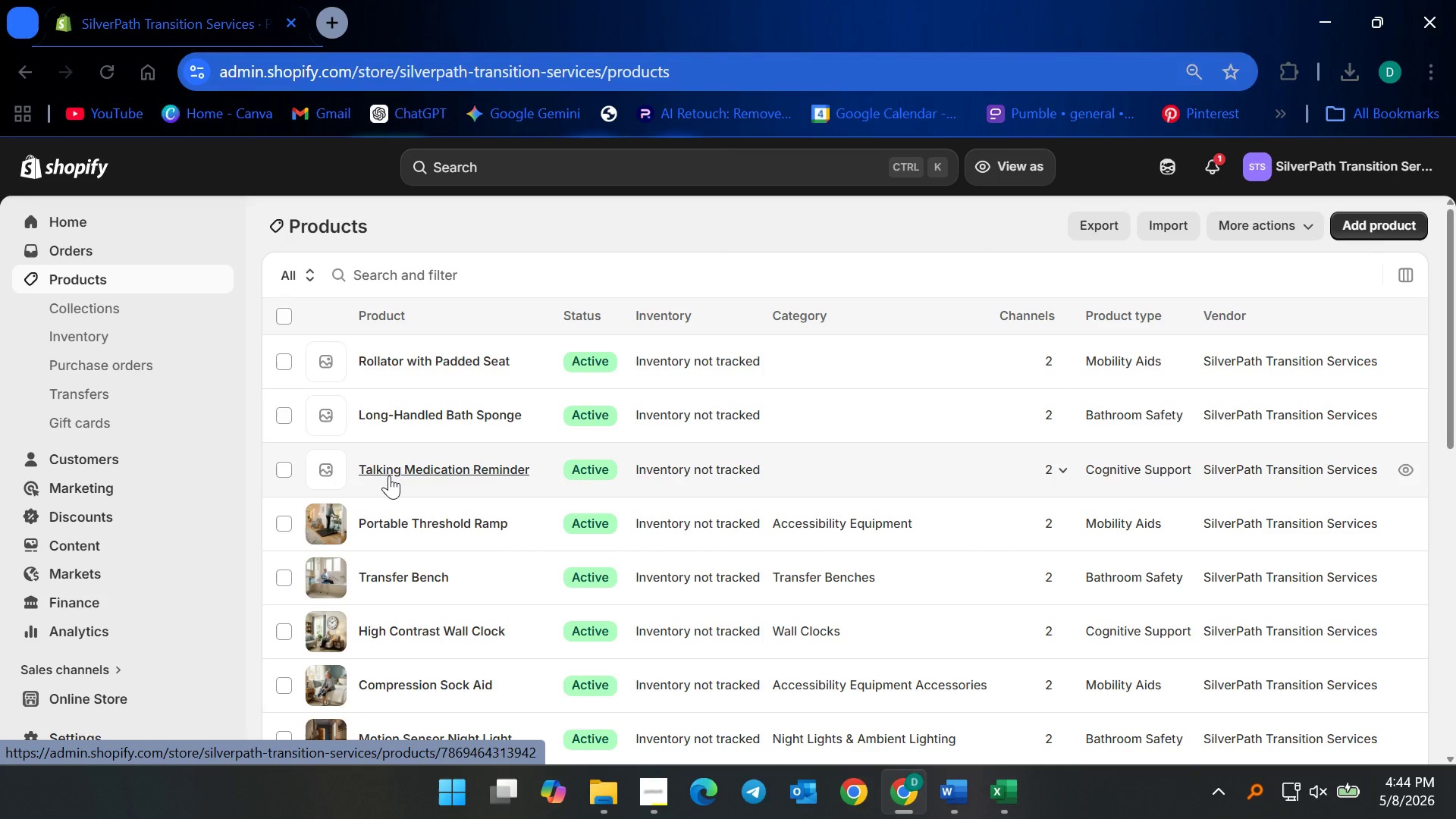 
wait(15.23)
 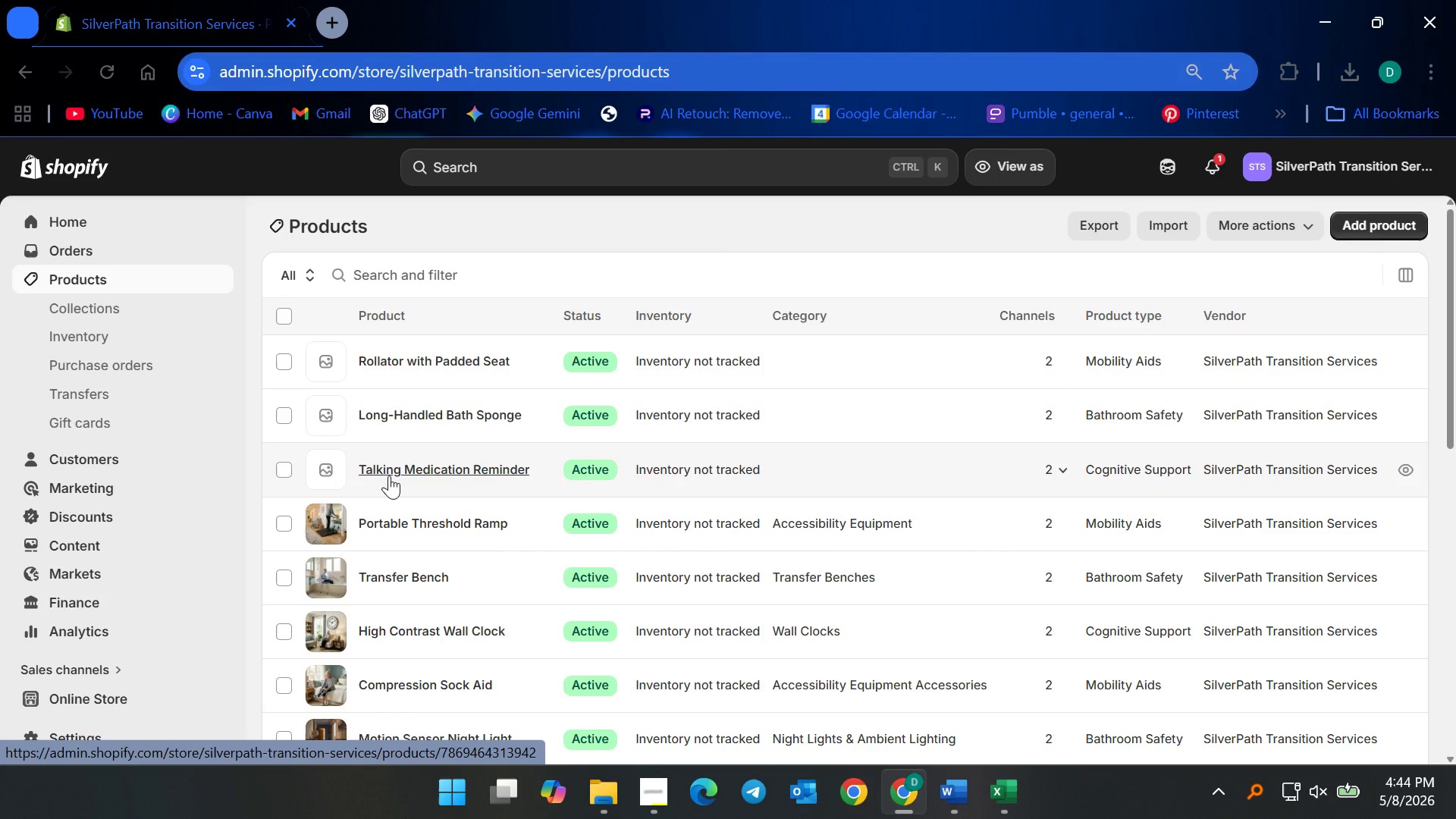 
left_click([399, 471])
 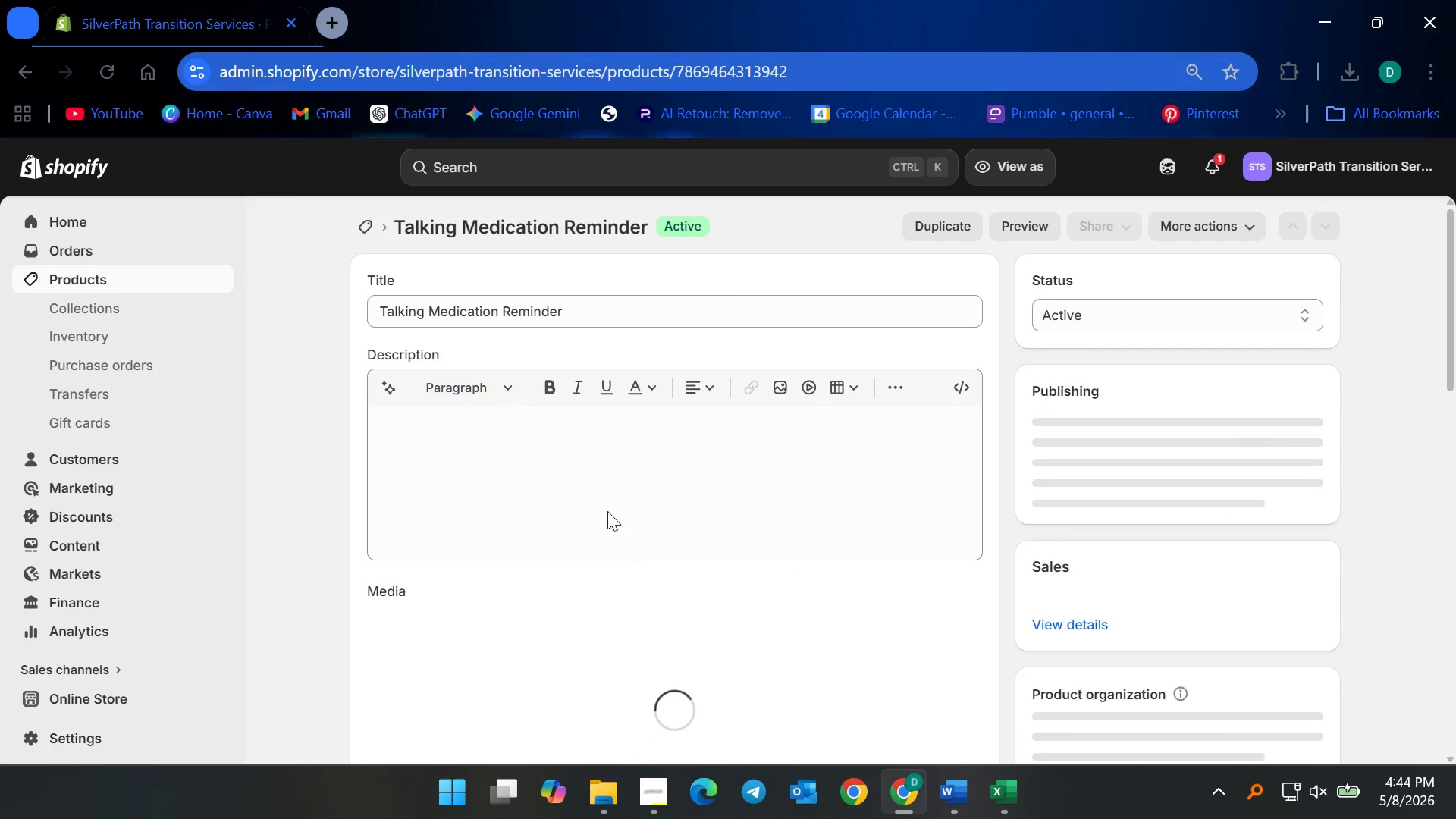 
left_click([585, 459])
 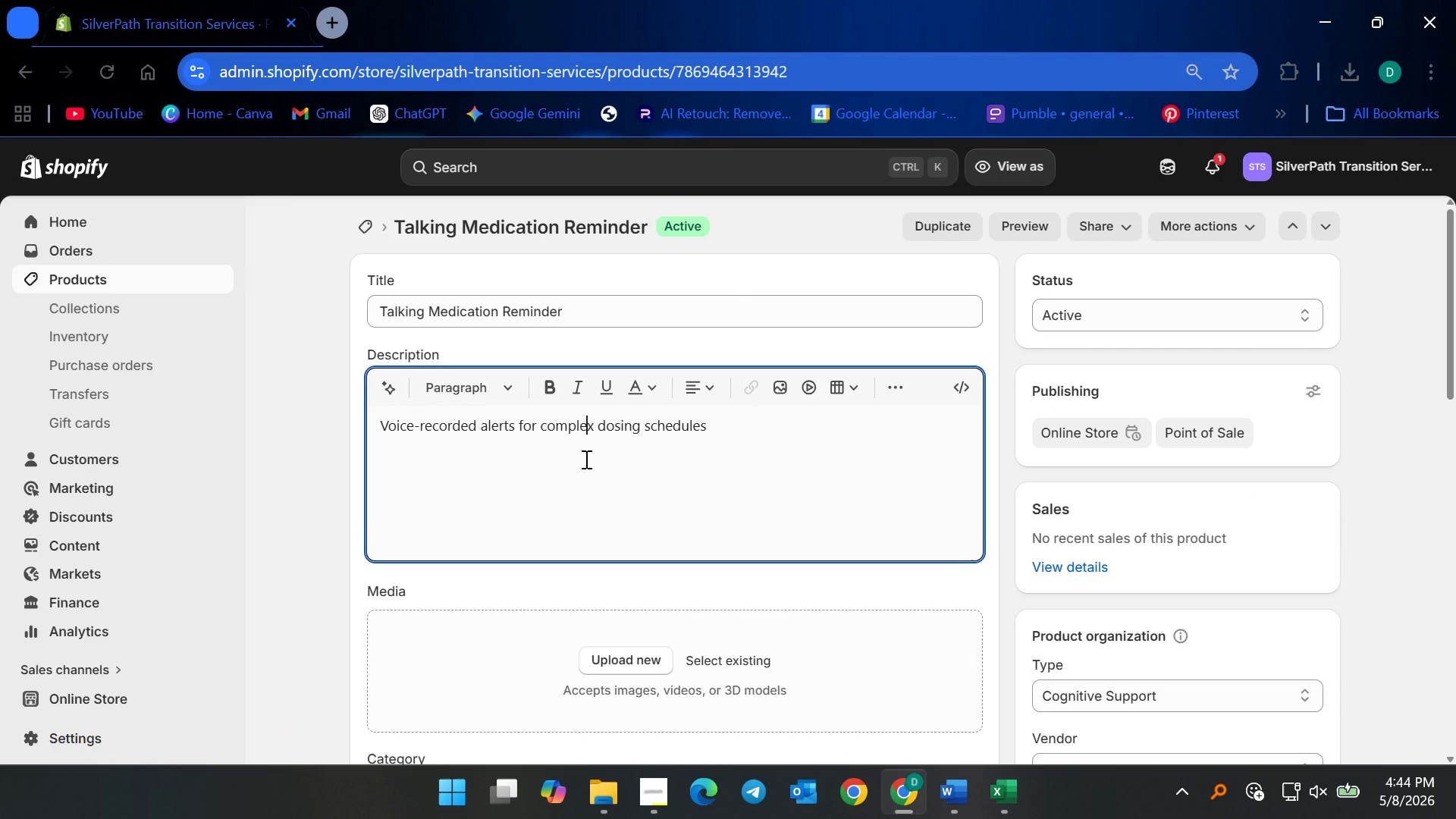 
key(Control+ControlLeft)
 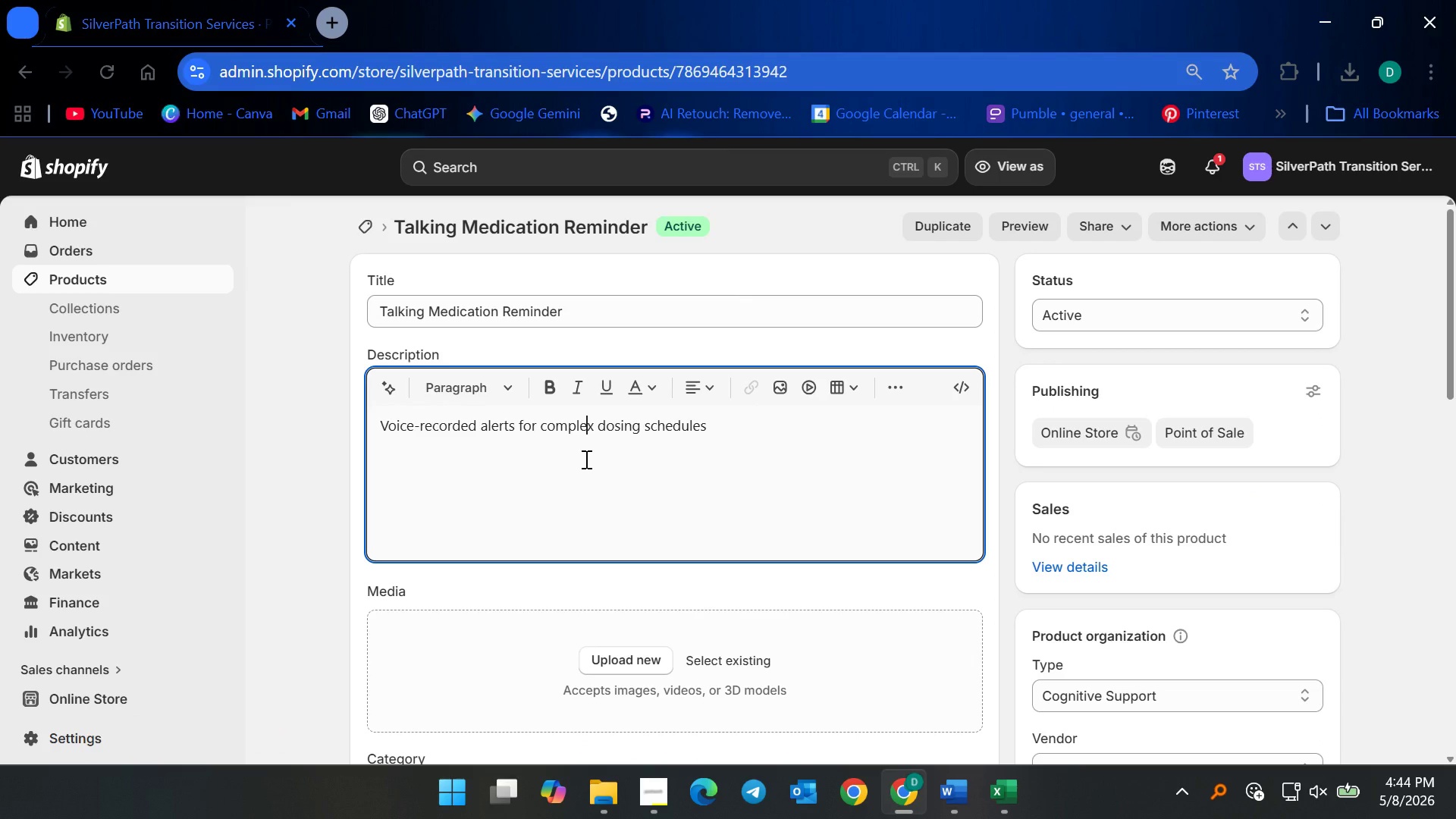 
key(Control+A)
 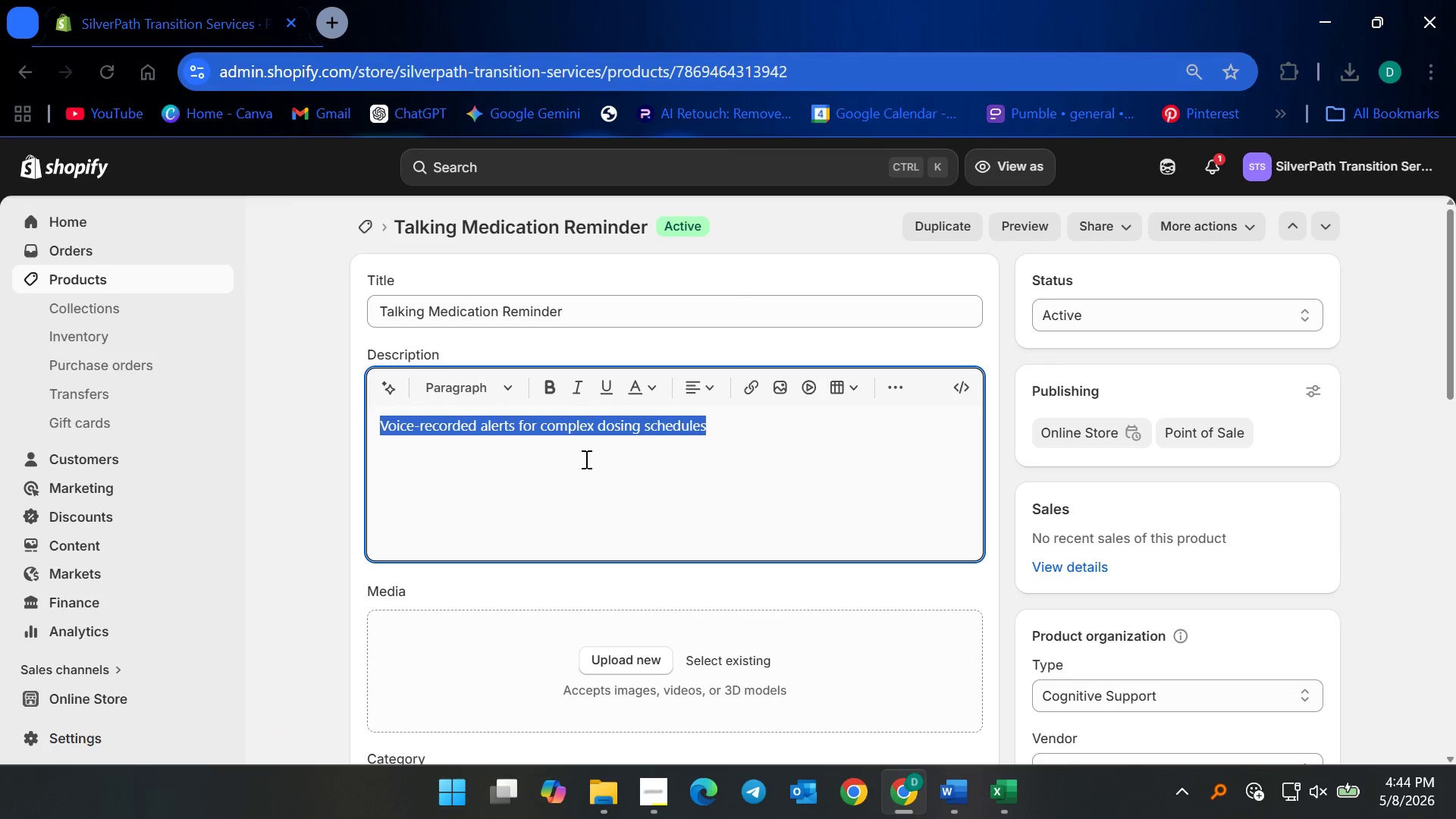 
key(Backspace)
 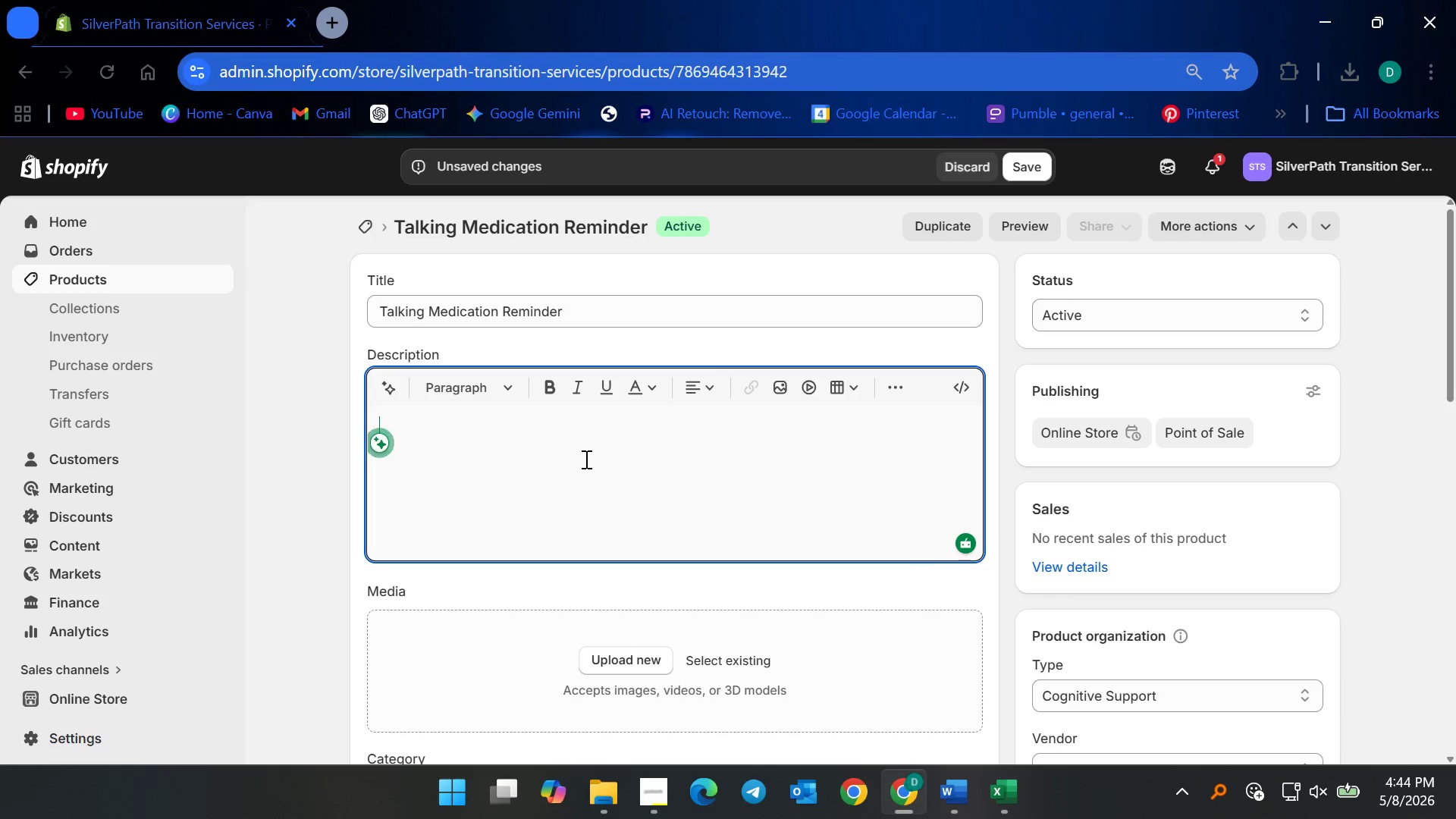 
wait(7.03)
 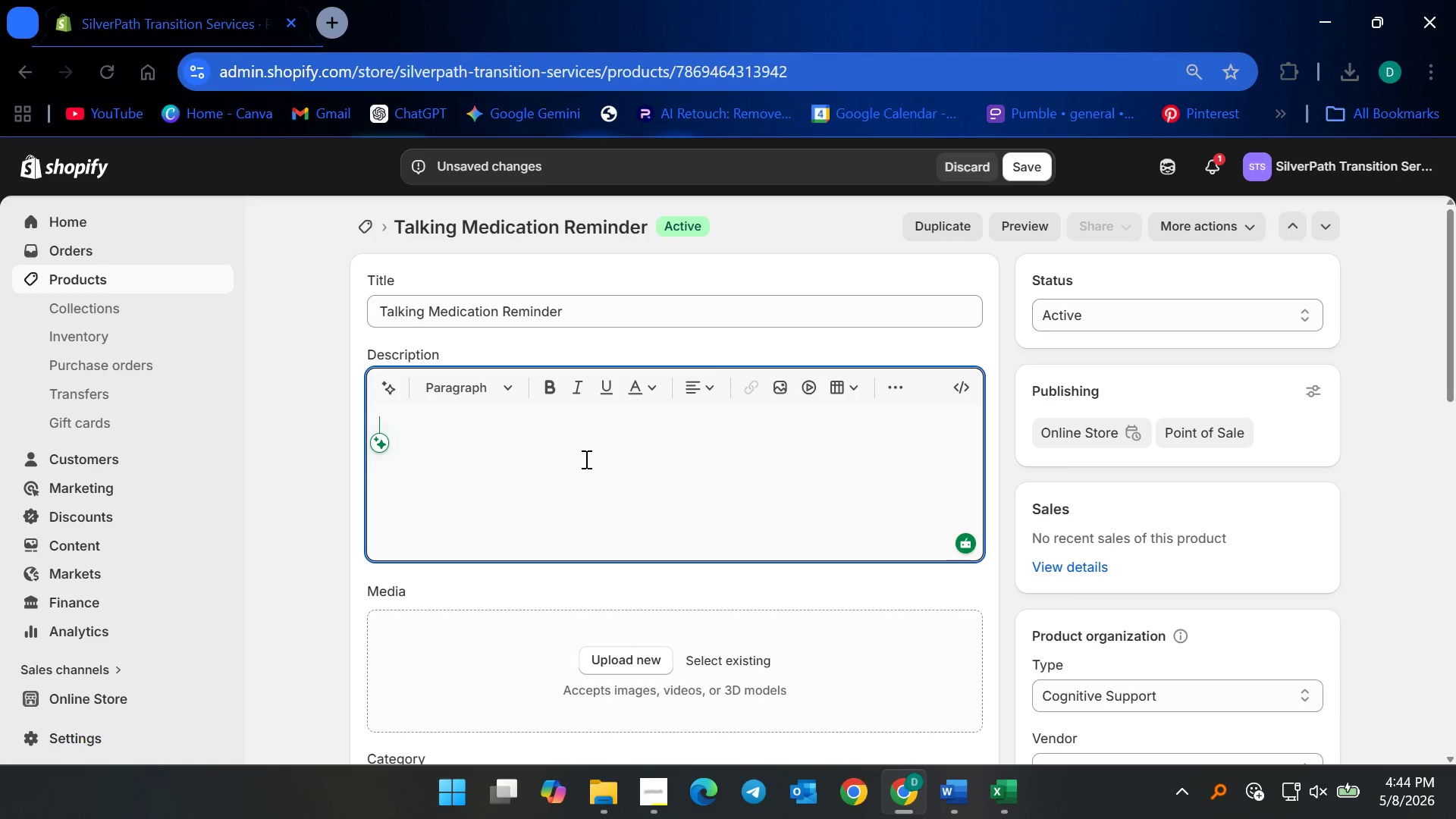 
left_click([963, 384])
 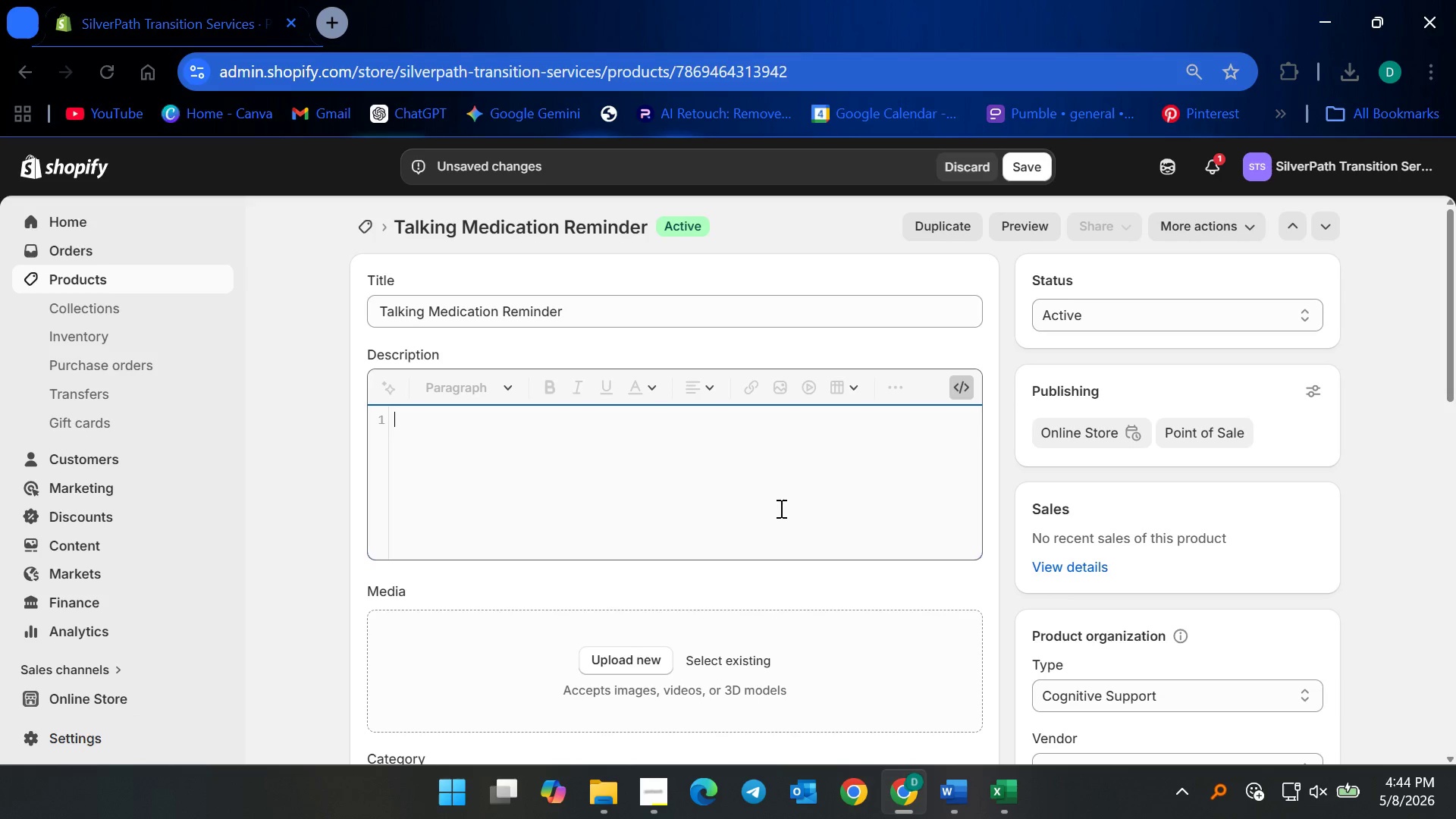 
left_click([680, 486])
 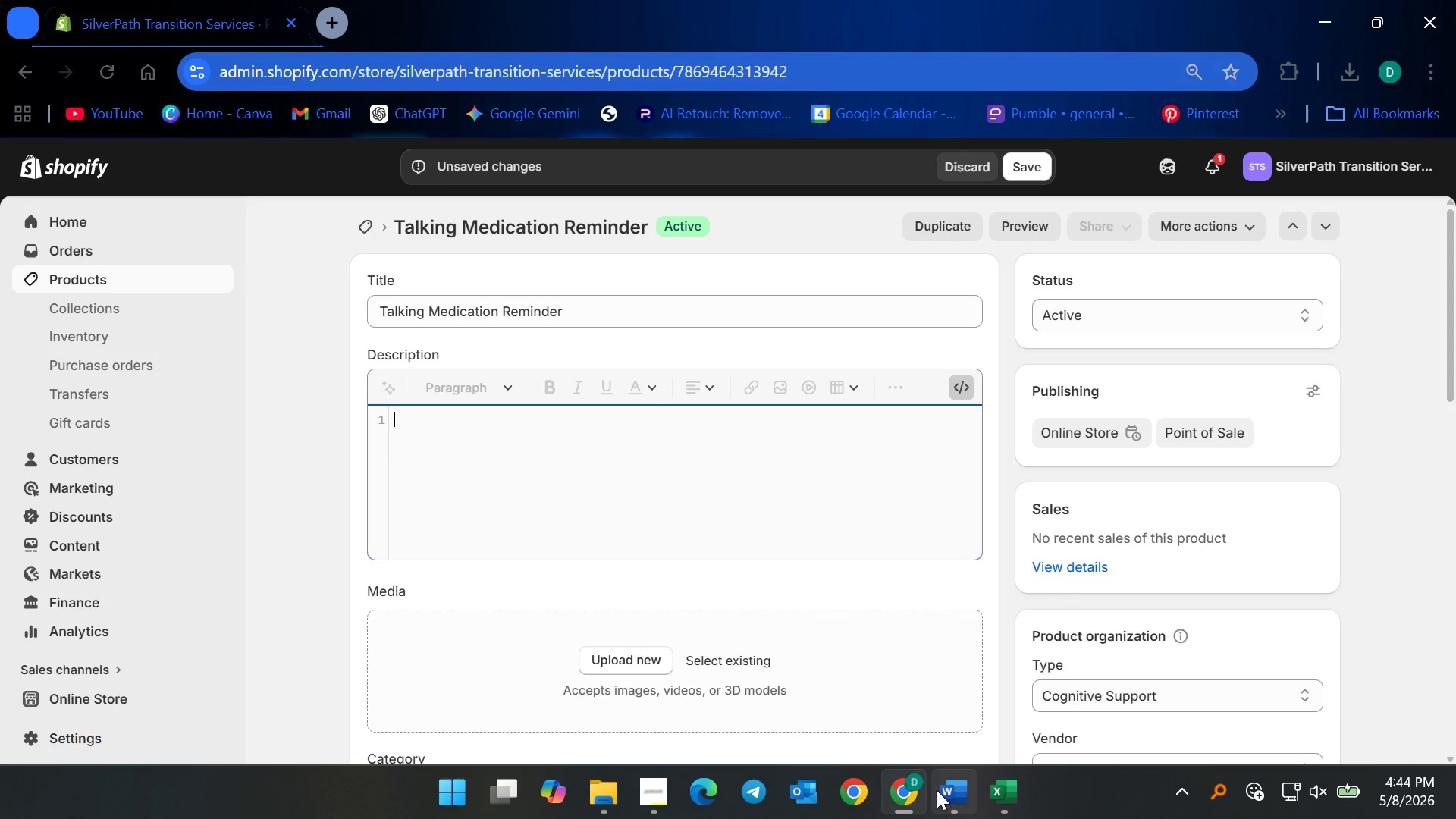 
left_click([942, 789])
 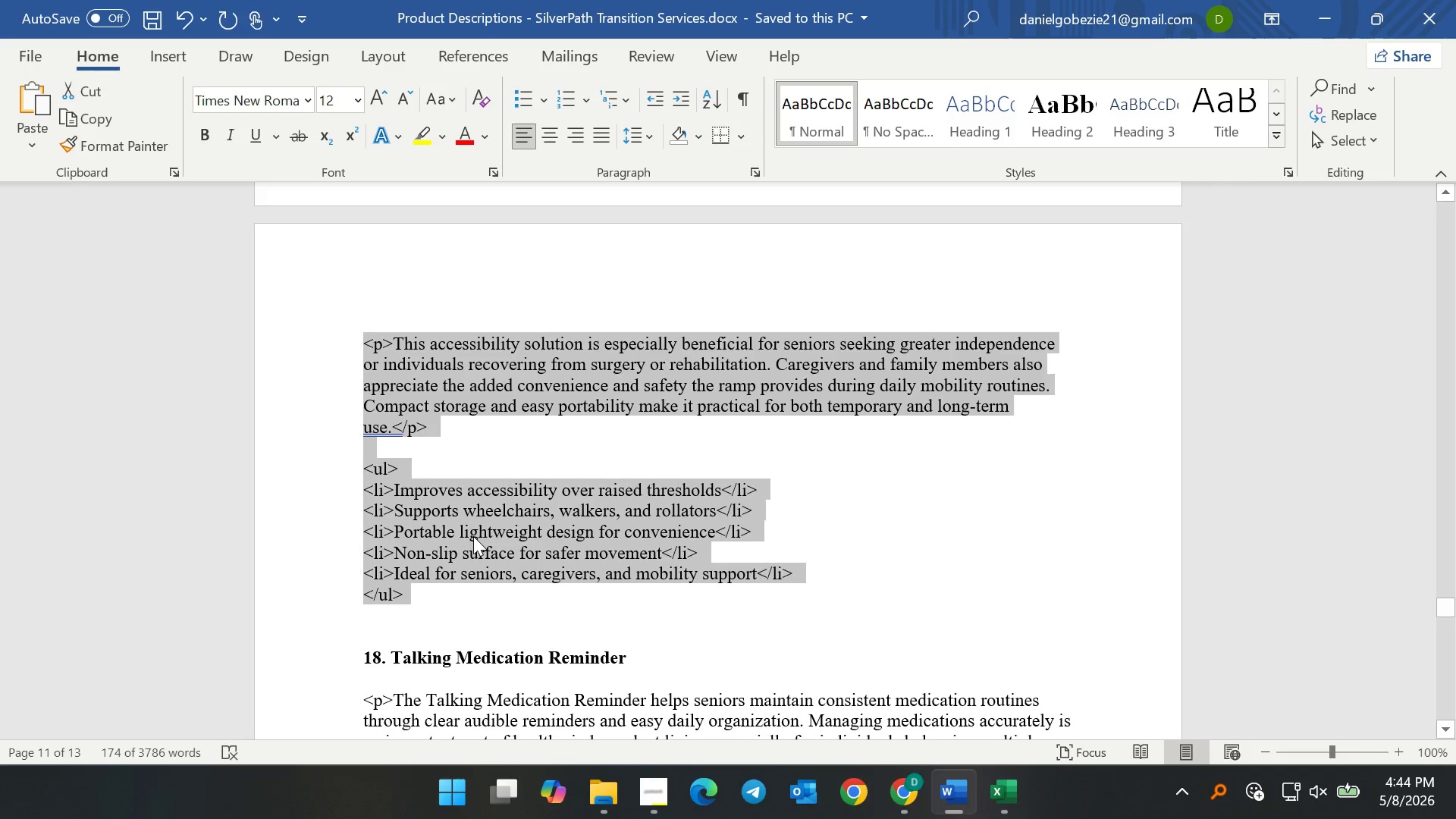 
scroll: coordinate [477, 606], scroll_direction: down, amount: 5.0
 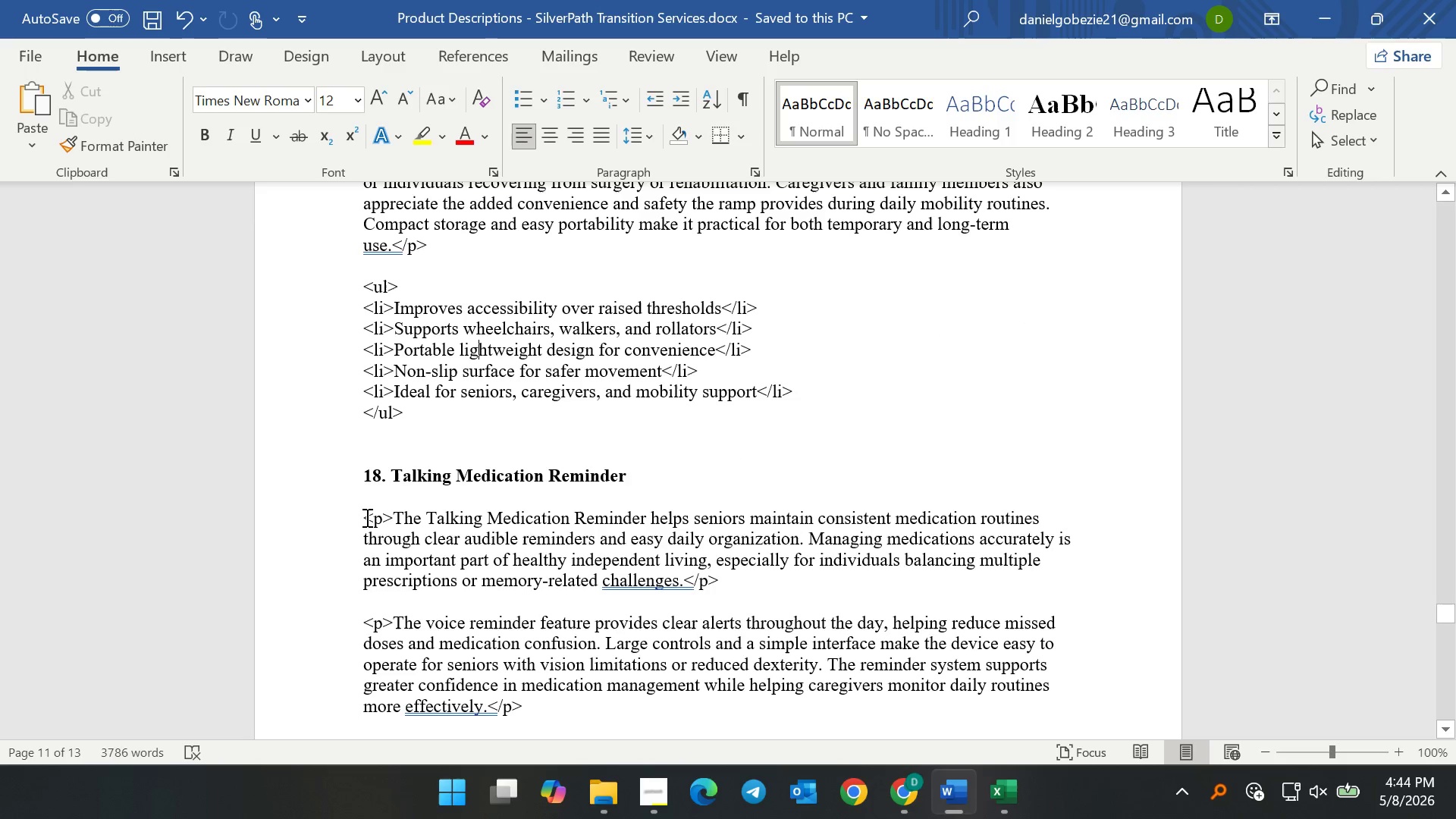 
left_click_drag(start_coordinate=[365, 516], to_coordinate=[494, 620])
 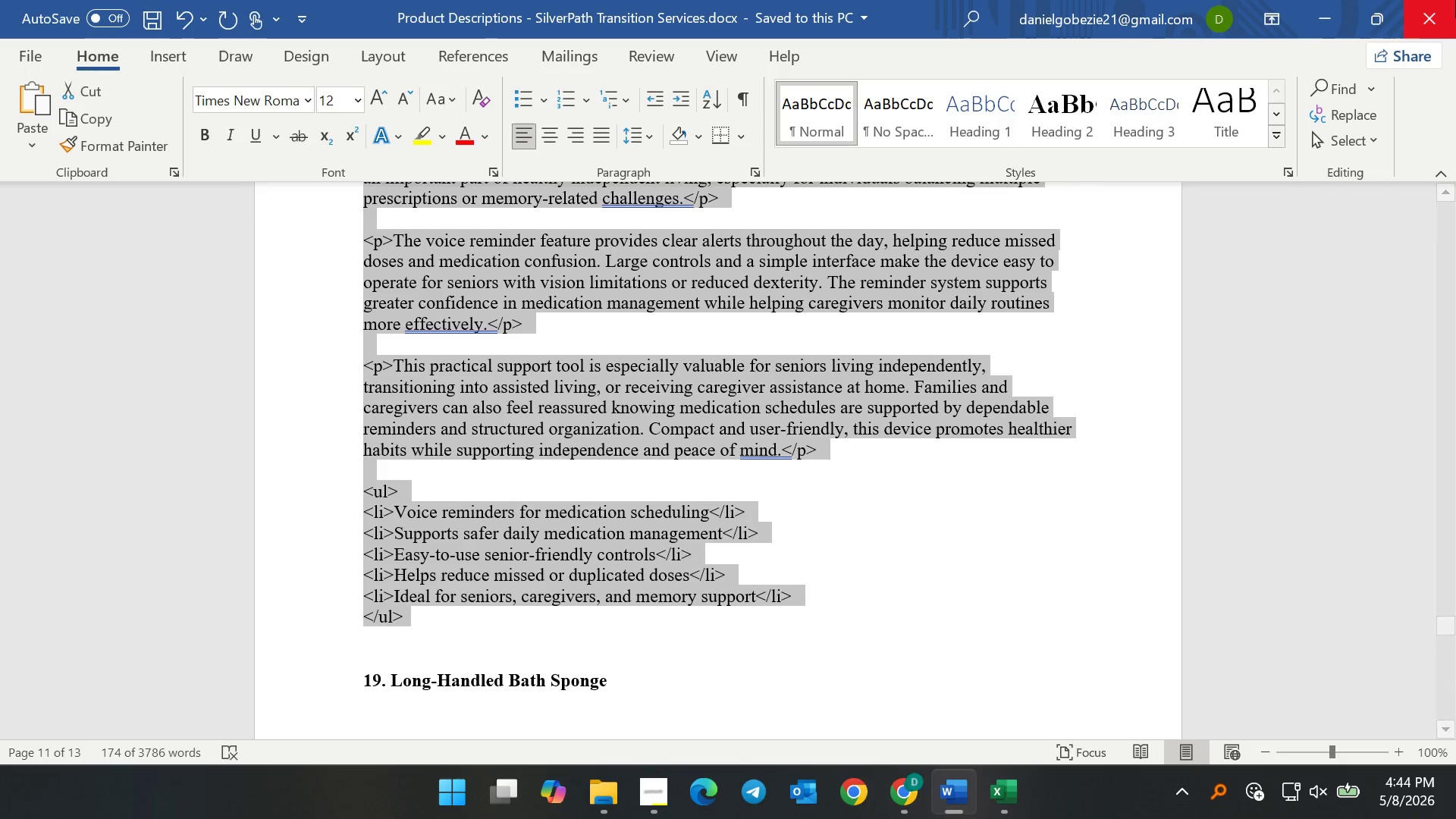 
key(Control+C)
 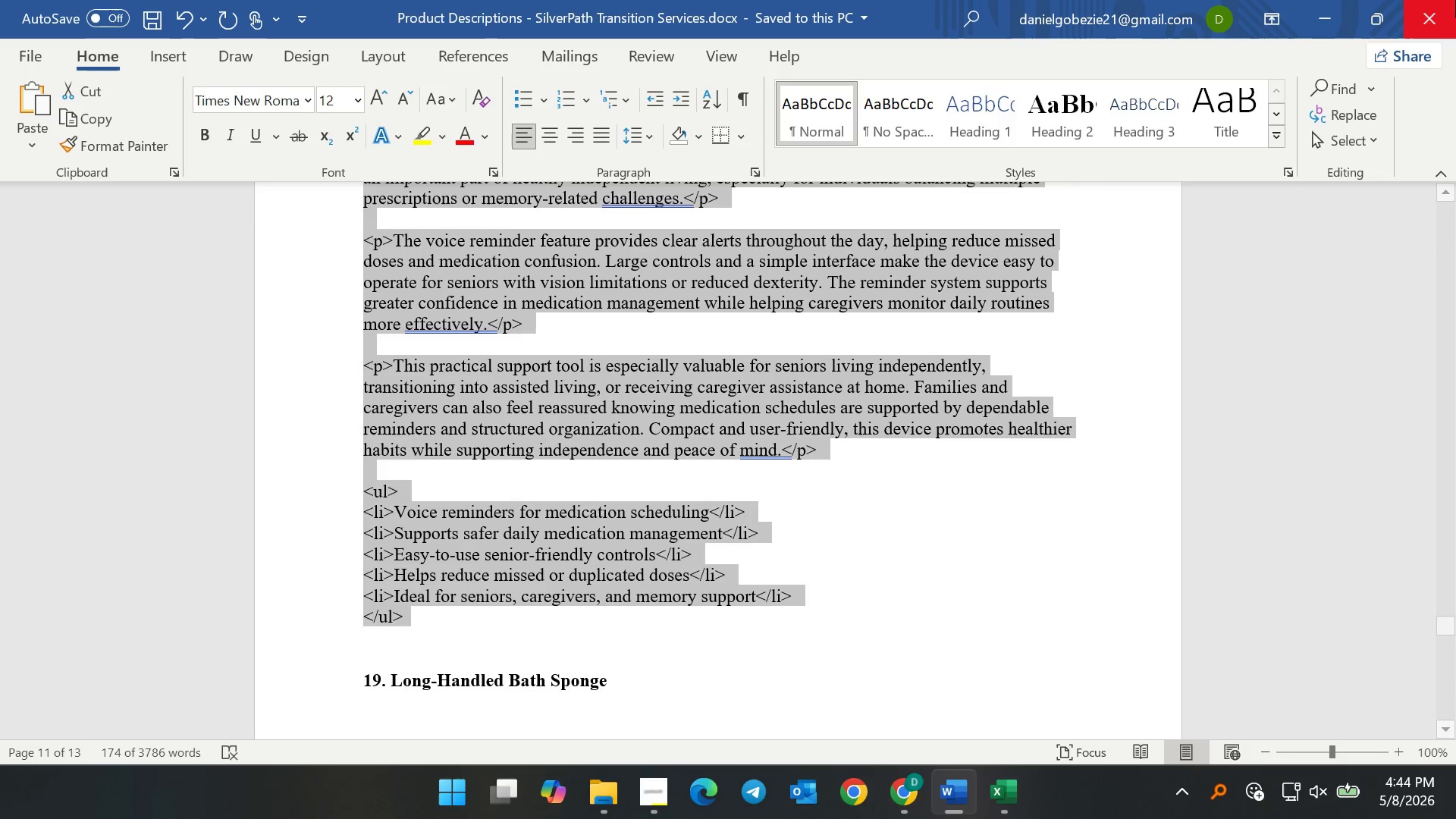 
key(Control+C)
 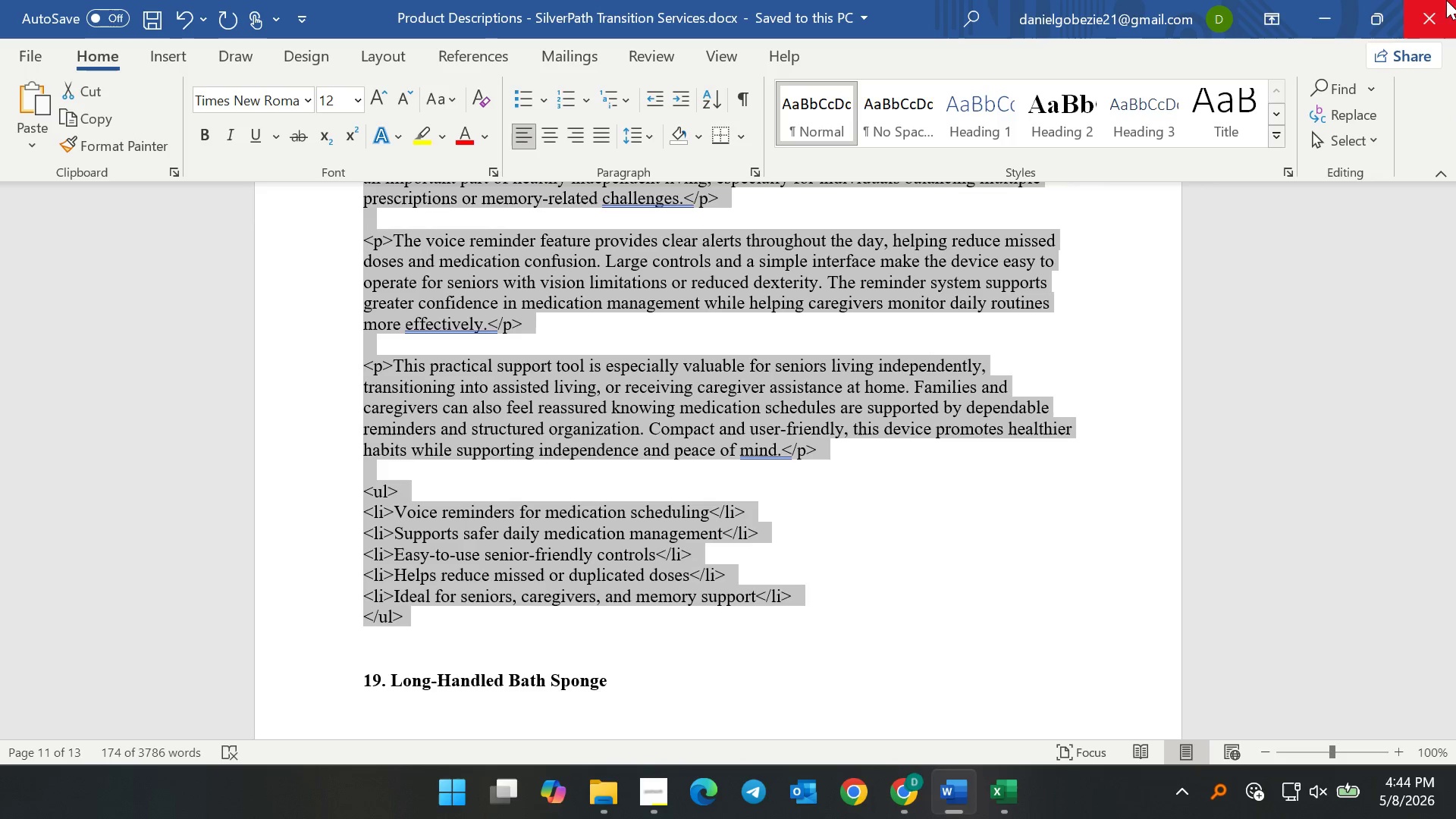 
key(Control+C)
 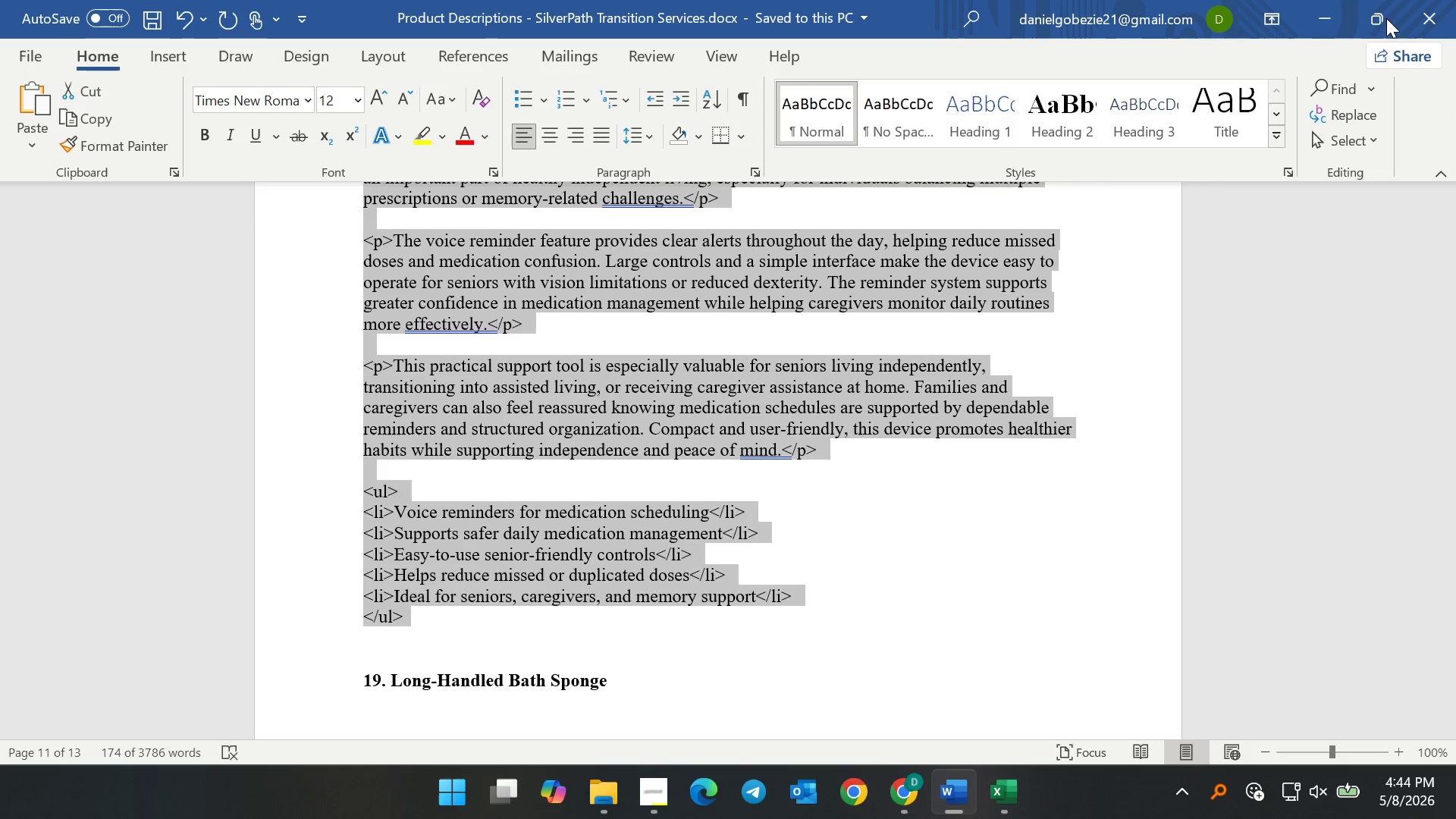 
key(Control+C)
 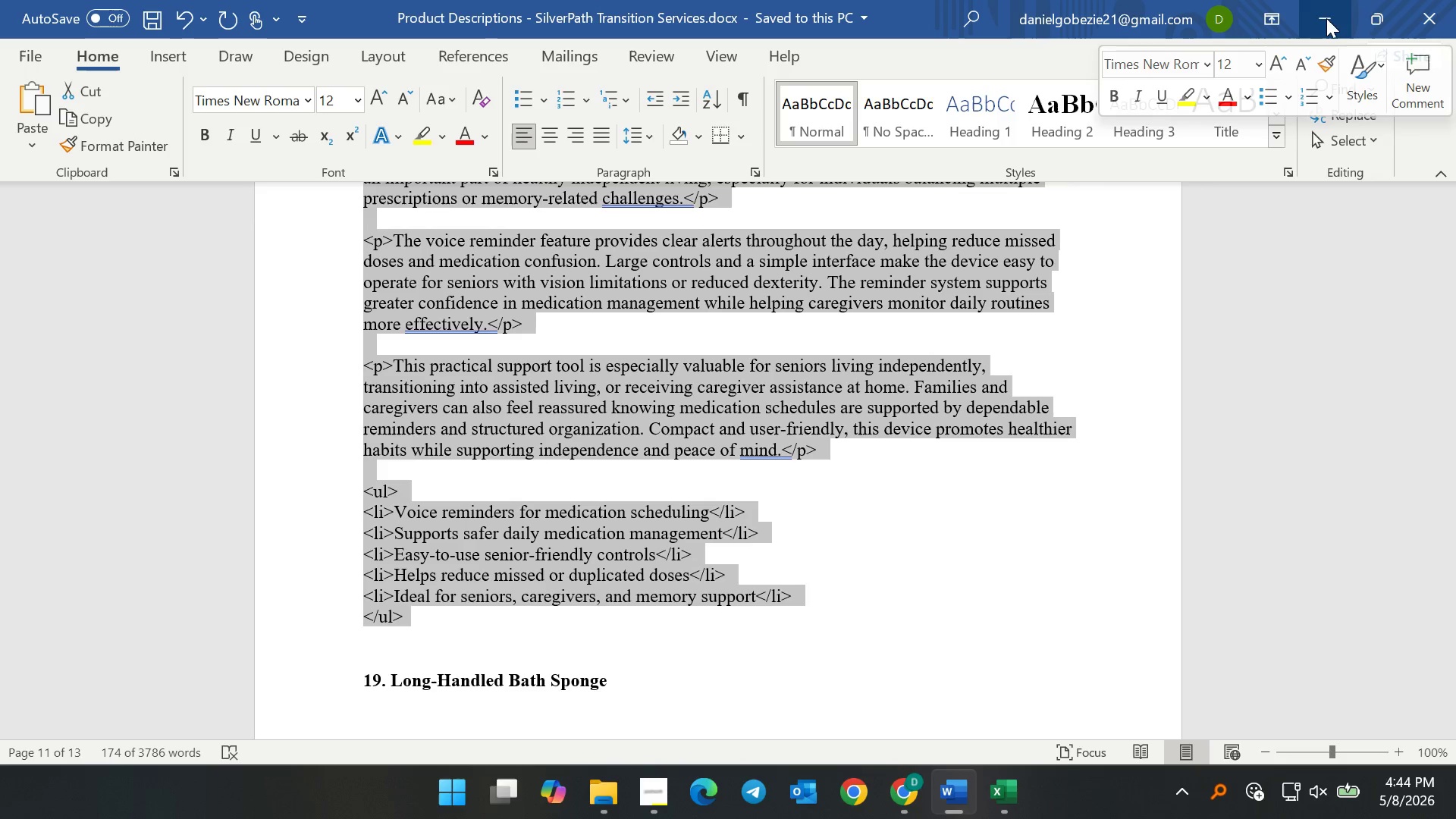 
left_click([1326, 17])
 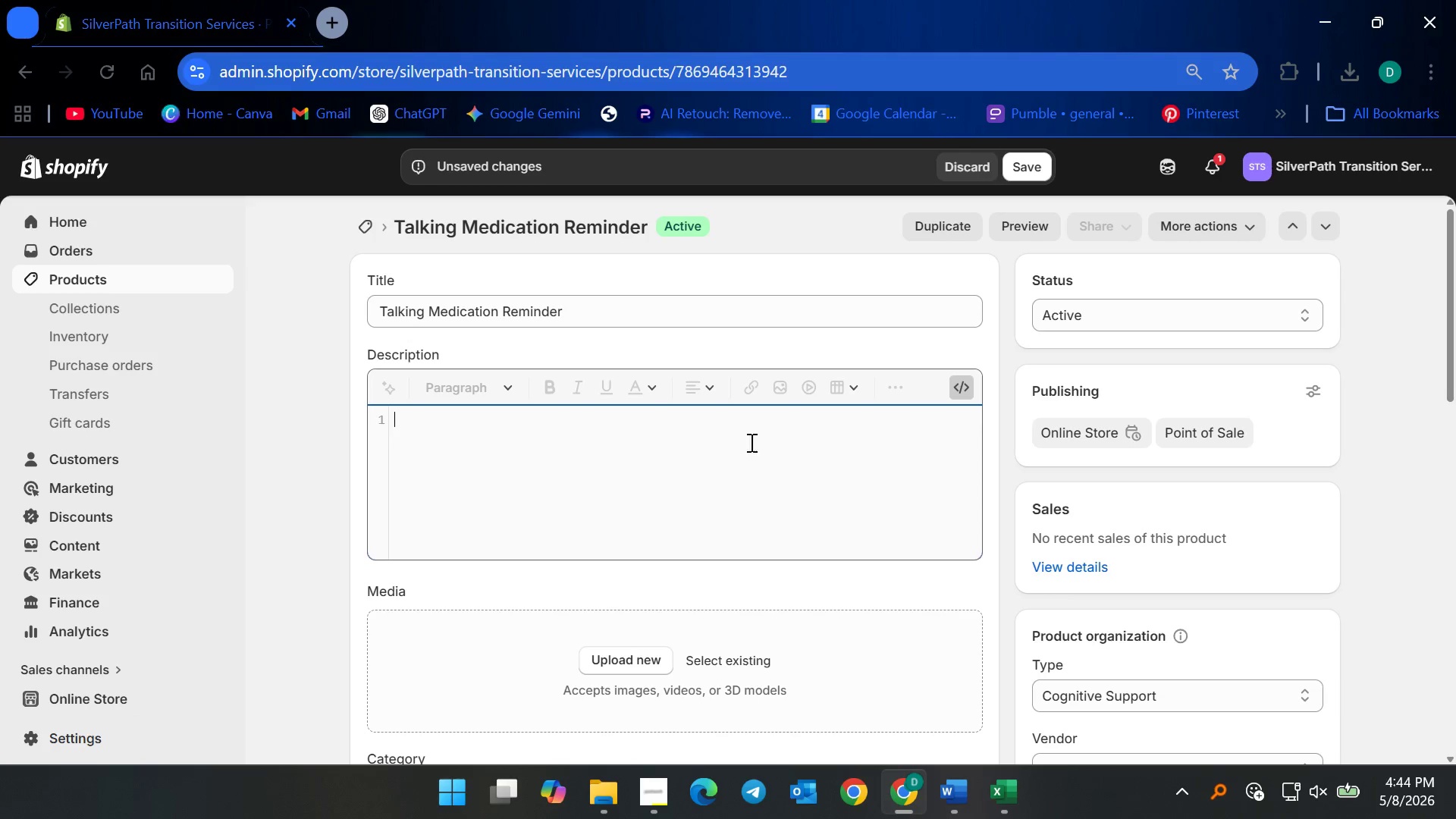 
left_click([654, 475])
 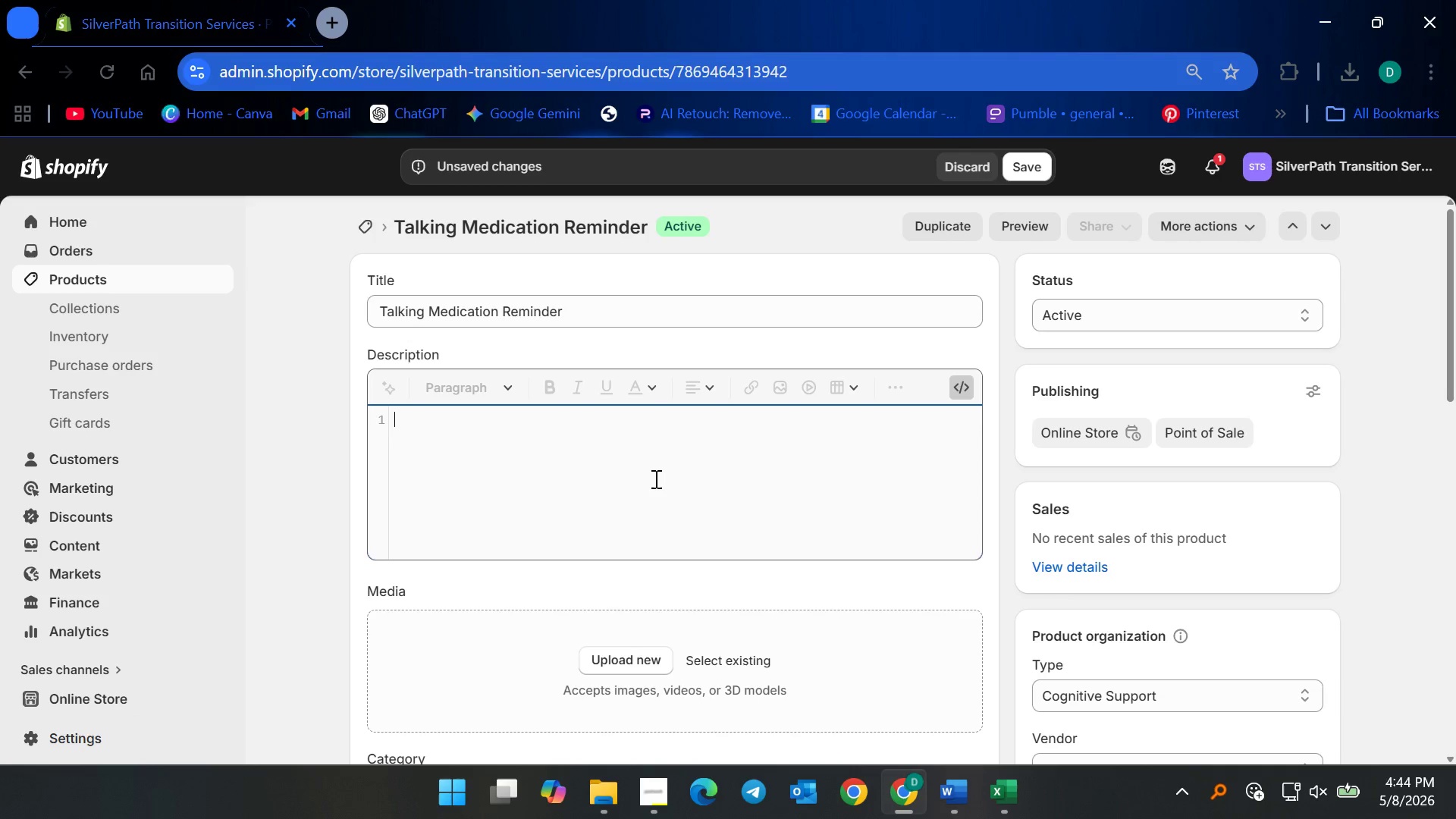 
key(Control+V)
 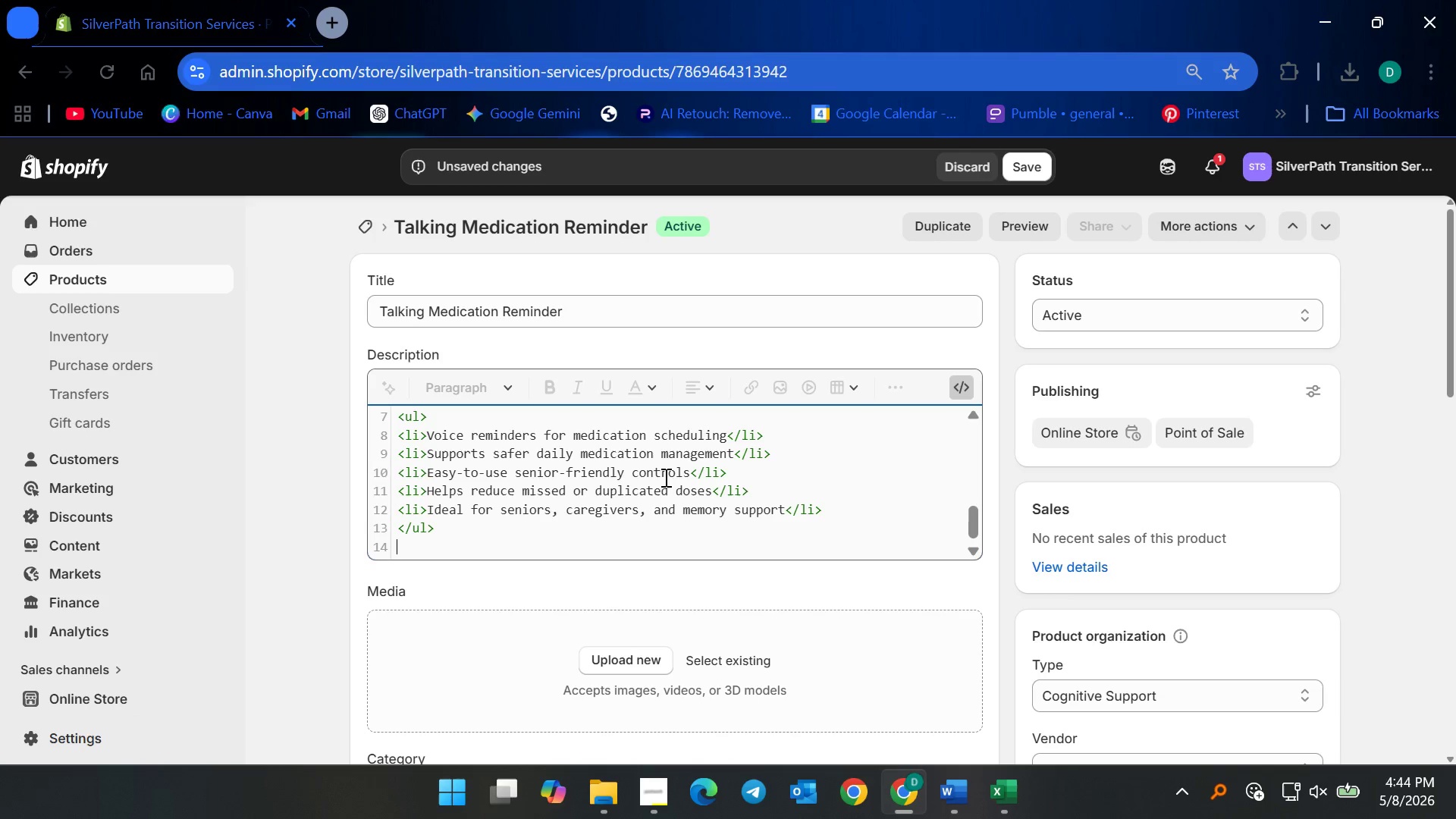 
key(Backspace)
 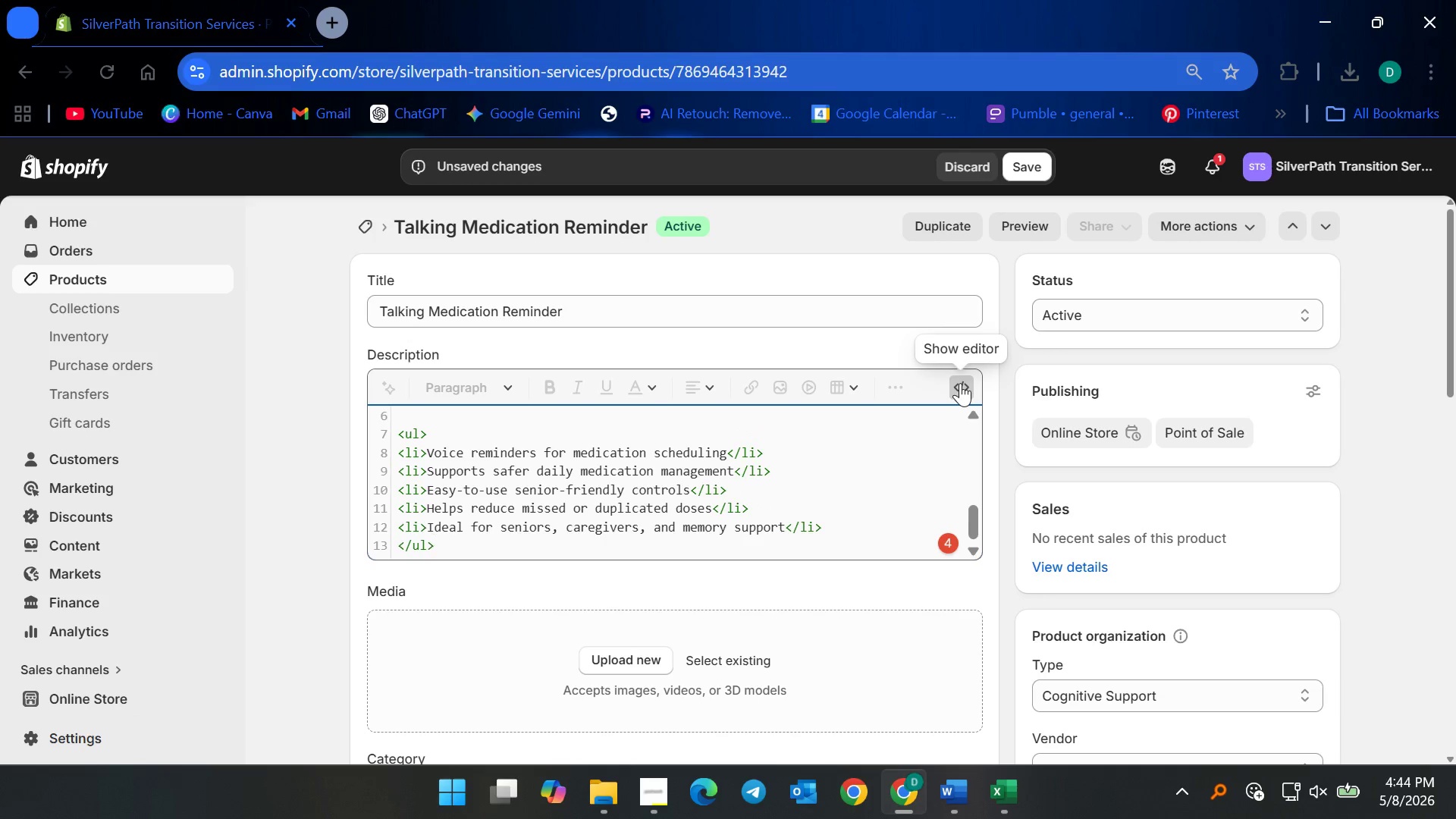 
left_click_drag(start_coordinate=[518, 488], to_coordinate=[515, 483])
 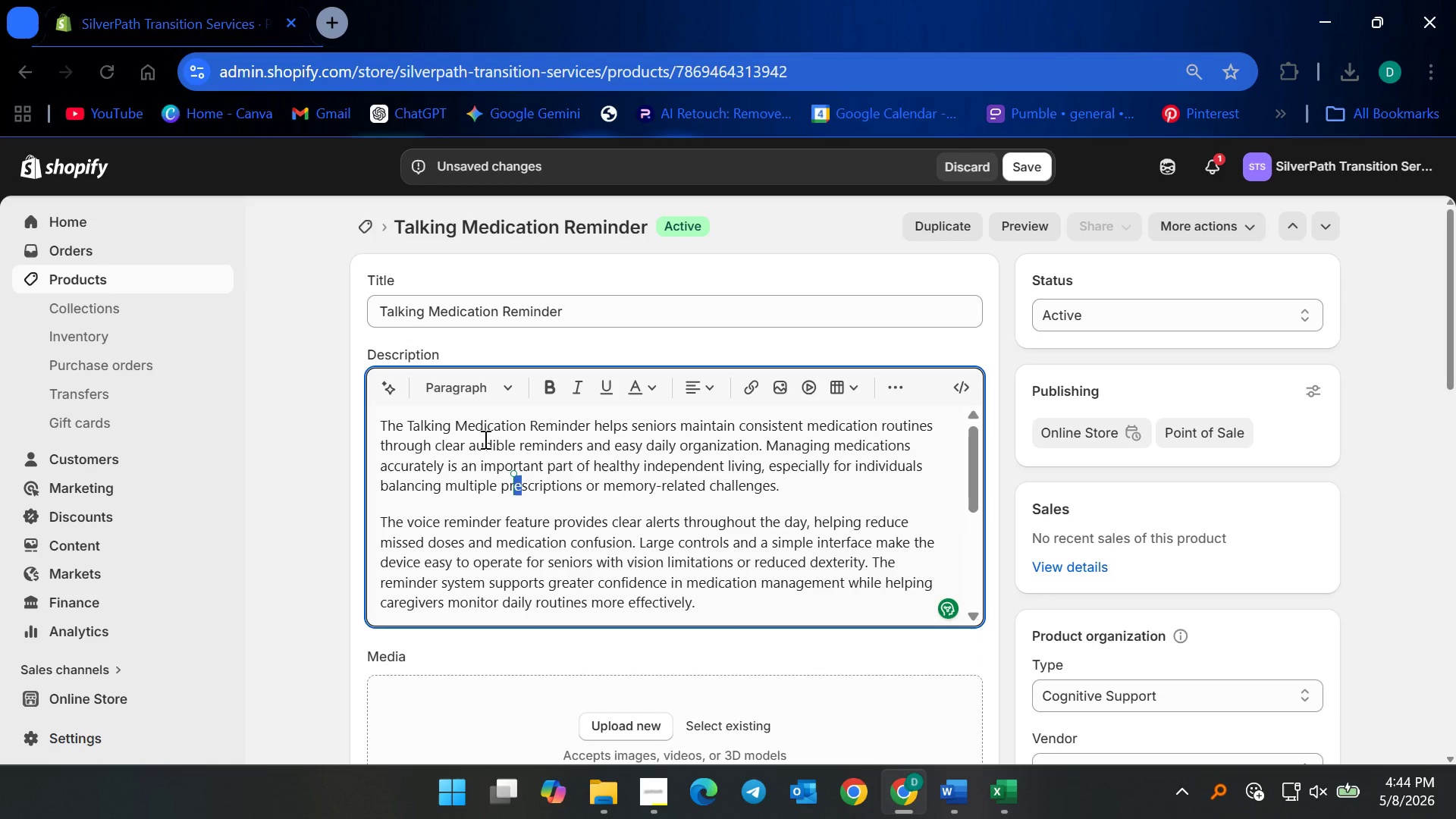 
left_click([484, 439])
 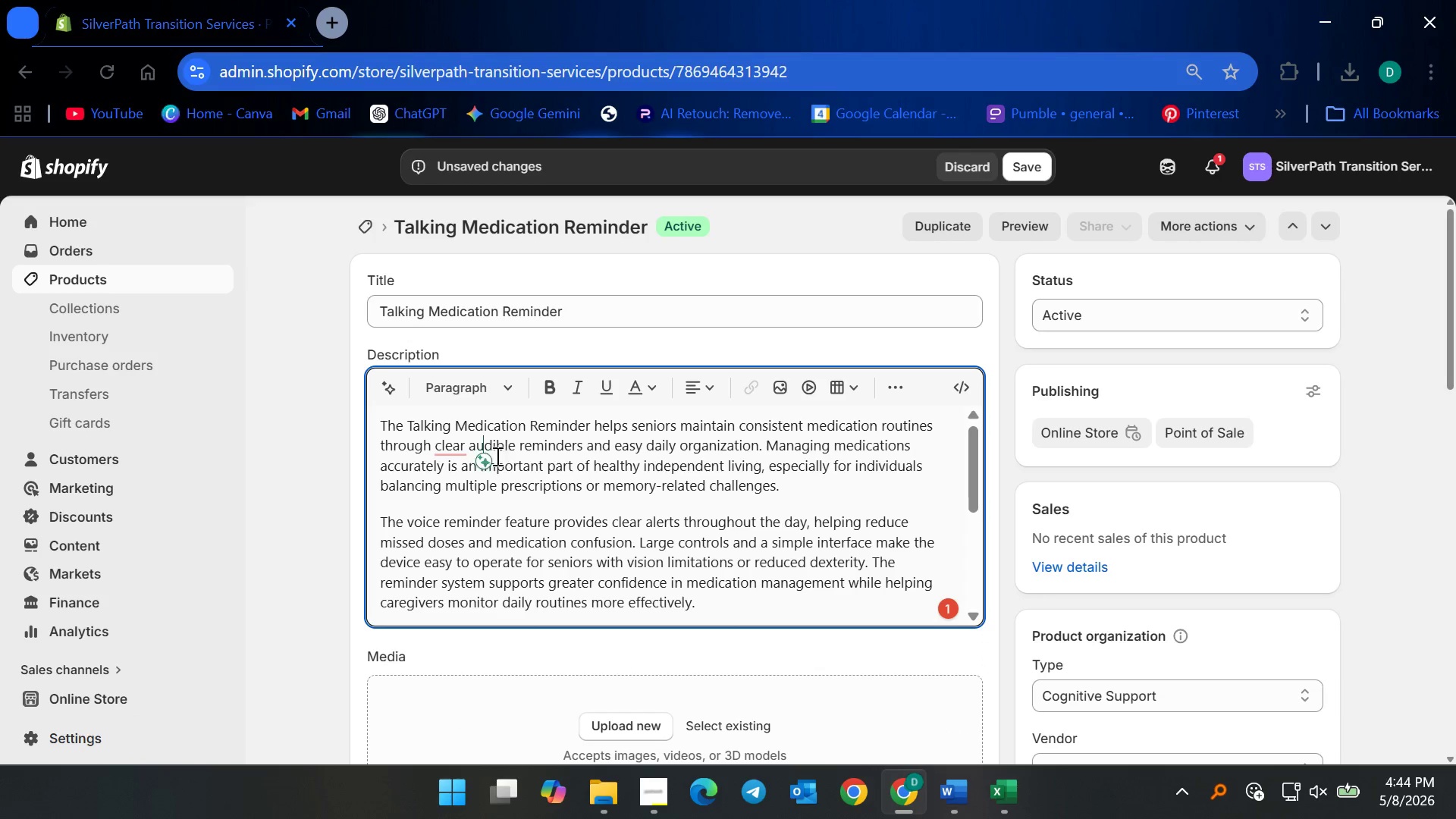 
left_click([456, 445])
 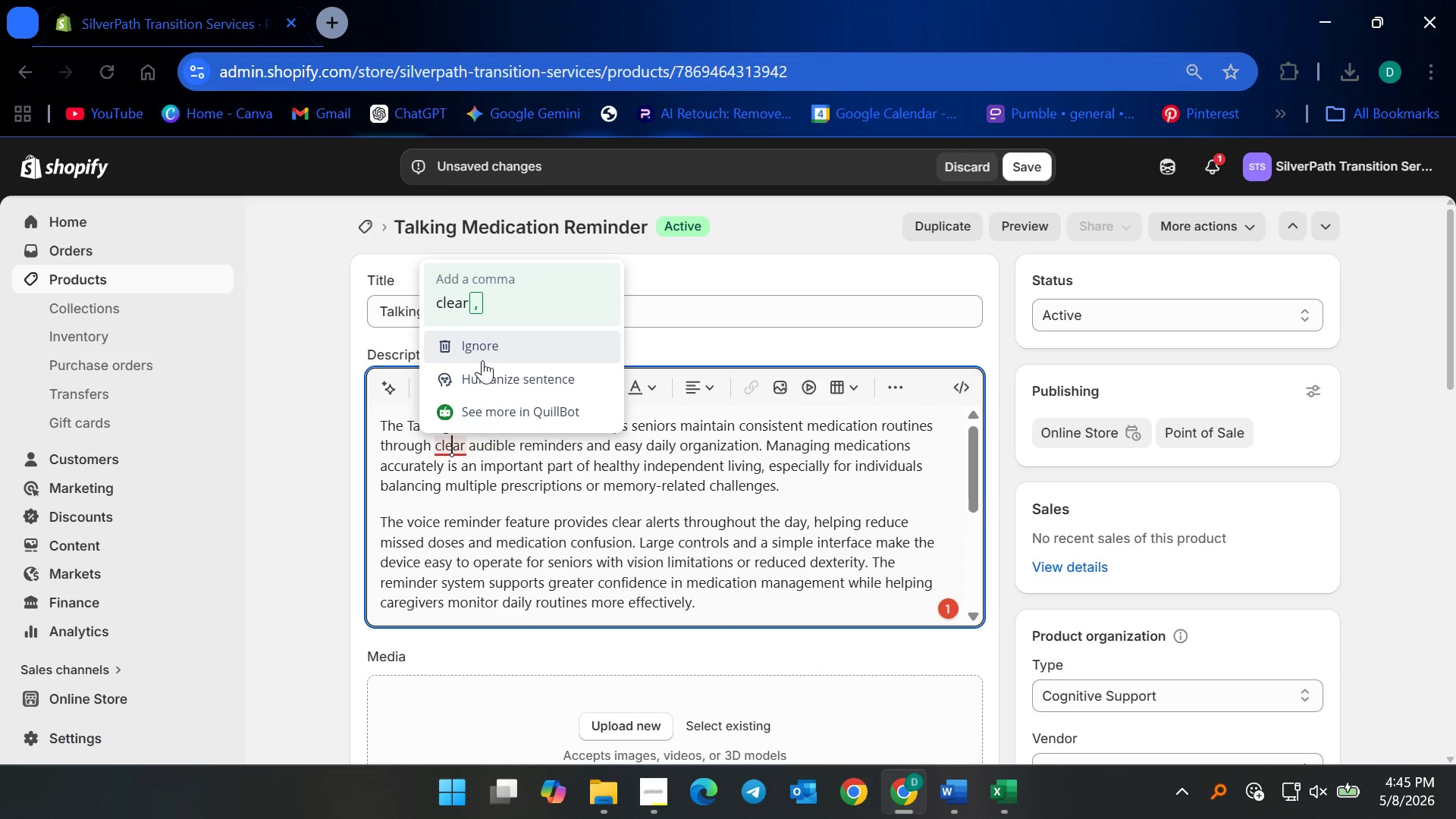 
left_click([496, 303])
 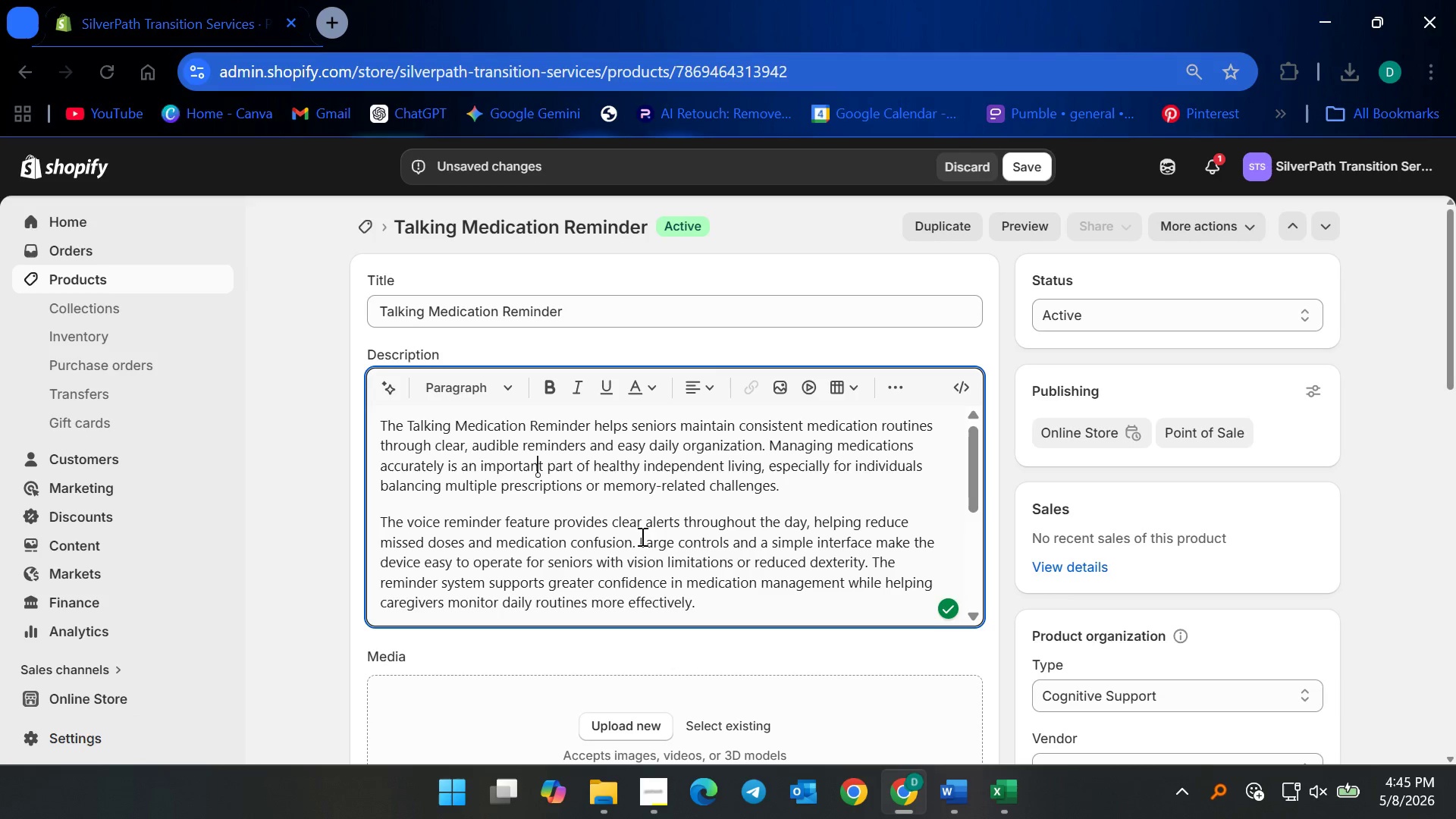 
scroll: coordinate [648, 637], scroll_direction: down, amount: 7.0
 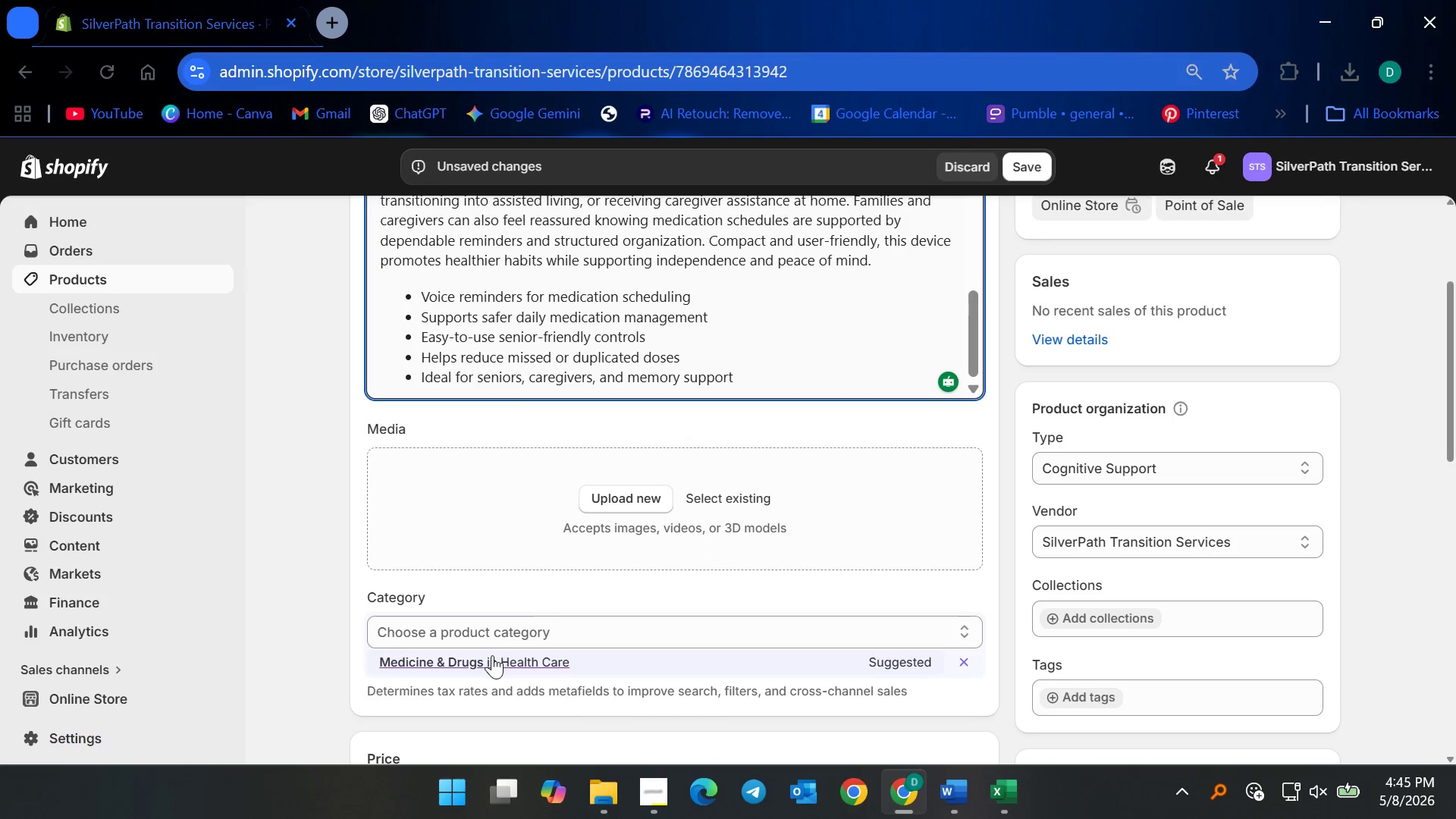 
left_click([492, 655])
 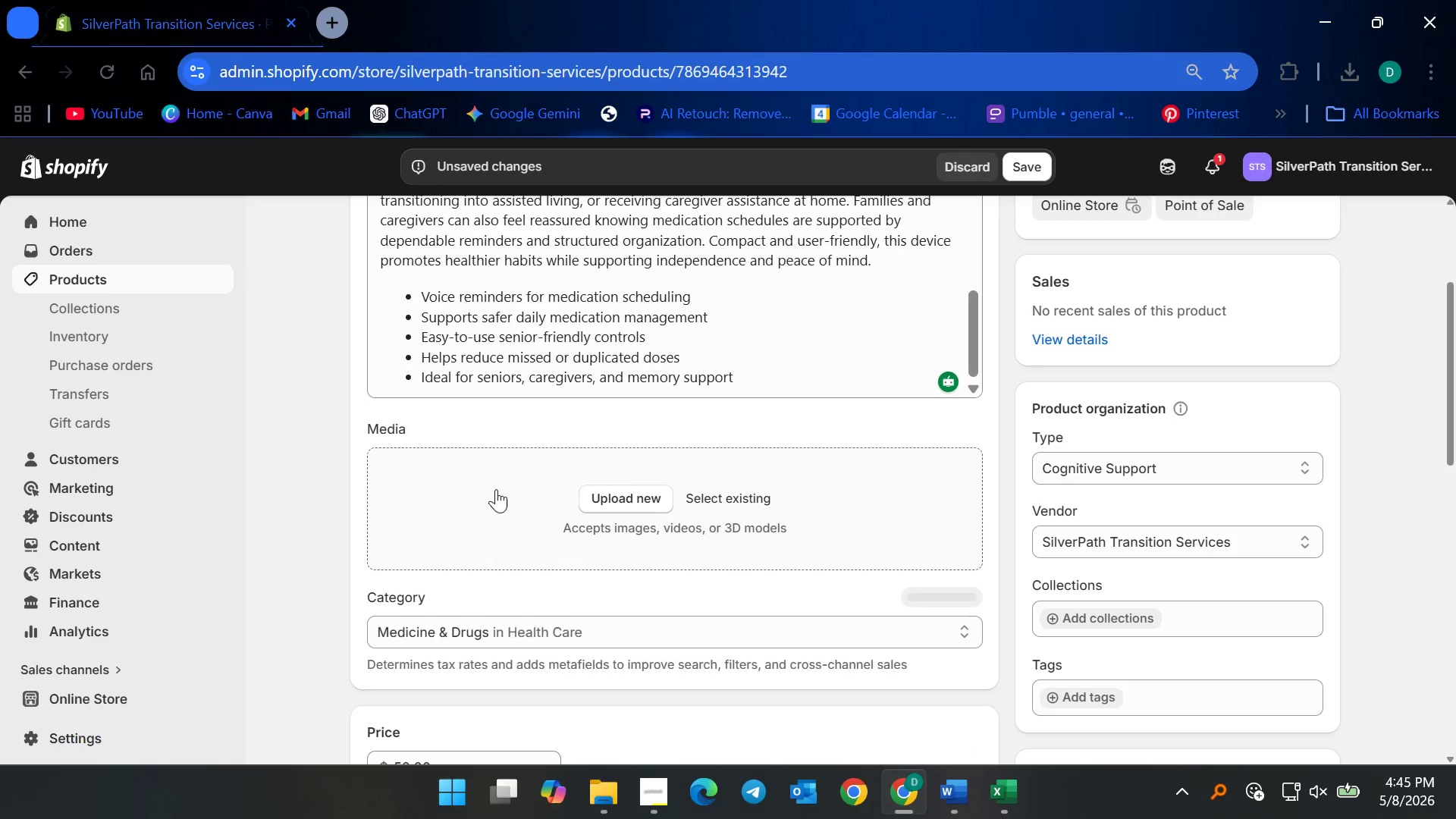 
scroll: coordinate [497, 472], scroll_direction: up, amount: 2.0
 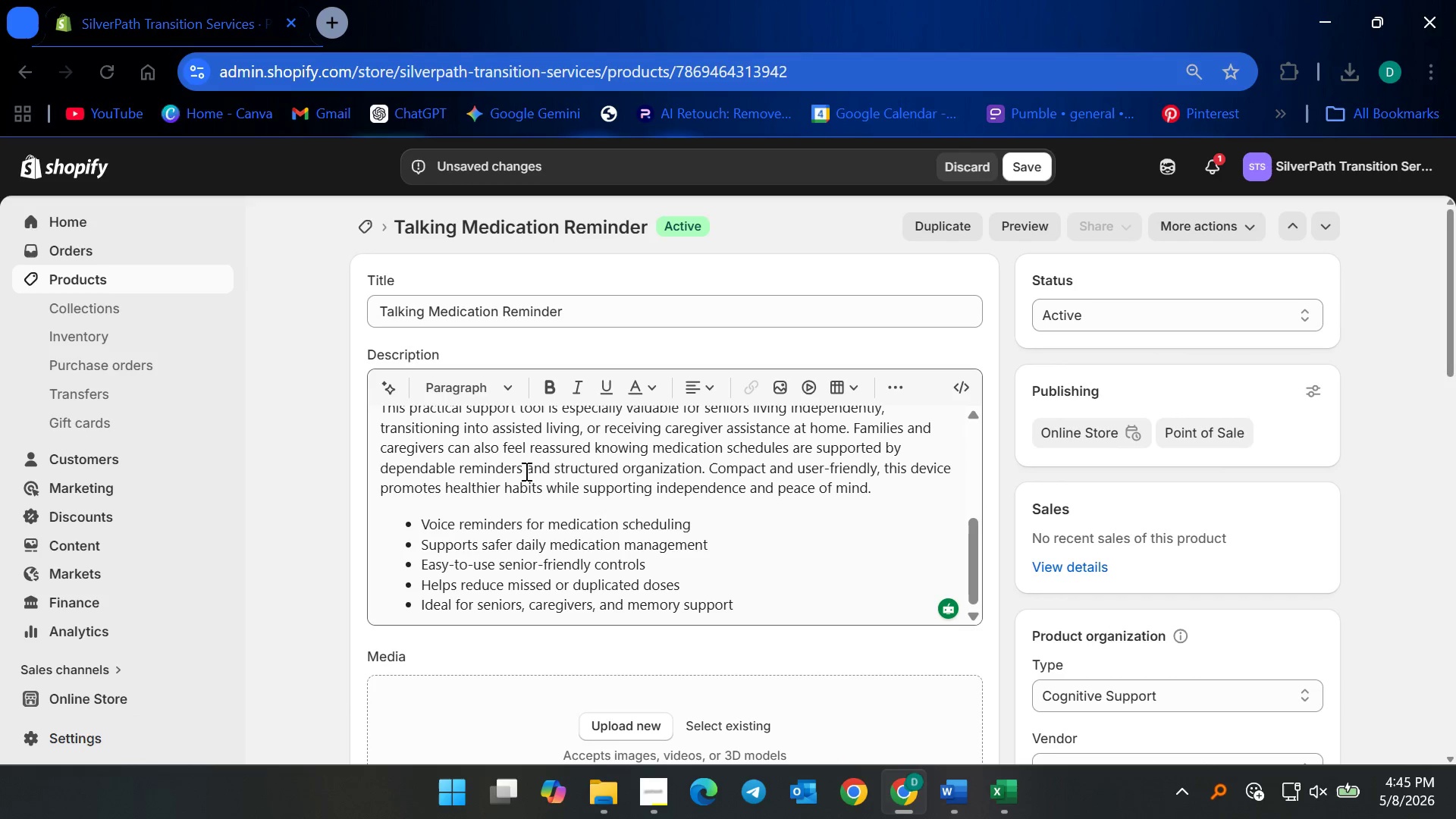 
scroll: coordinate [457, 499], scroll_direction: none, amount: 0.0
 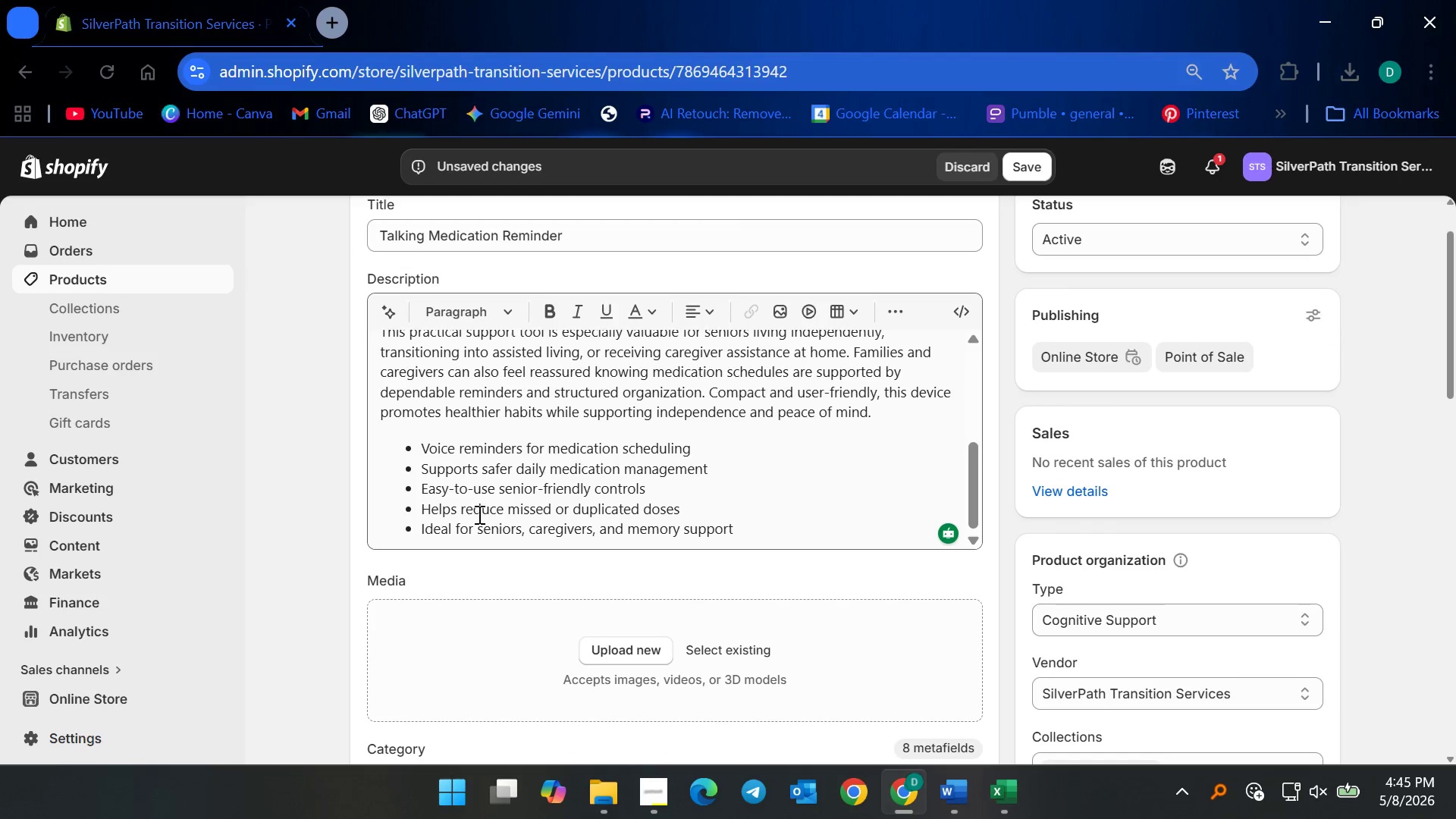 
scroll: coordinate [487, 522], scroll_direction: down, amount: 3.0
 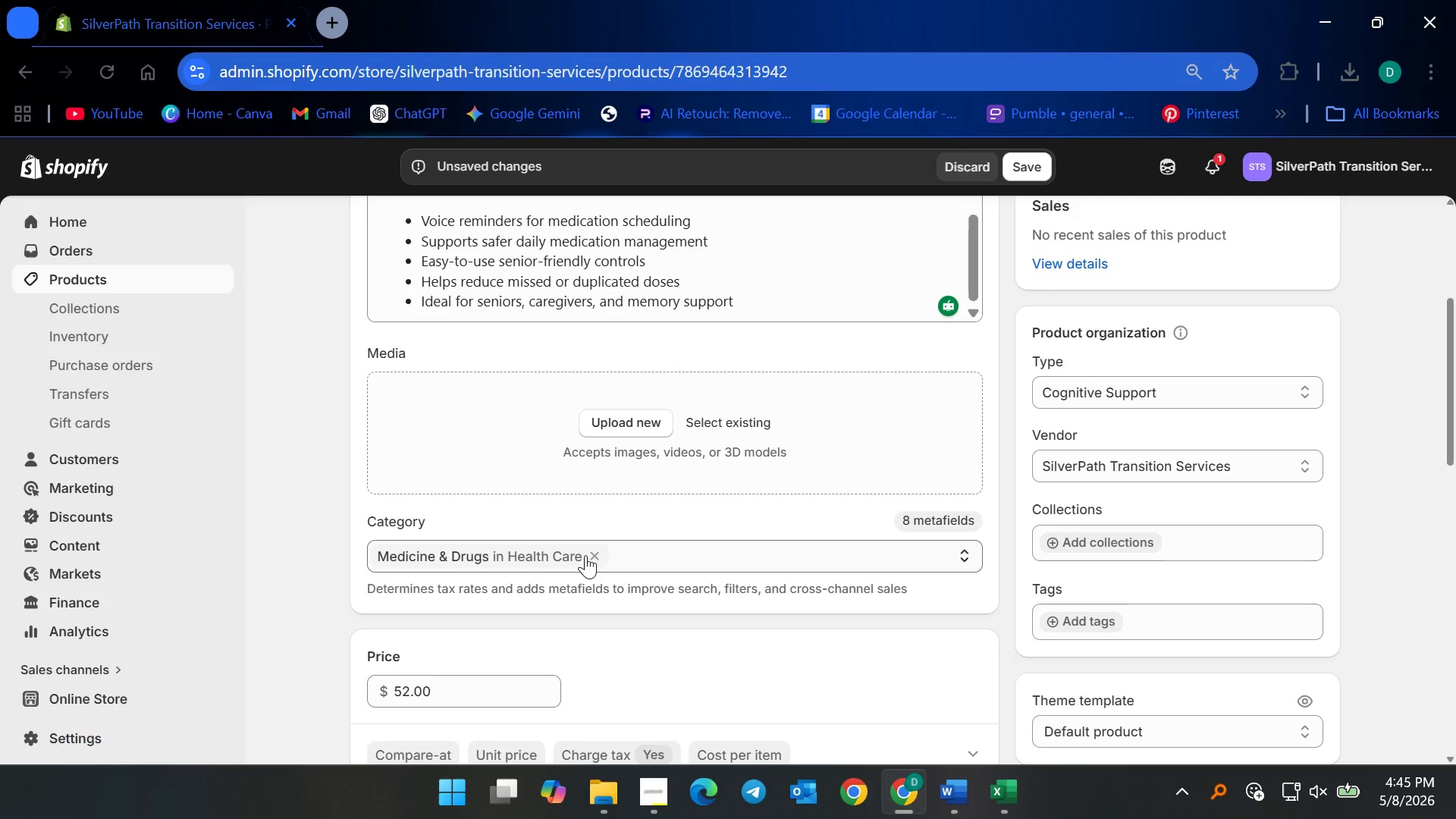 
left_click([590, 555])
 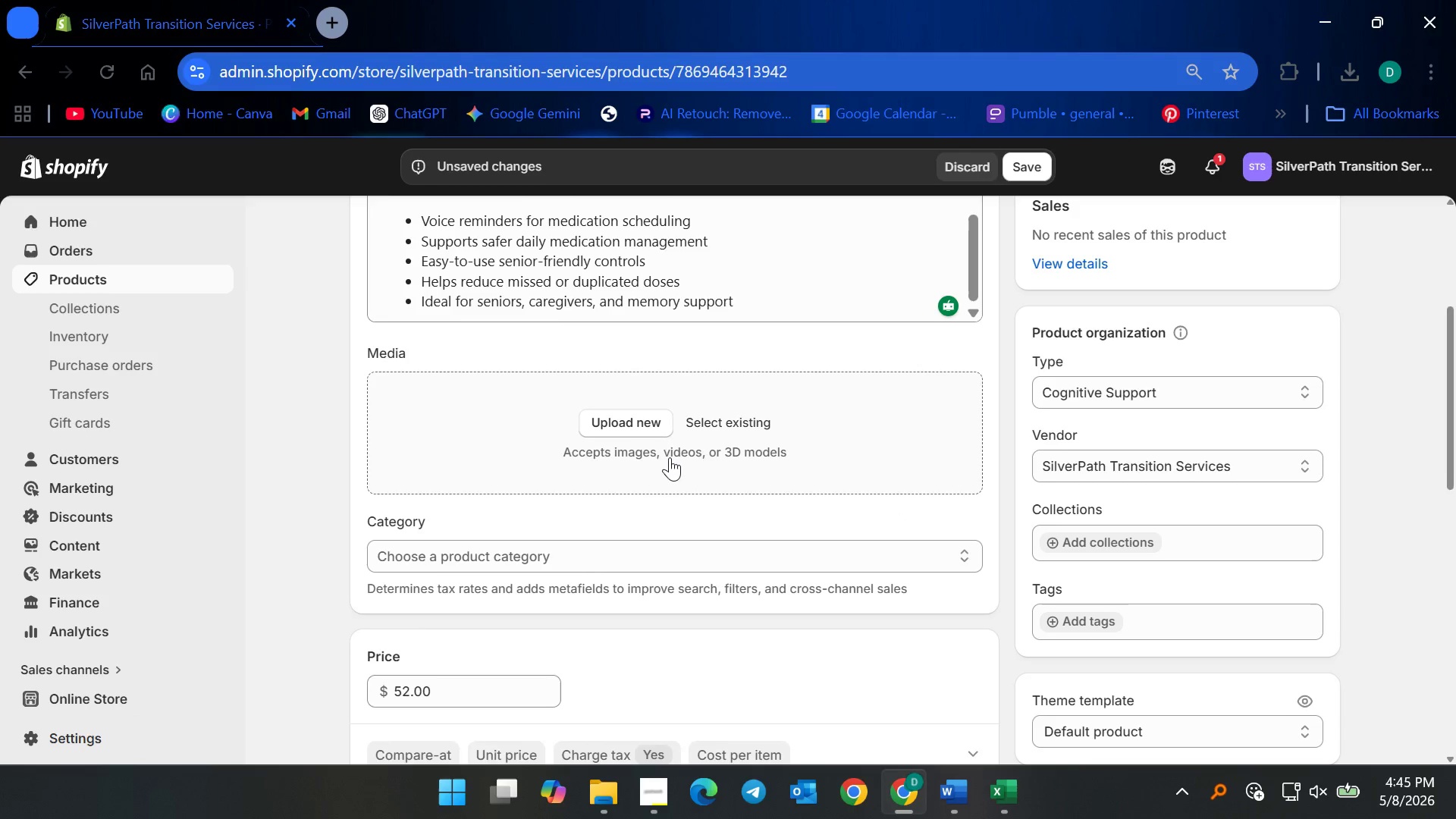 
scroll: coordinate [666, 452], scroll_direction: none, amount: 0.0
 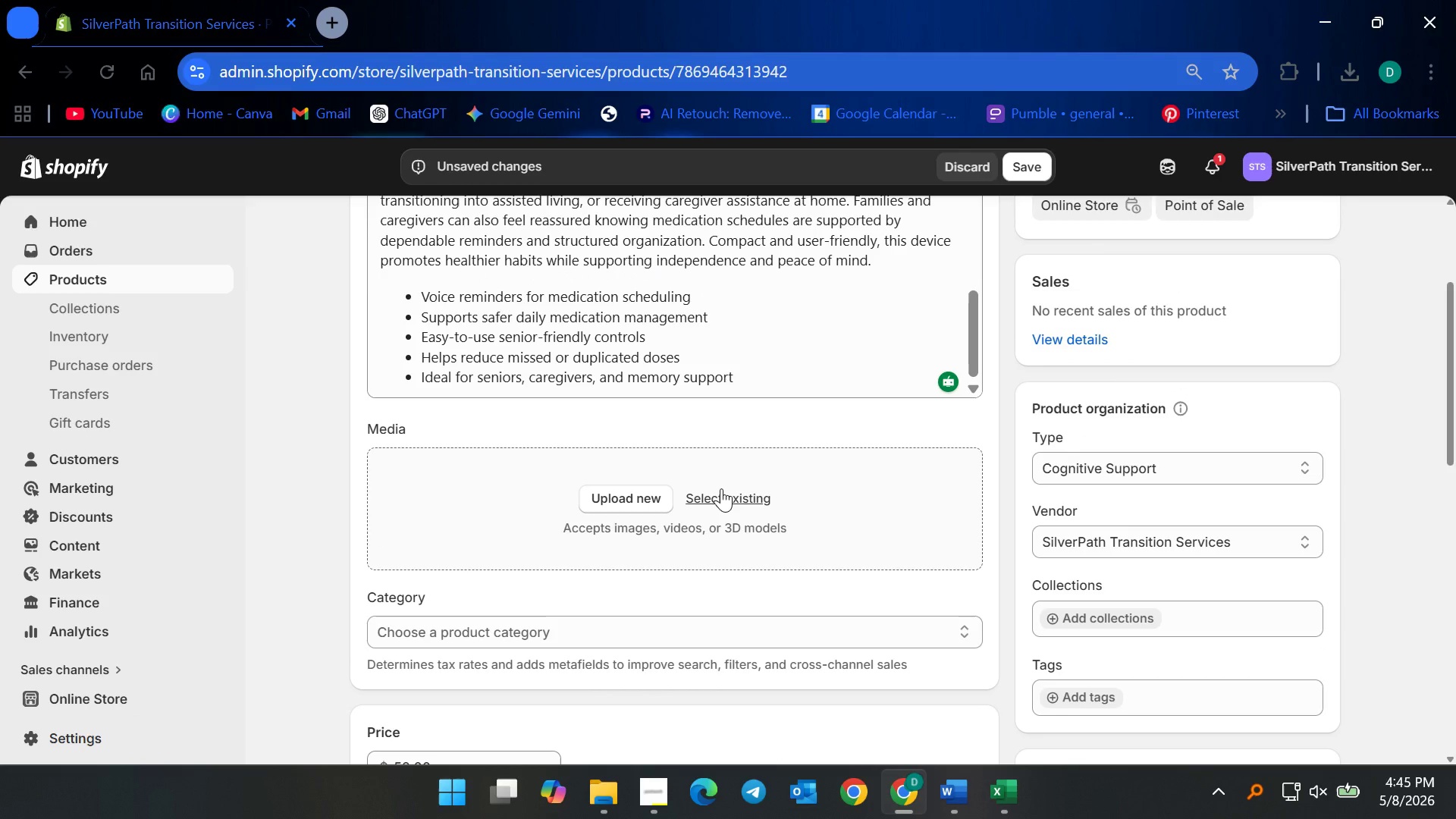 
left_click([721, 488])
 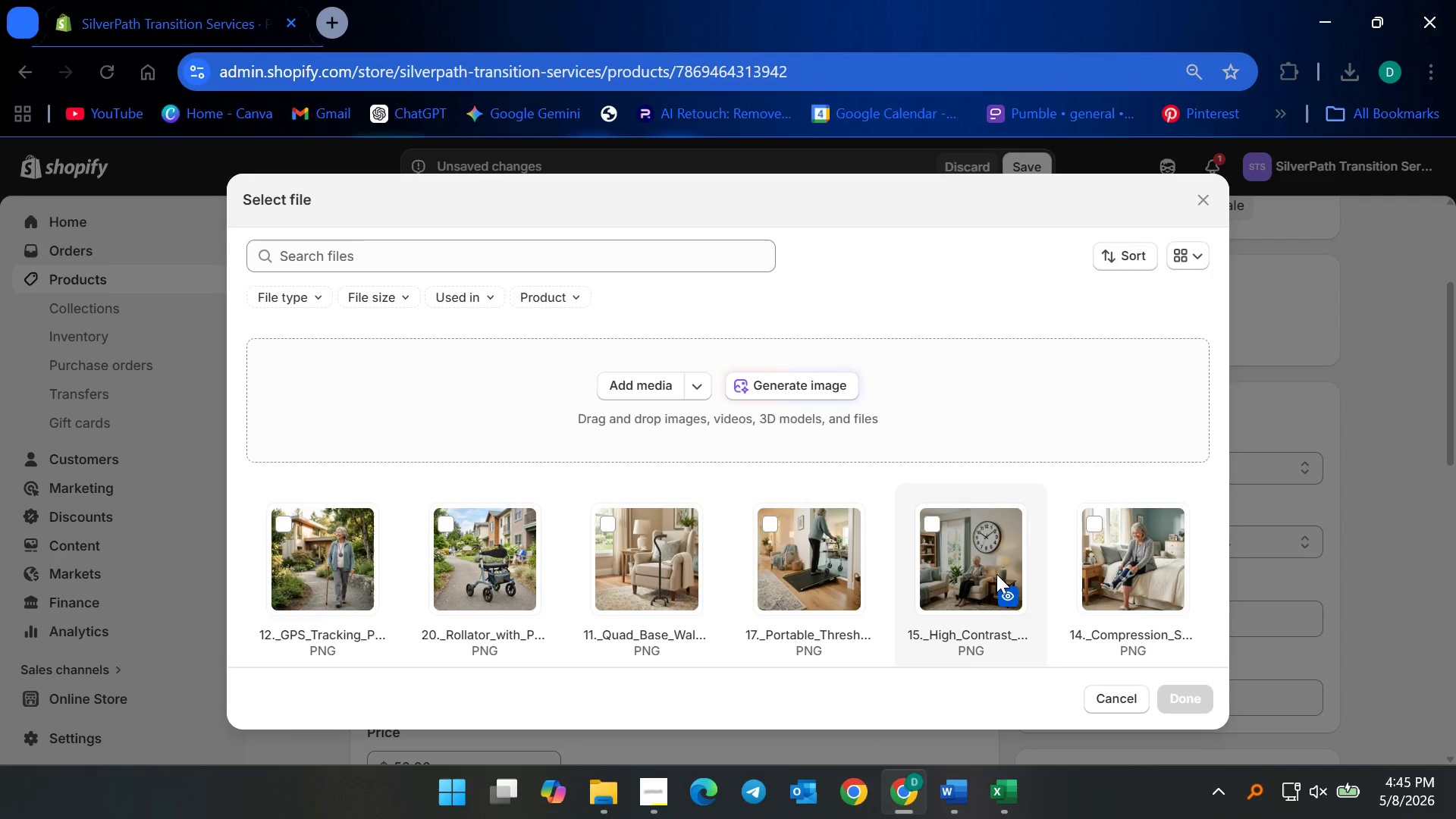 
scroll: coordinate [570, 557], scroll_direction: down, amount: 4.0
 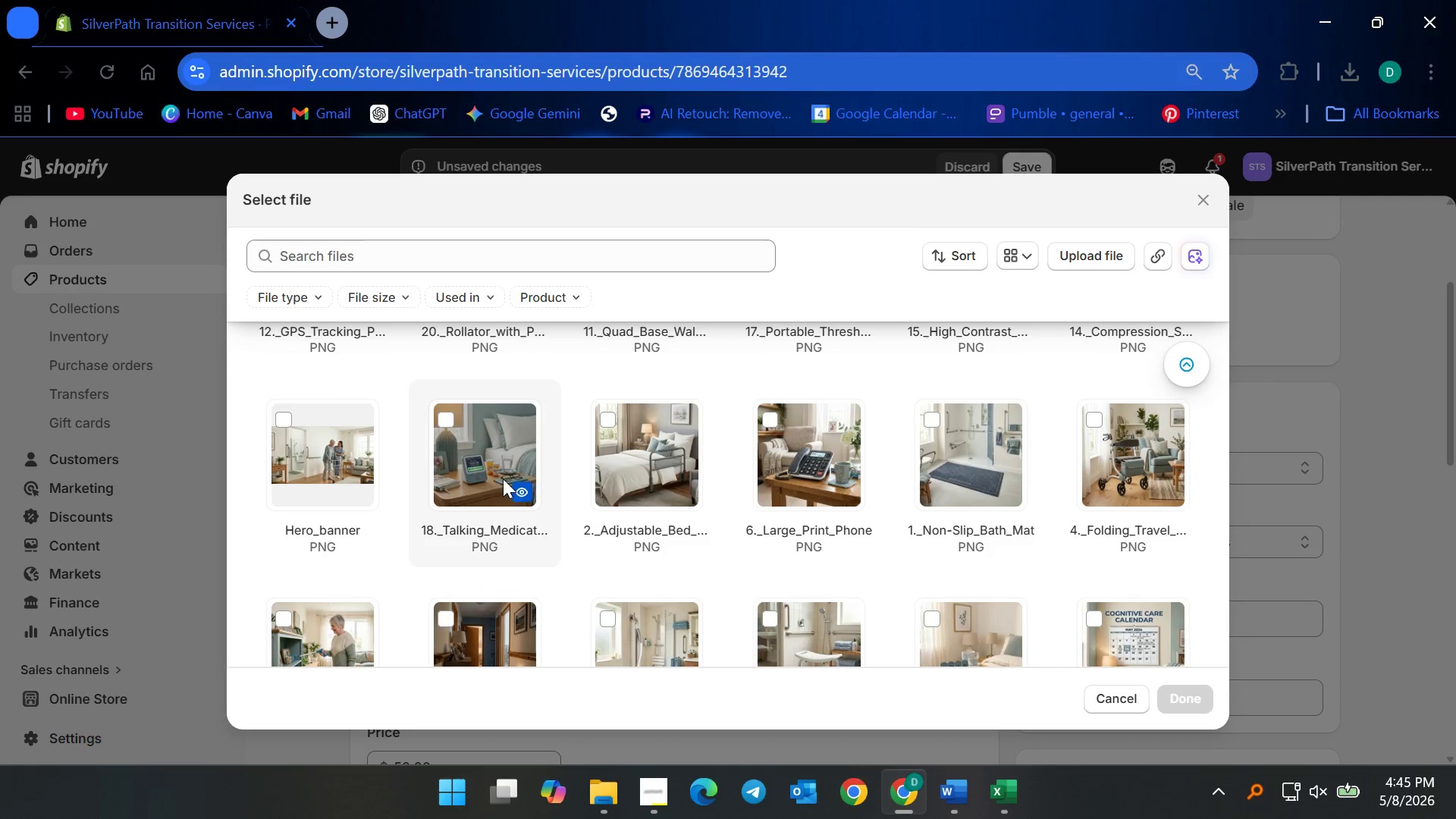 
left_click([490, 458])
 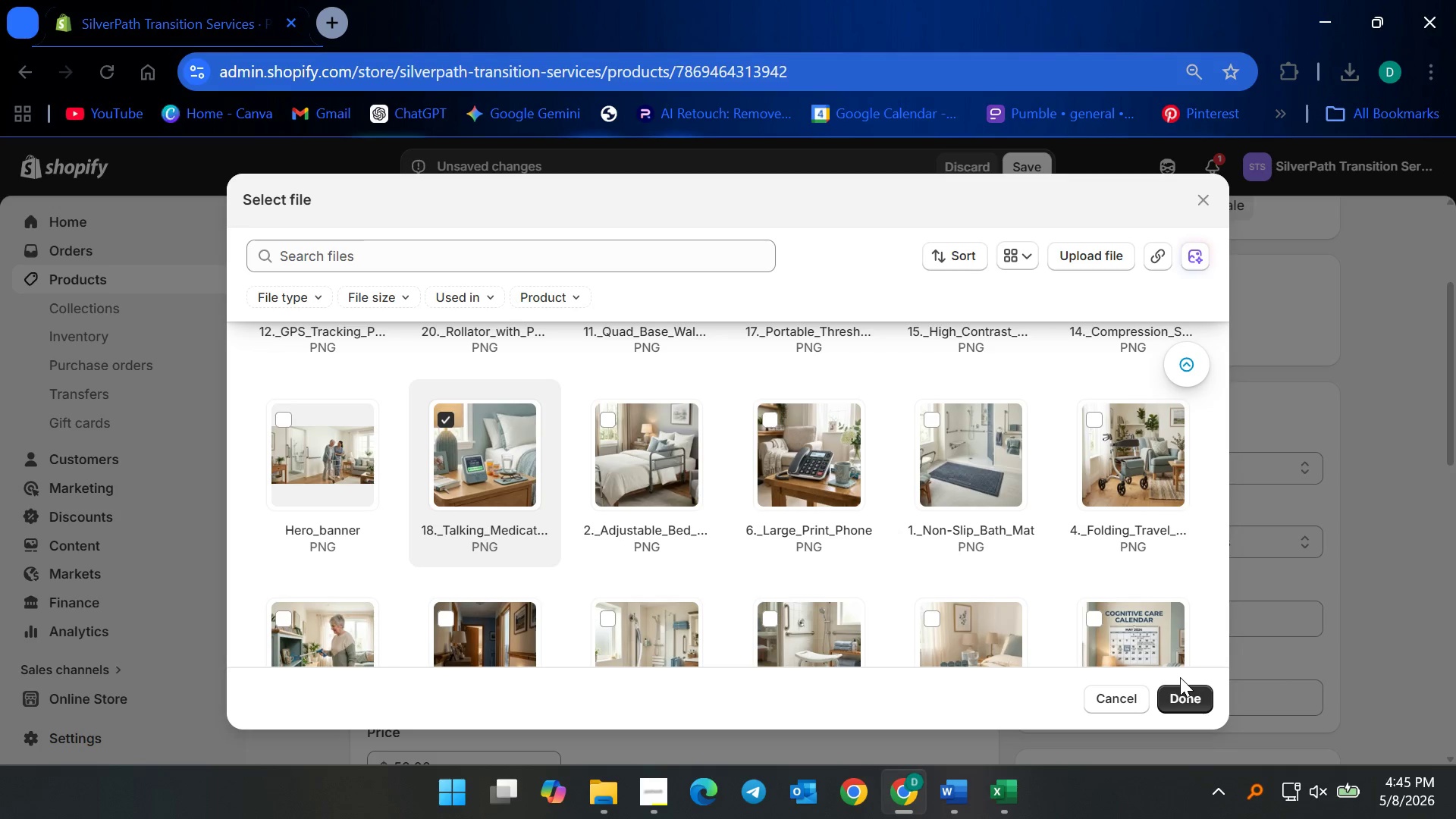 
left_click([1176, 697])
 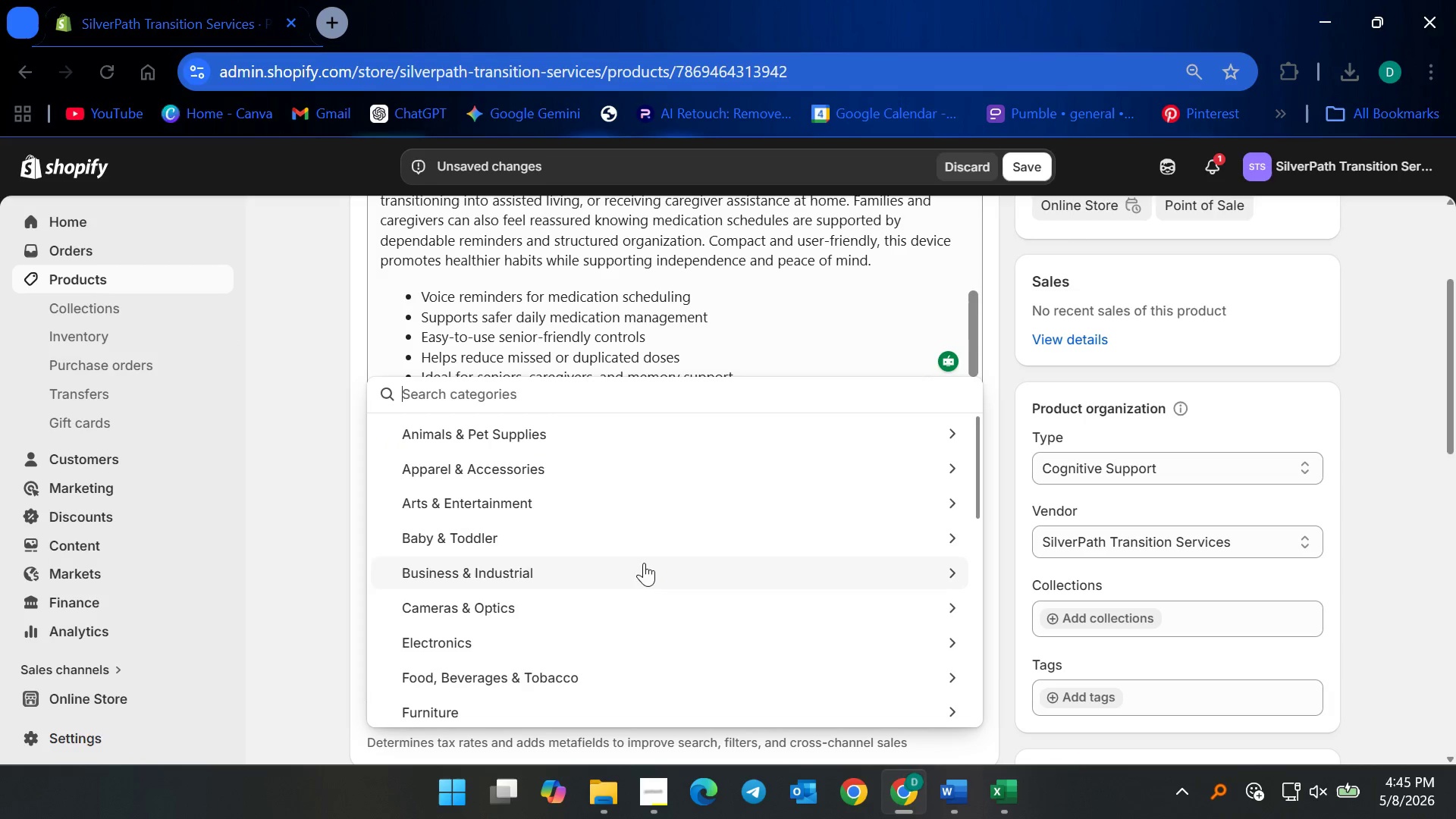 
type(reminder)
 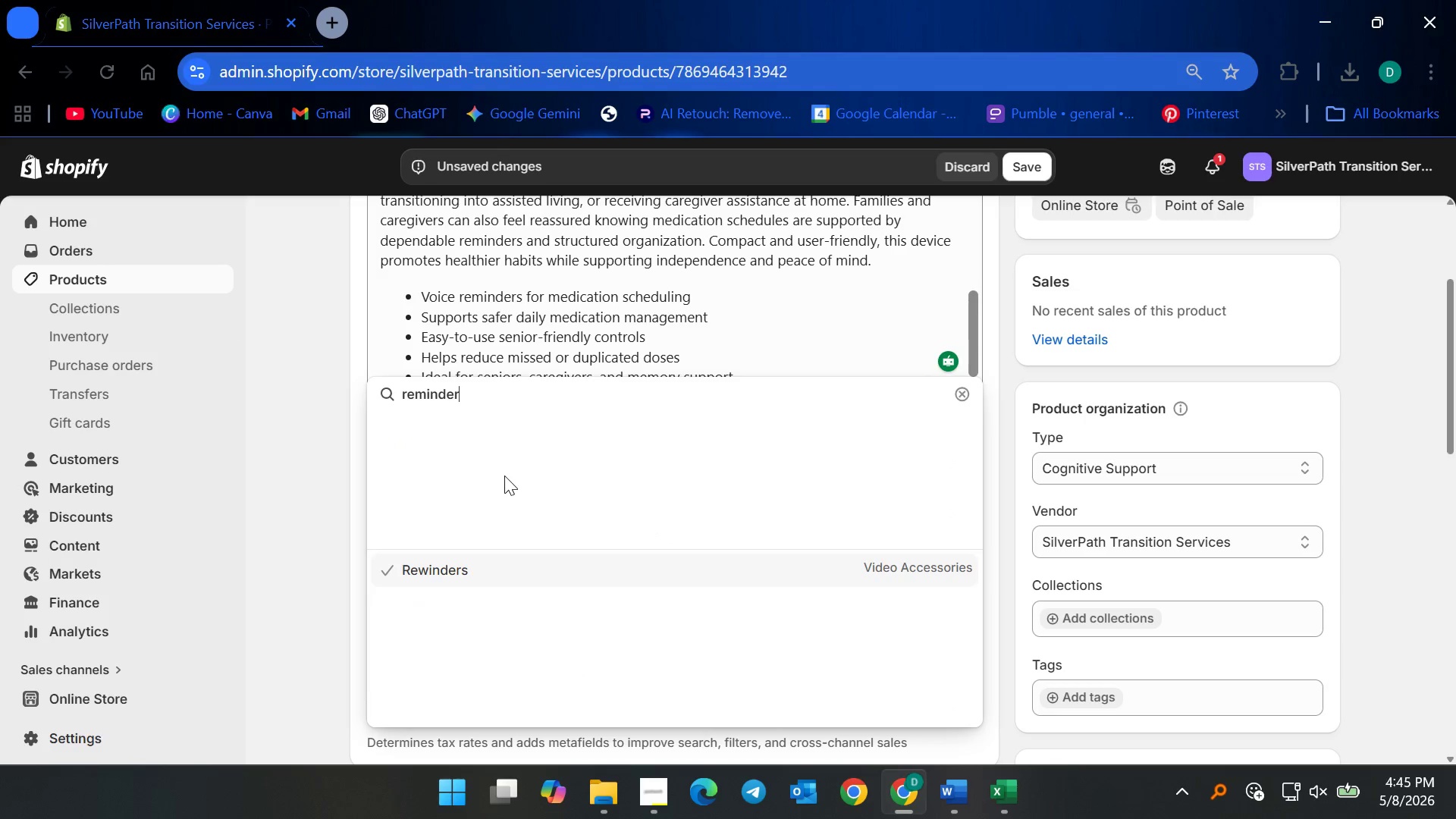 
key(S)
 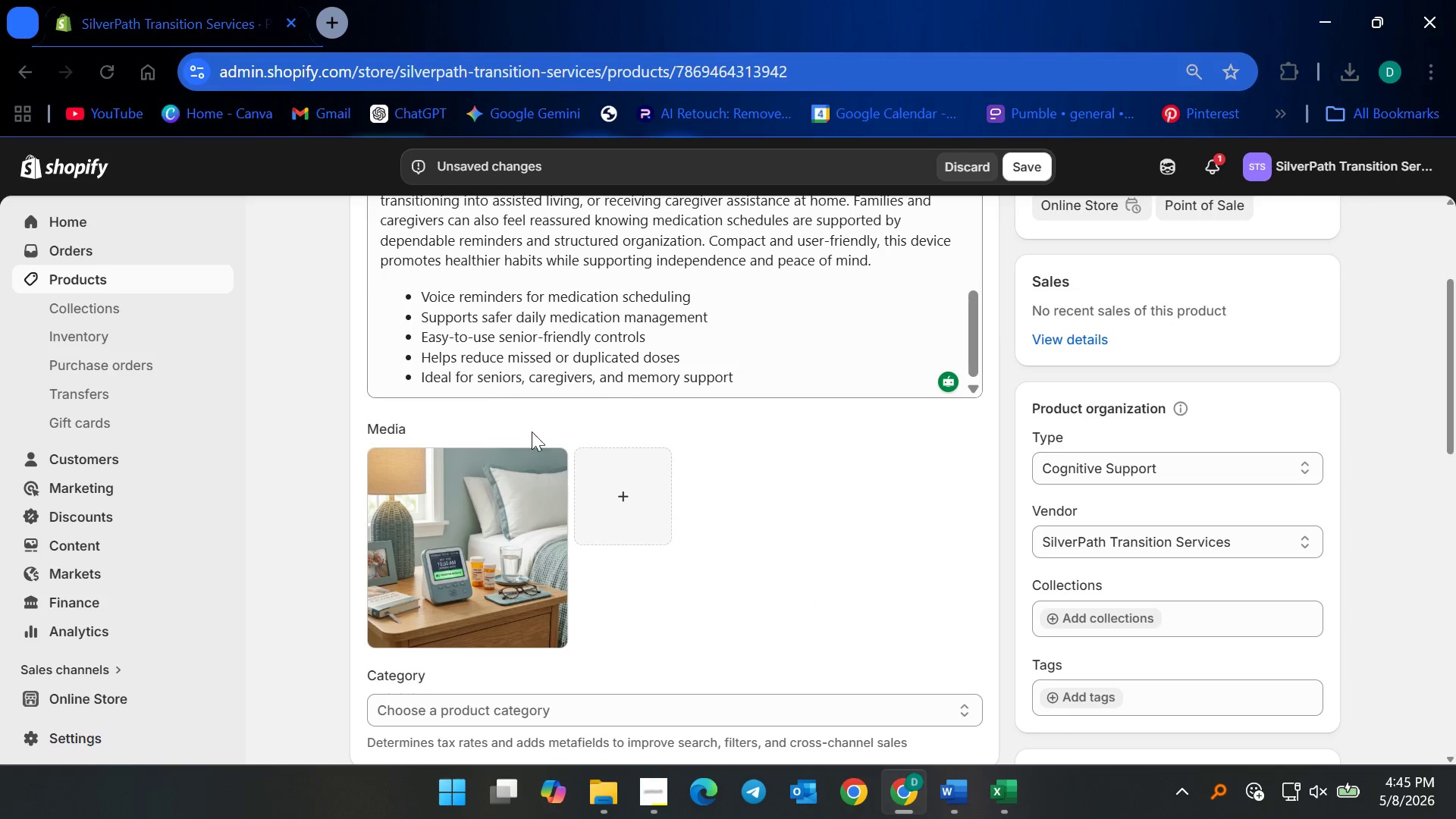 
wait(6.89)
 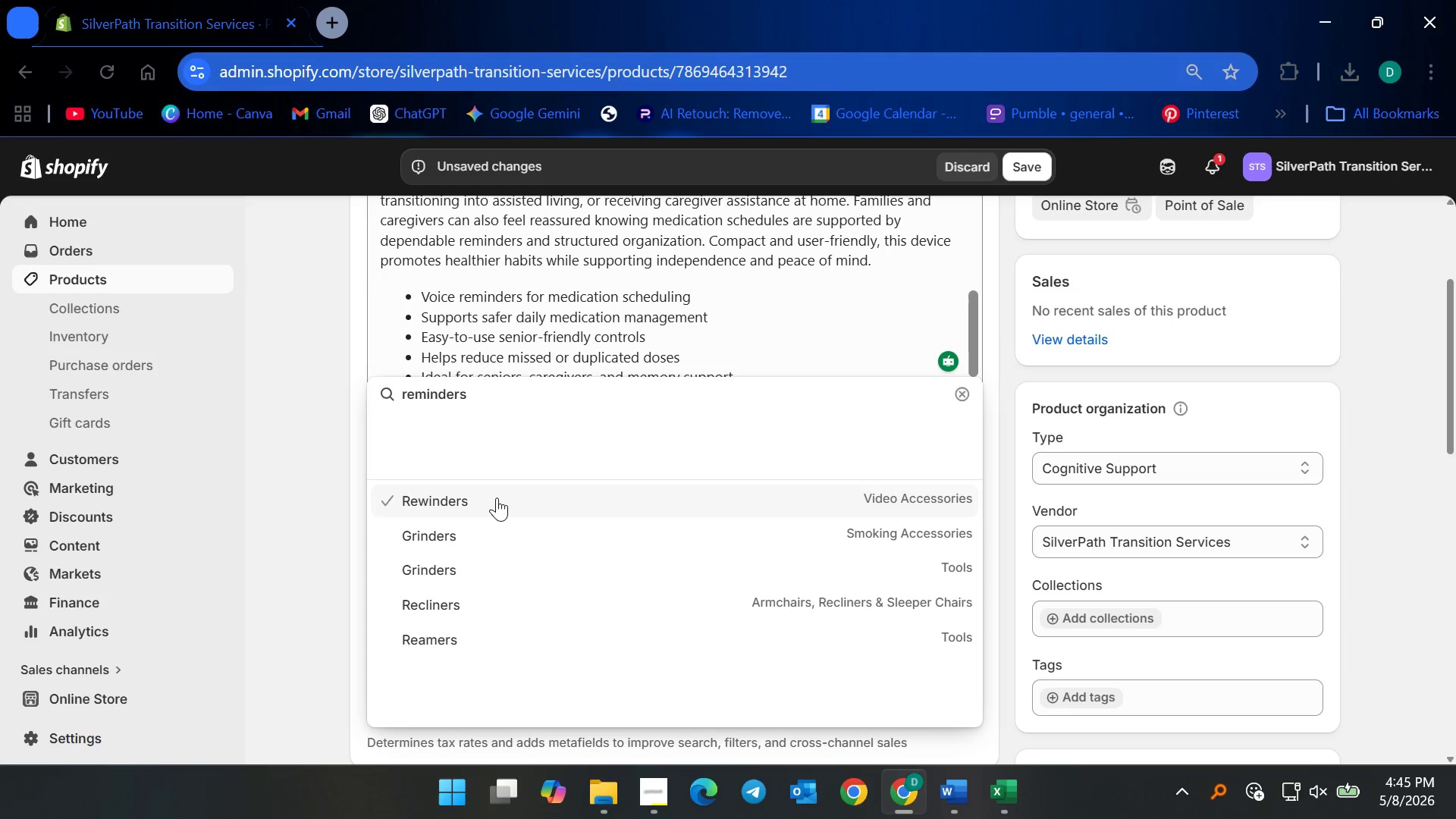 
left_click([1024, 157])
 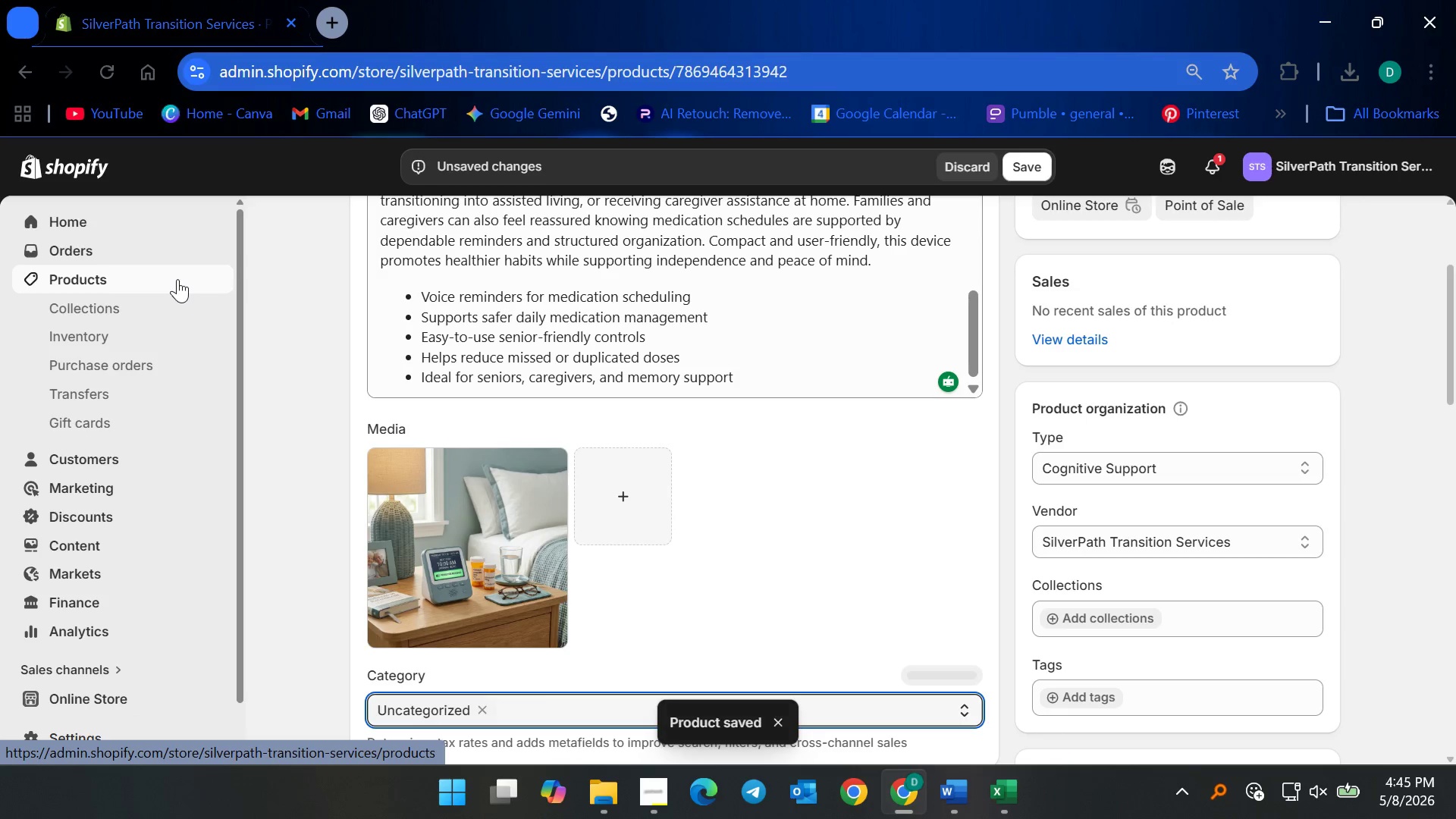 
left_click([177, 279])
 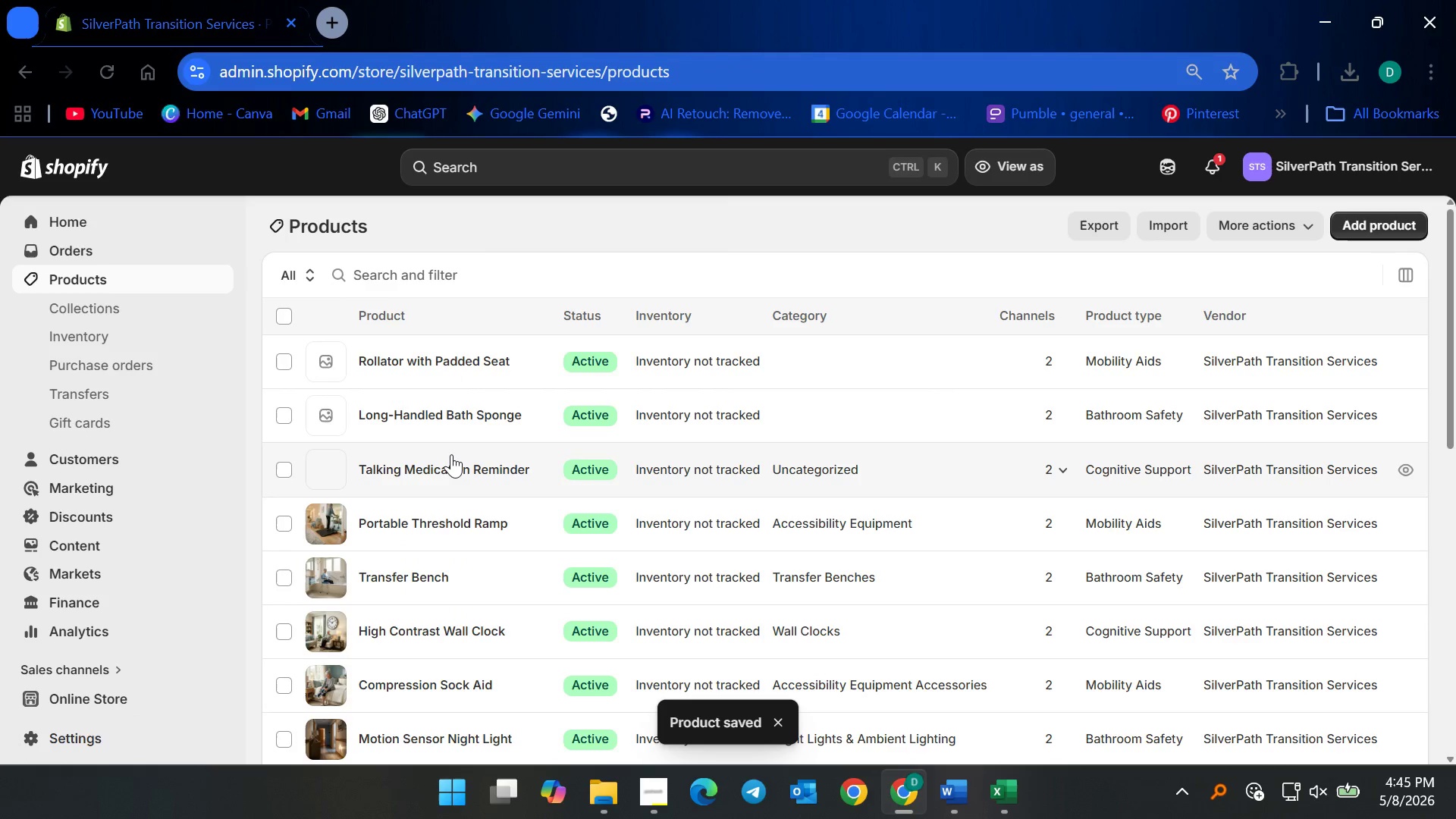 
left_click([460, 413])
 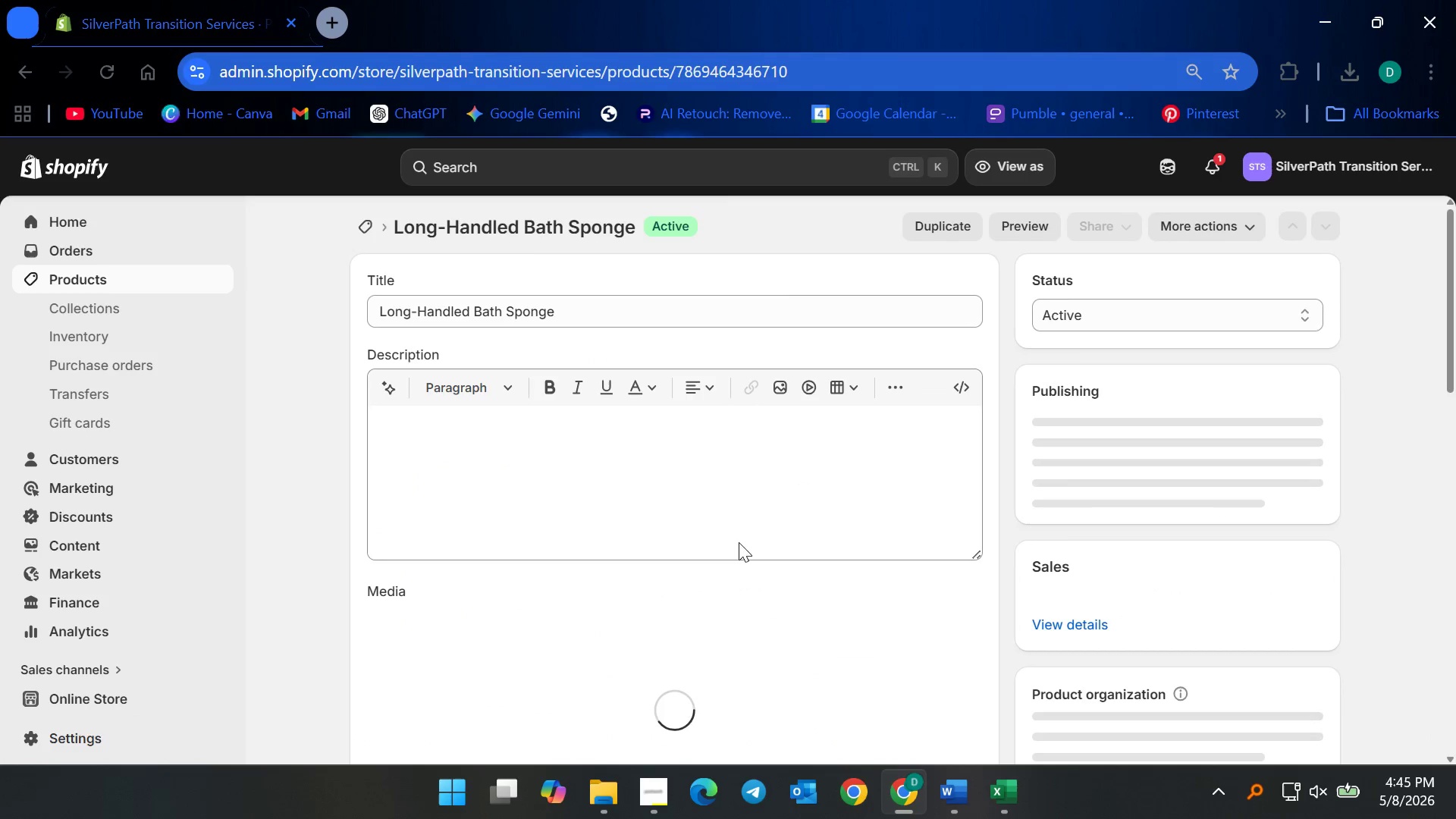 
scroll: coordinate [701, 500], scroll_direction: down, amount: 1.0
 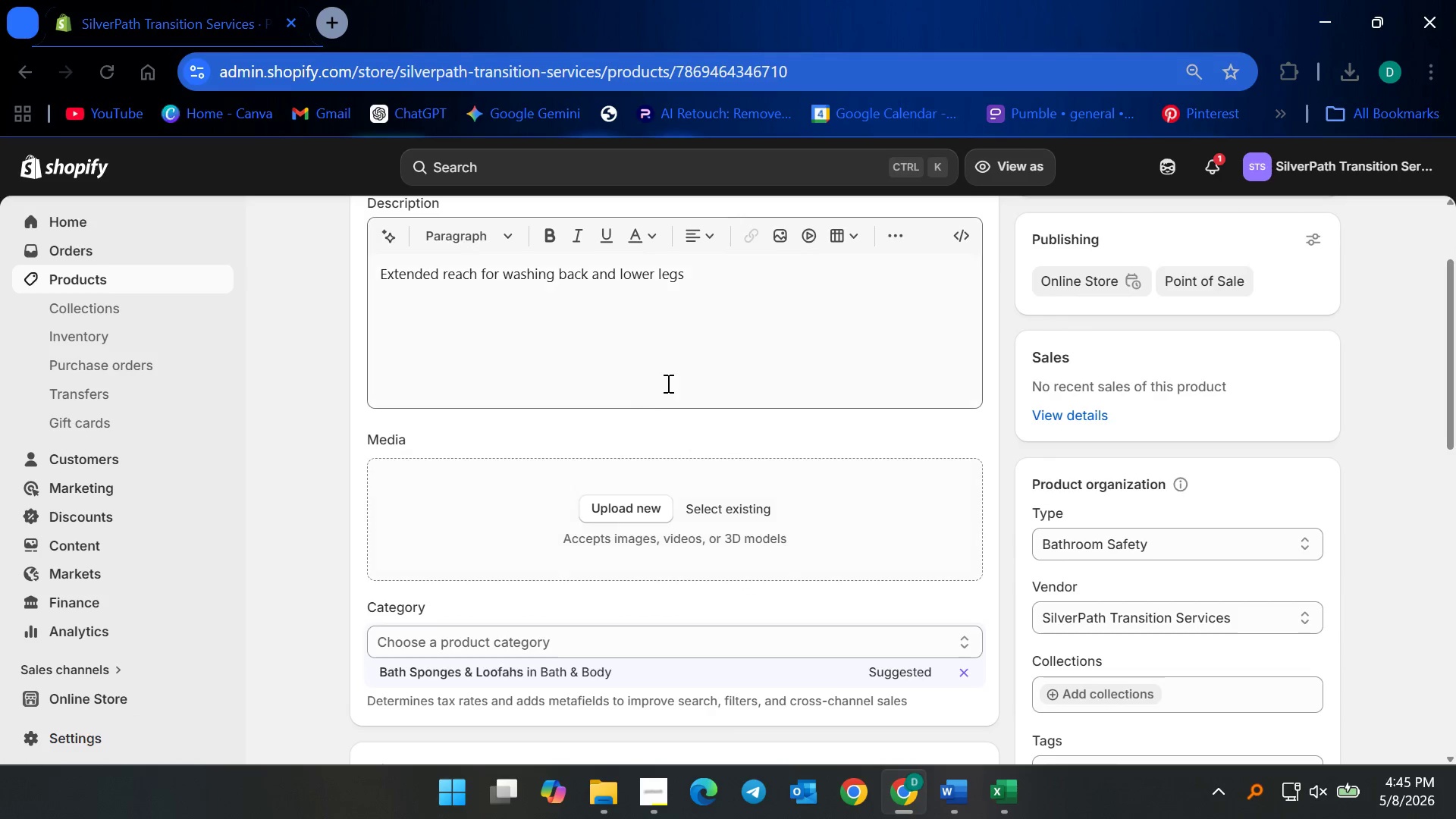 
left_click([667, 380])
 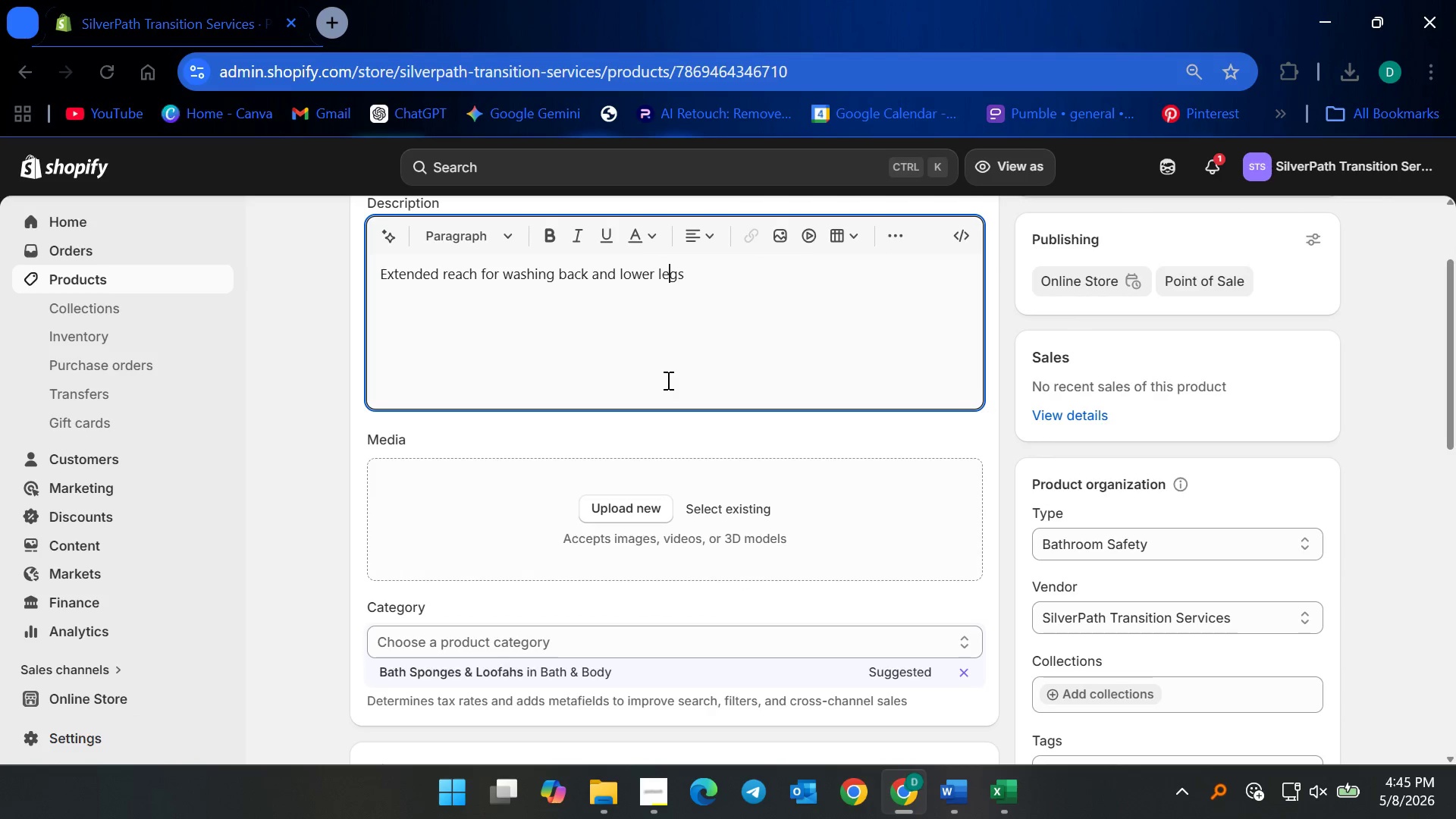 
key(Control+ControlLeft)
 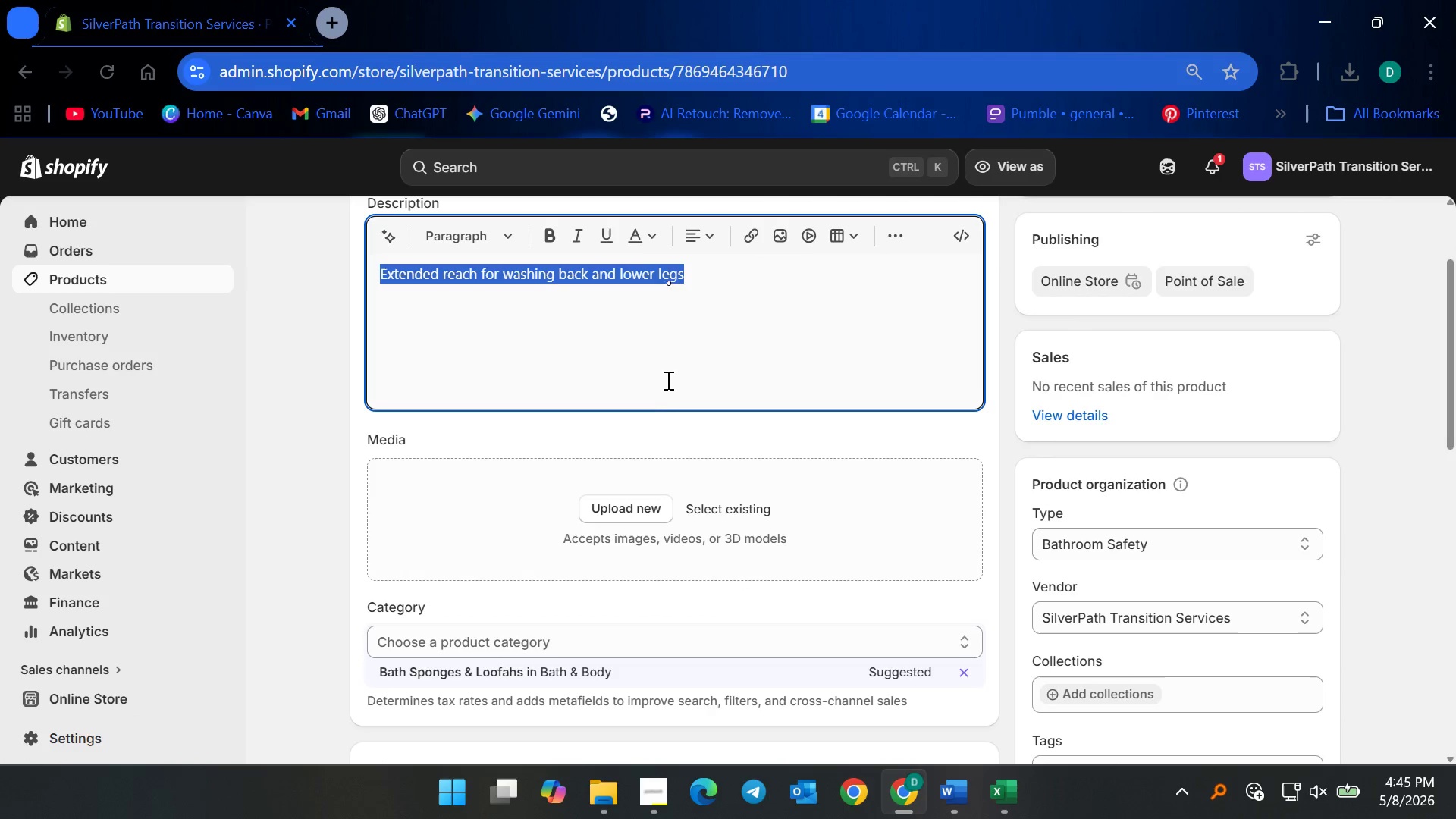 
key(Control+A)
 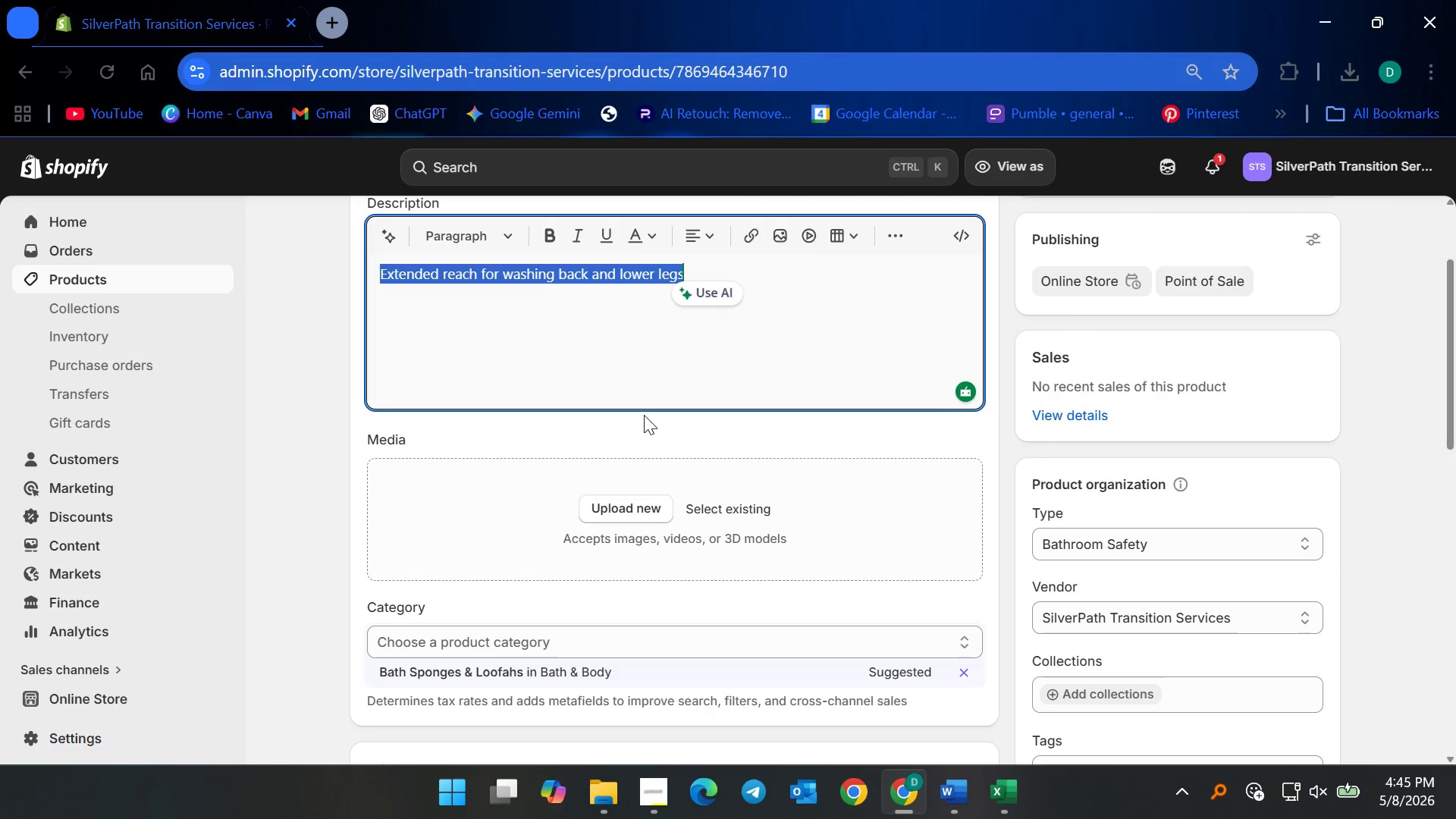 
key(Backspace)
 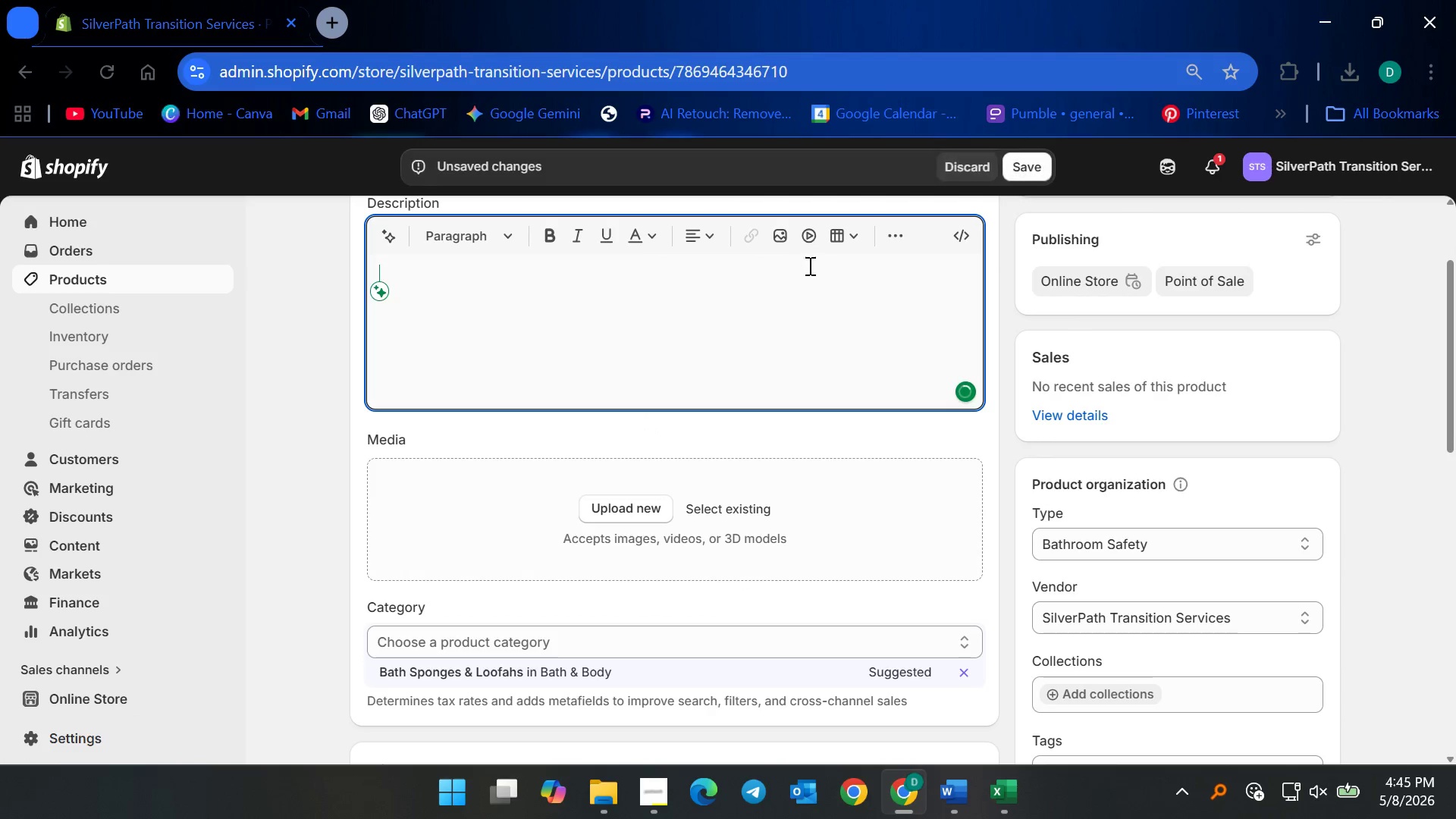 
scroll: coordinate [820, 275], scroll_direction: up, amount: 1.0
 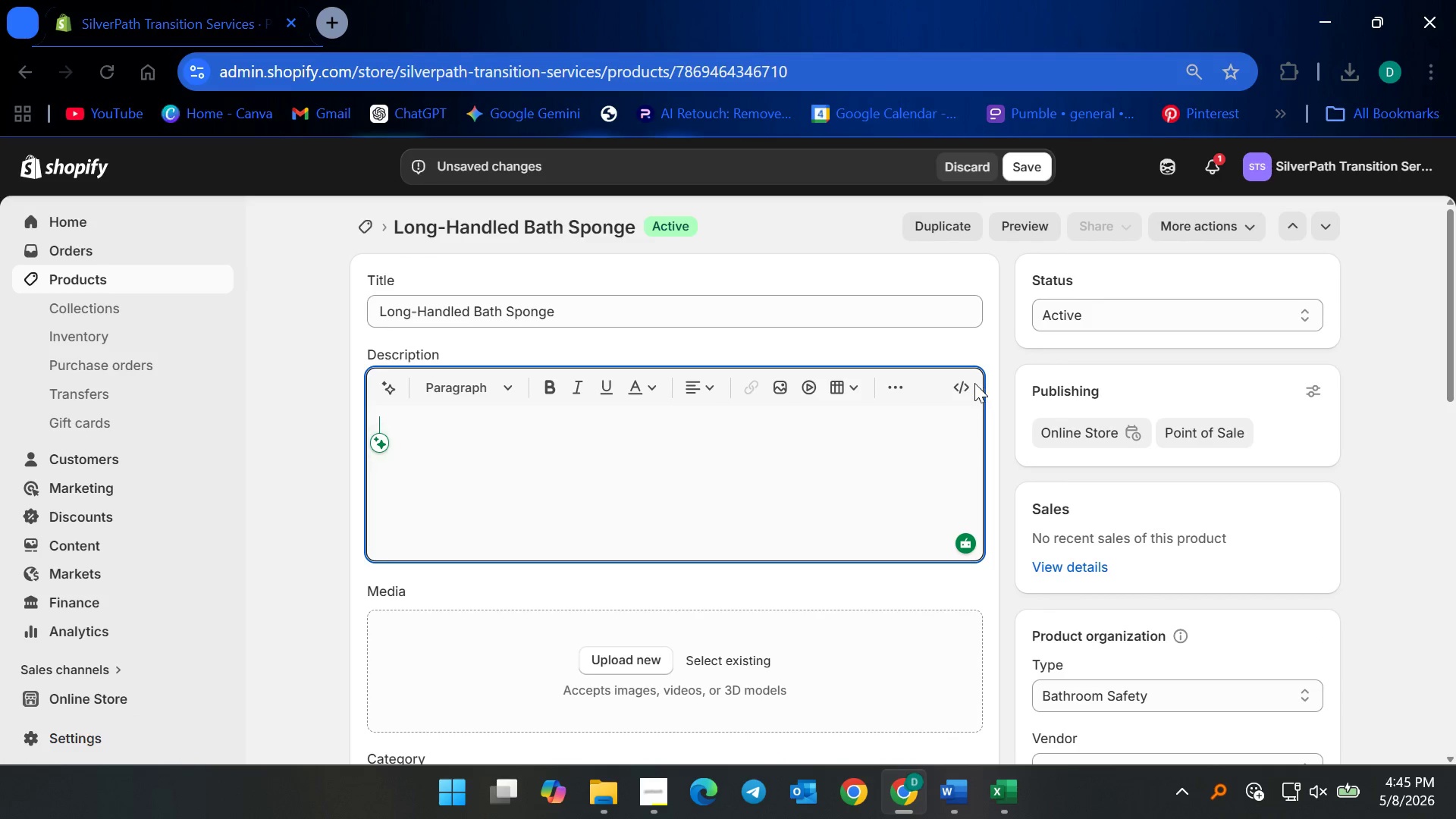 
left_click([963, 388])
 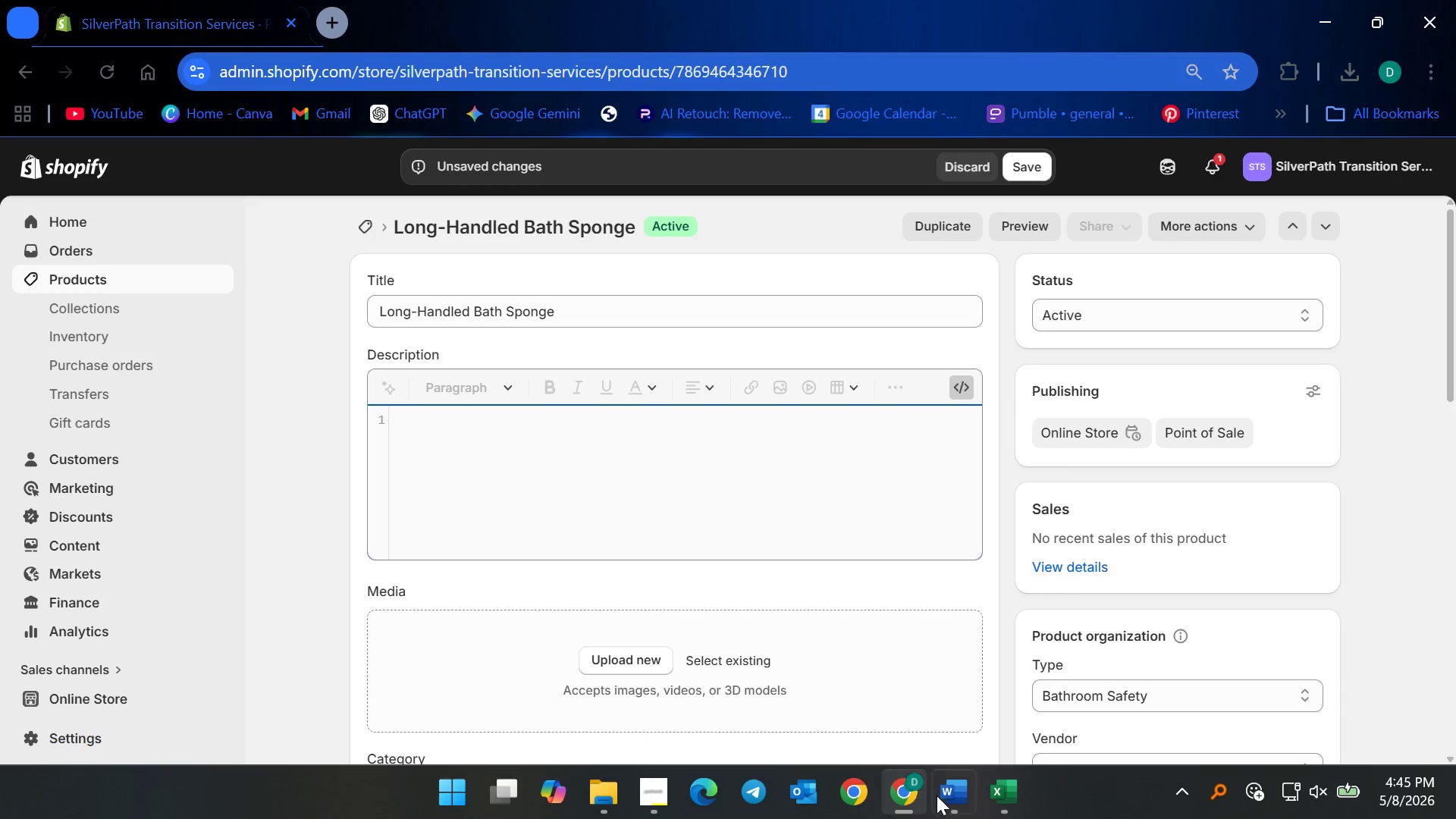 
left_click([943, 795])
 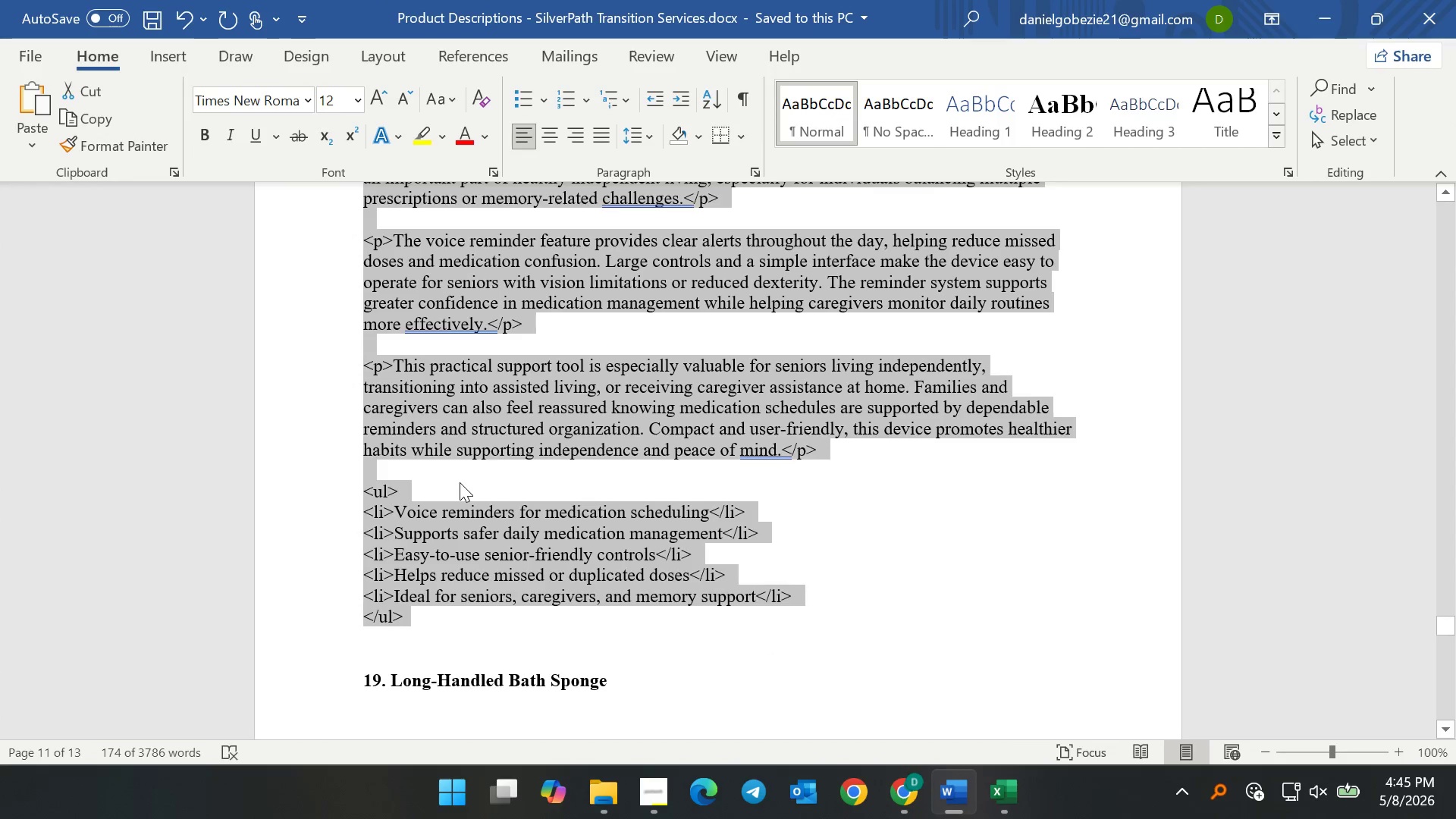 
scroll: coordinate [455, 532], scroll_direction: down, amount: 10.0
 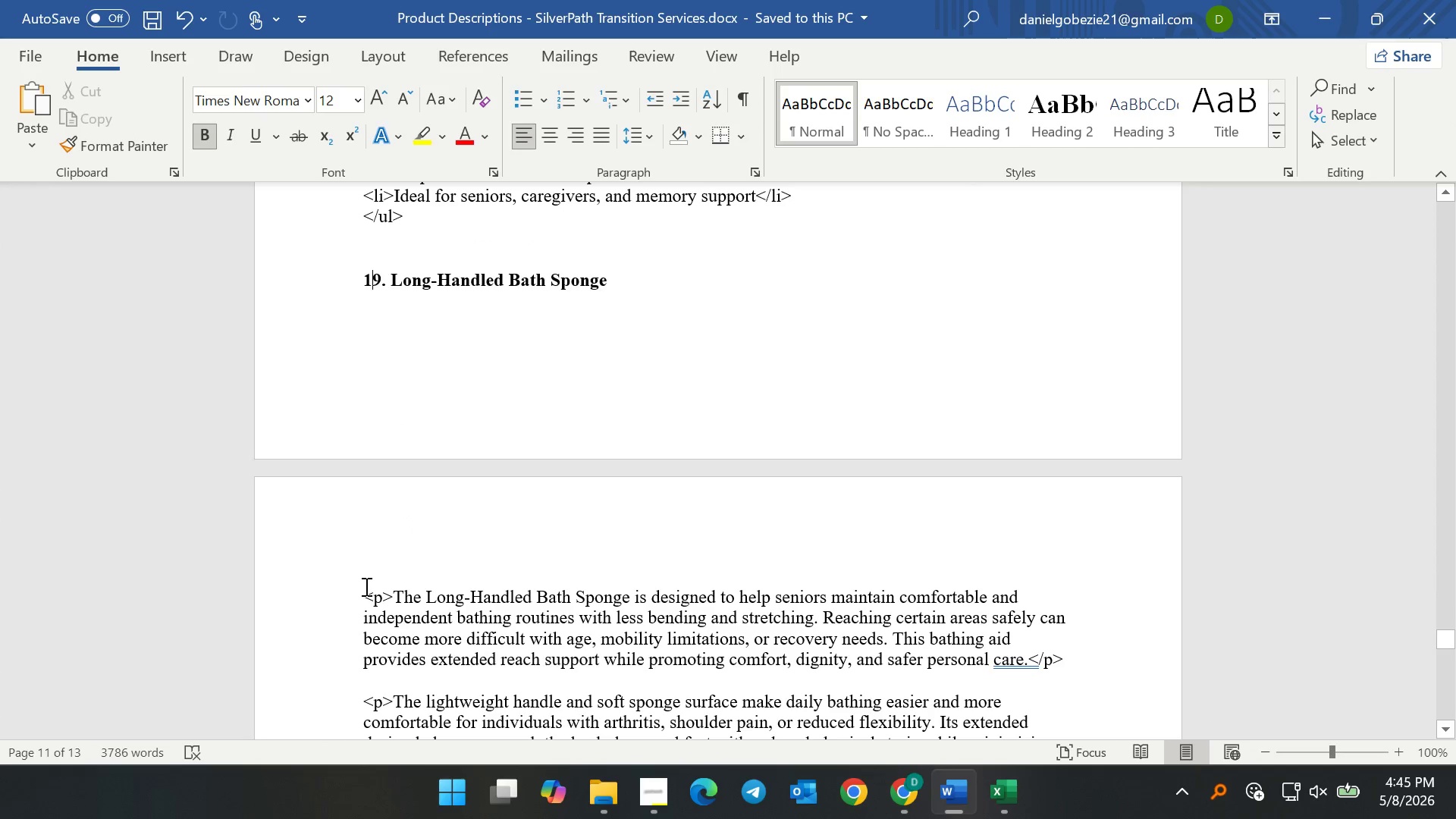 
left_click_drag(start_coordinate=[362, 592], to_coordinate=[457, 277])
 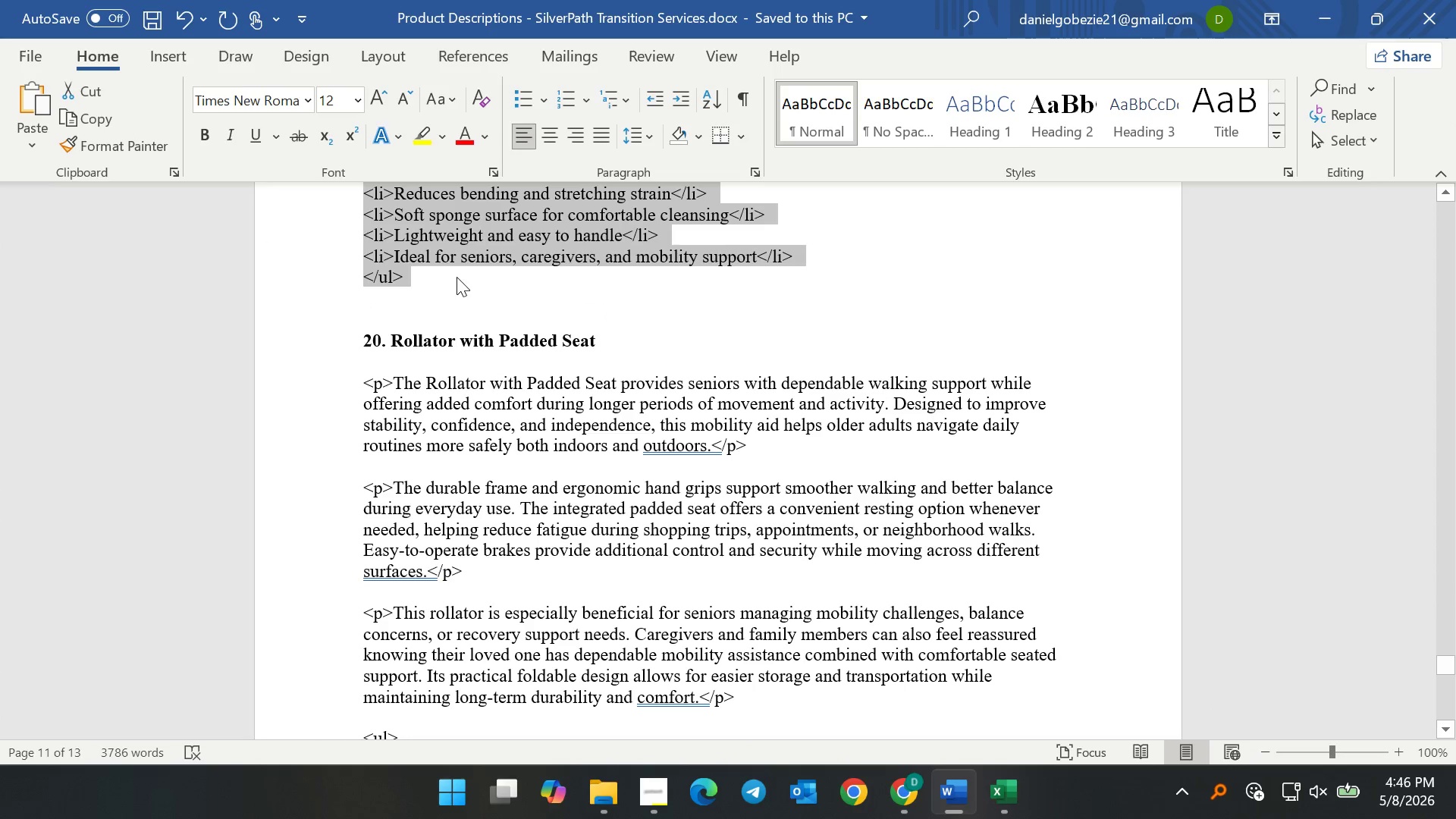 
key(Control+C)
 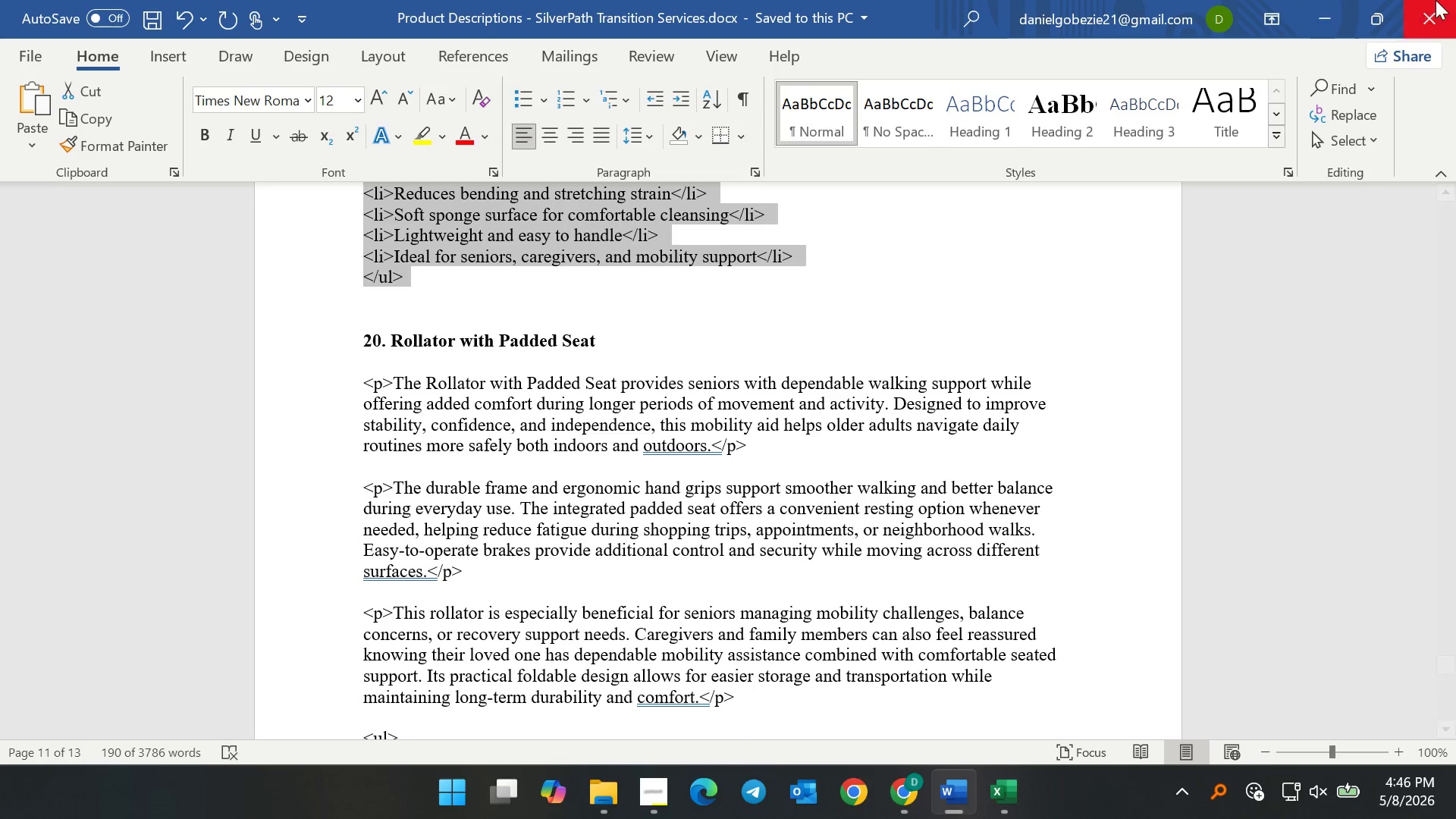 
key(Control+C)
 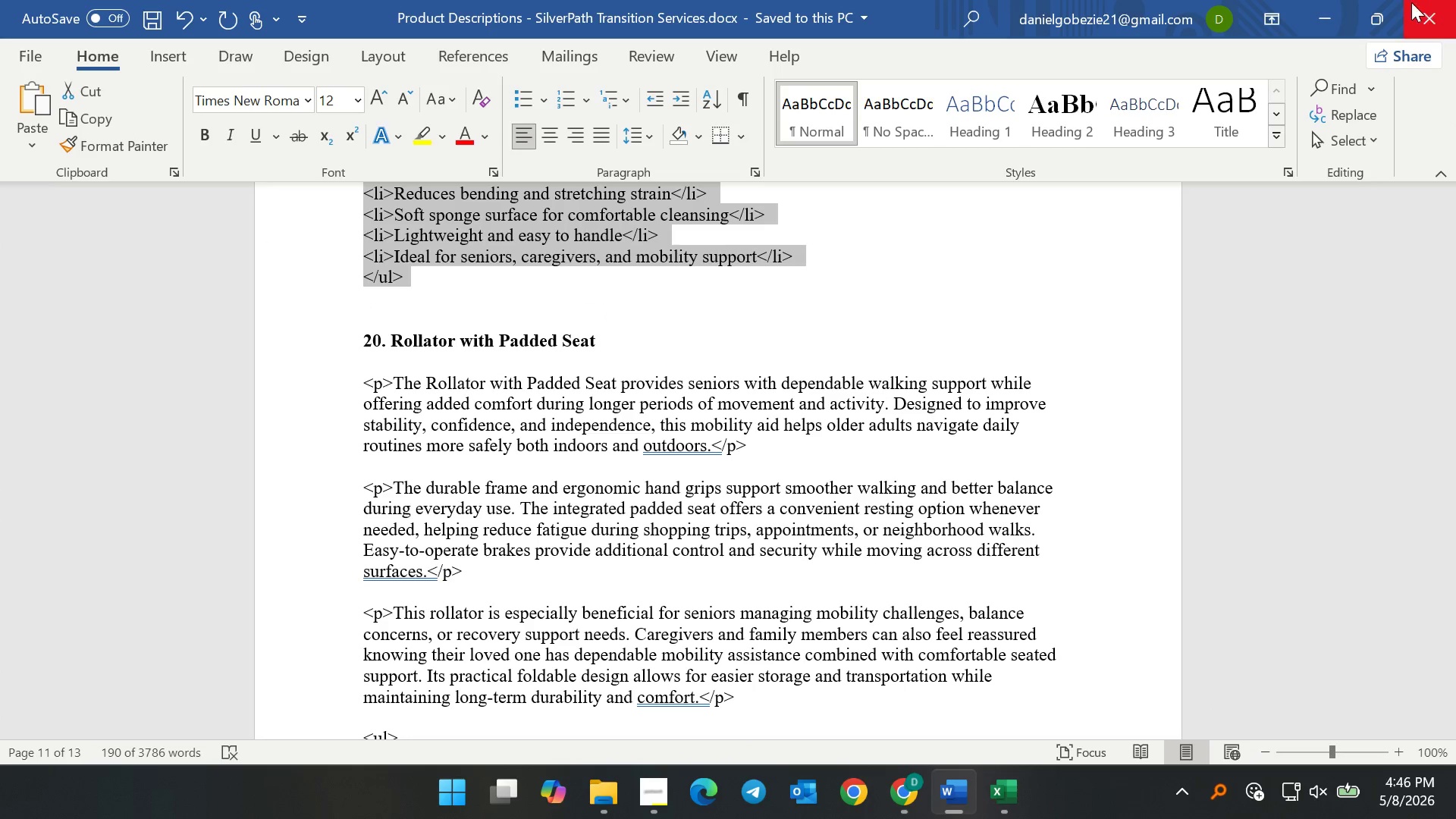 
key(Control+C)
 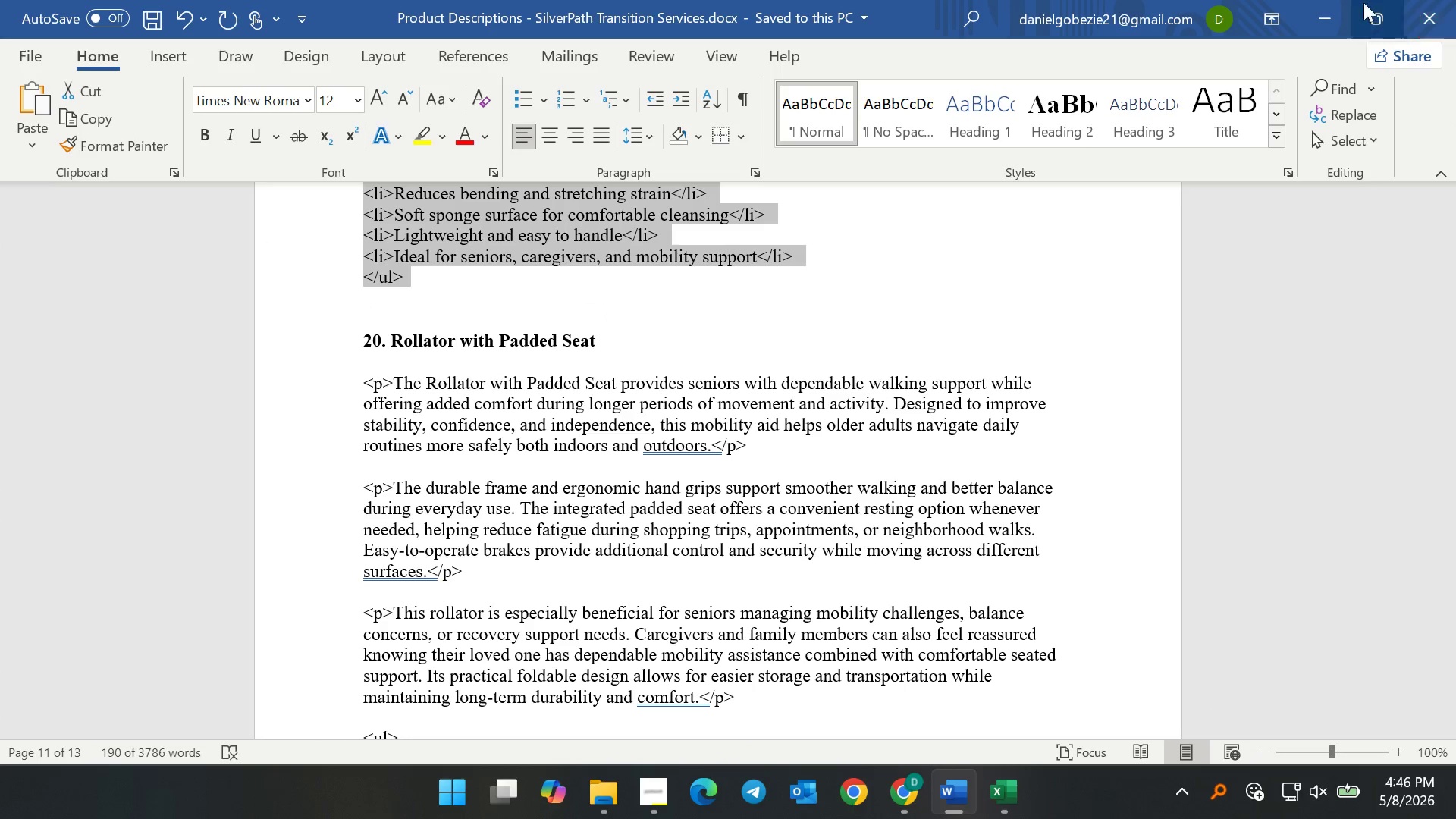 
key(Control+C)
 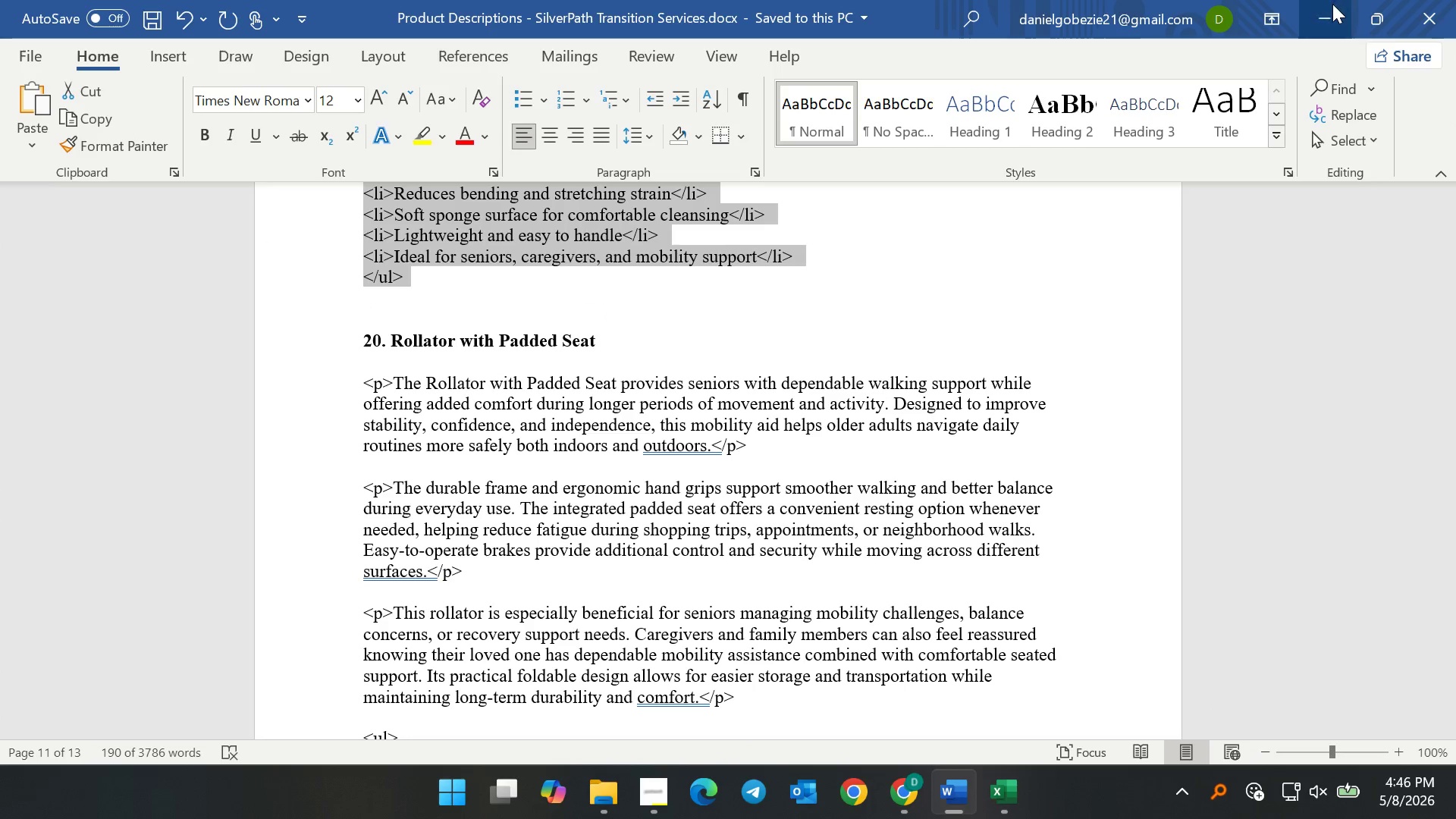 
key(Control+C)
 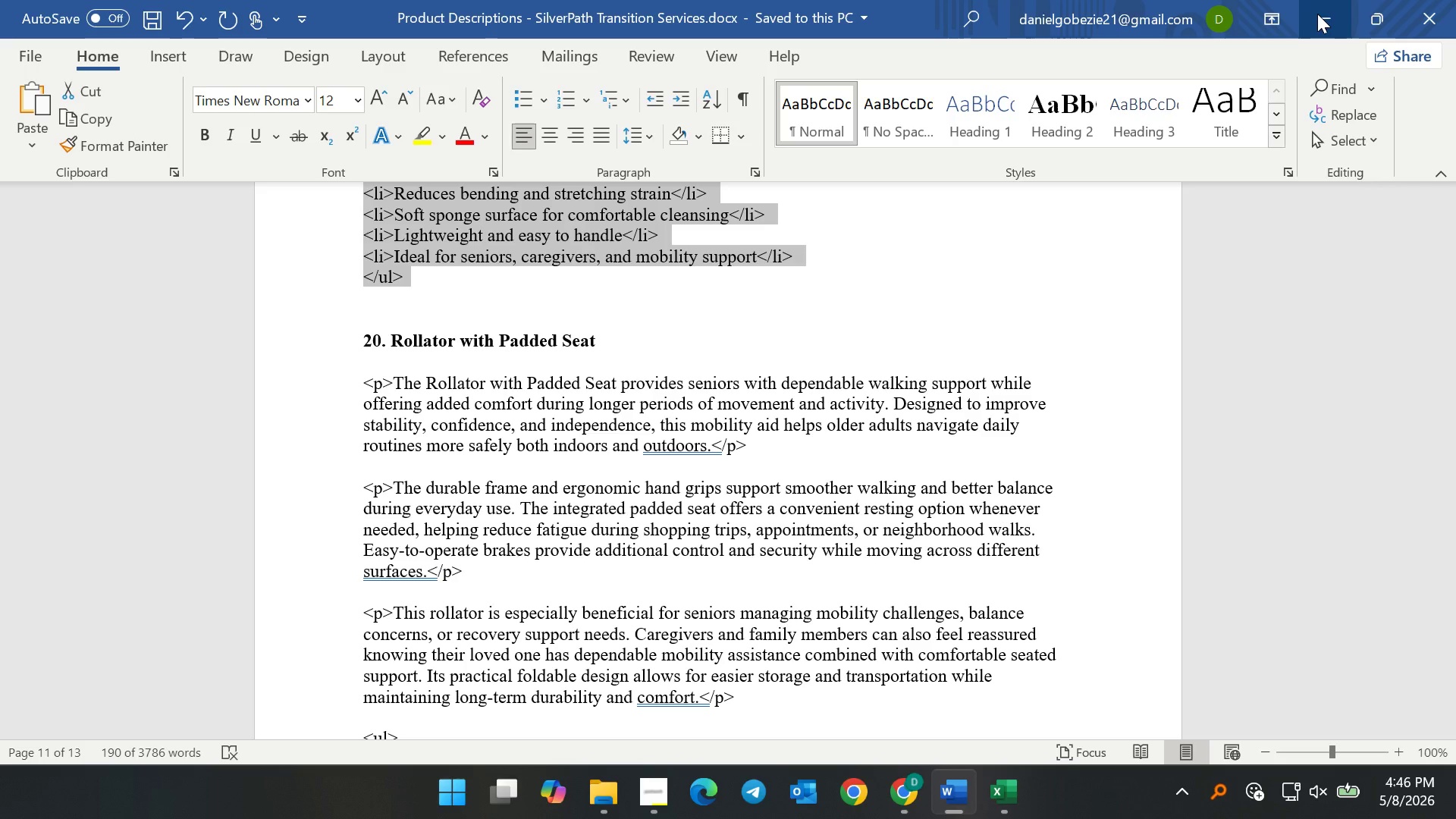 
left_click([1317, 14])
 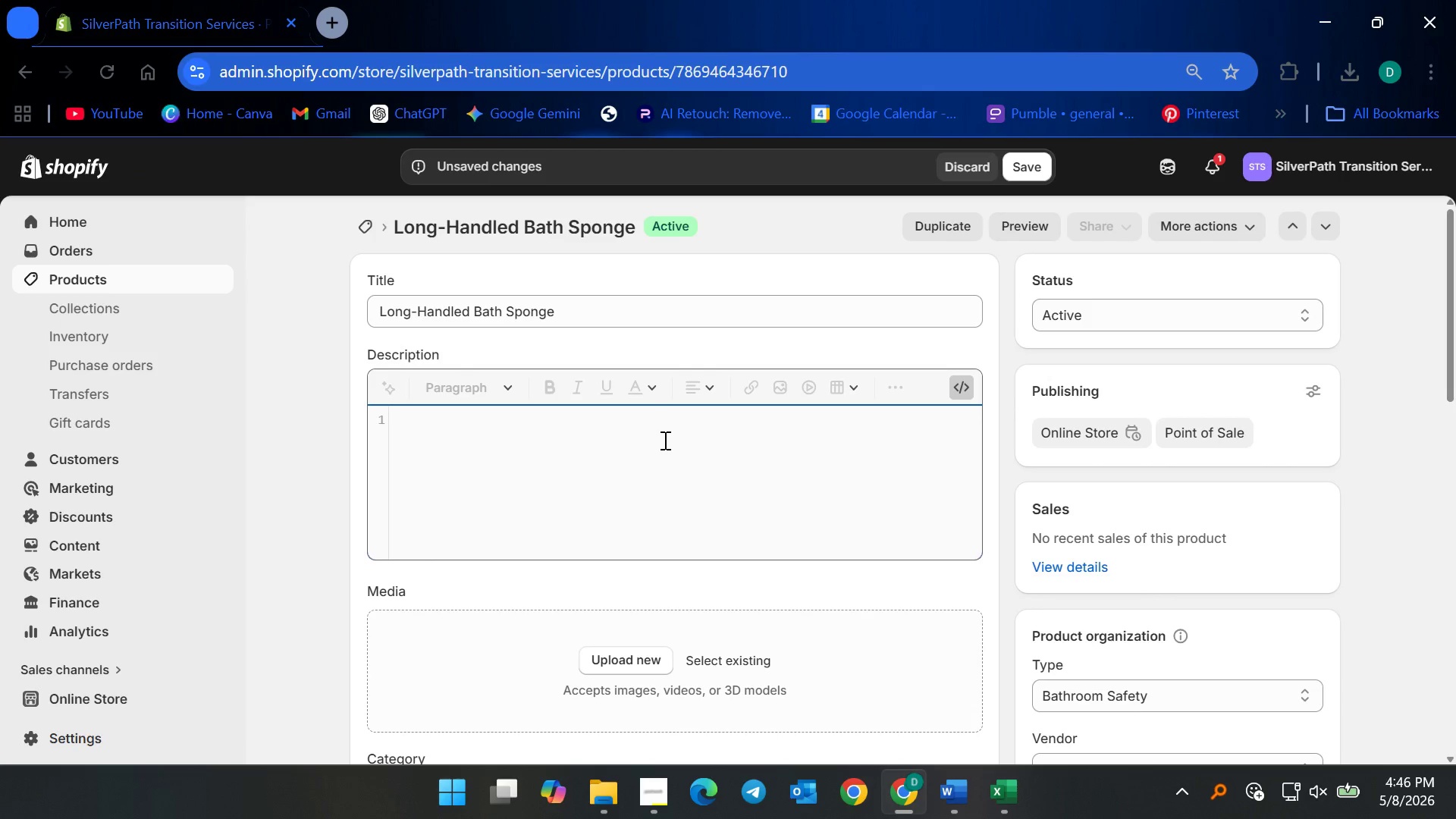 
key(Control+V)
 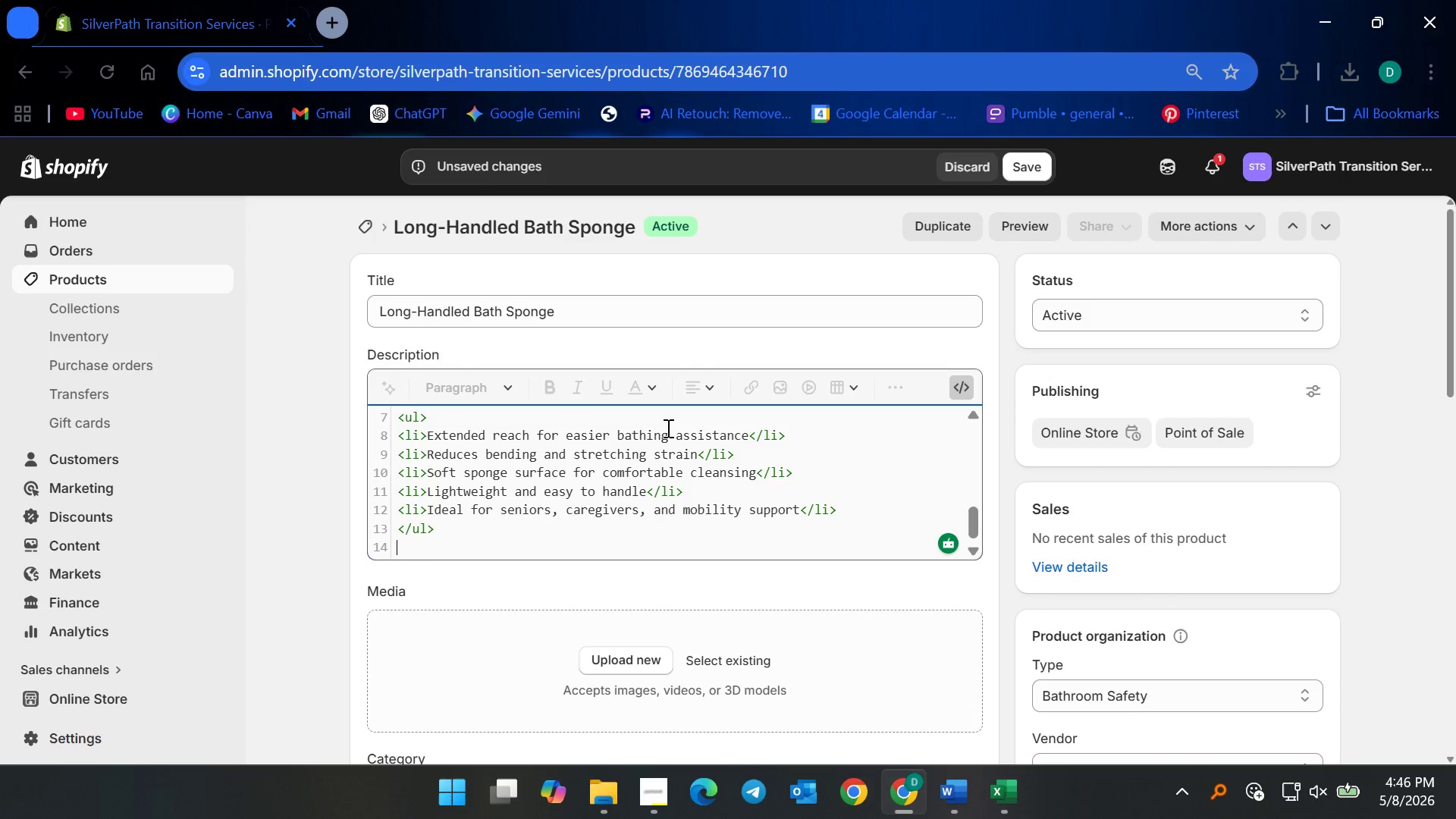 
key(Backspace)
 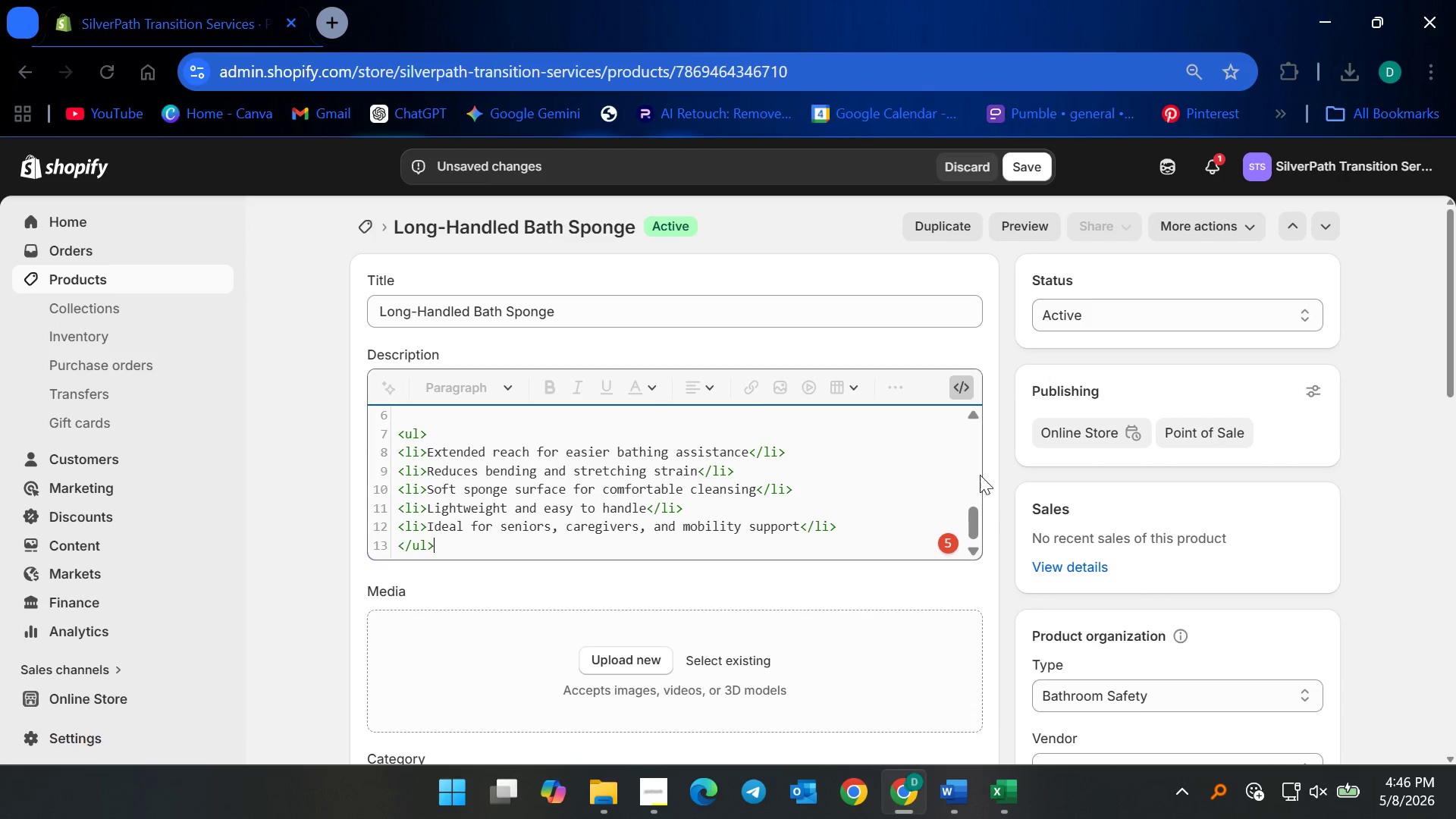 
double_click([705, 479])
 